 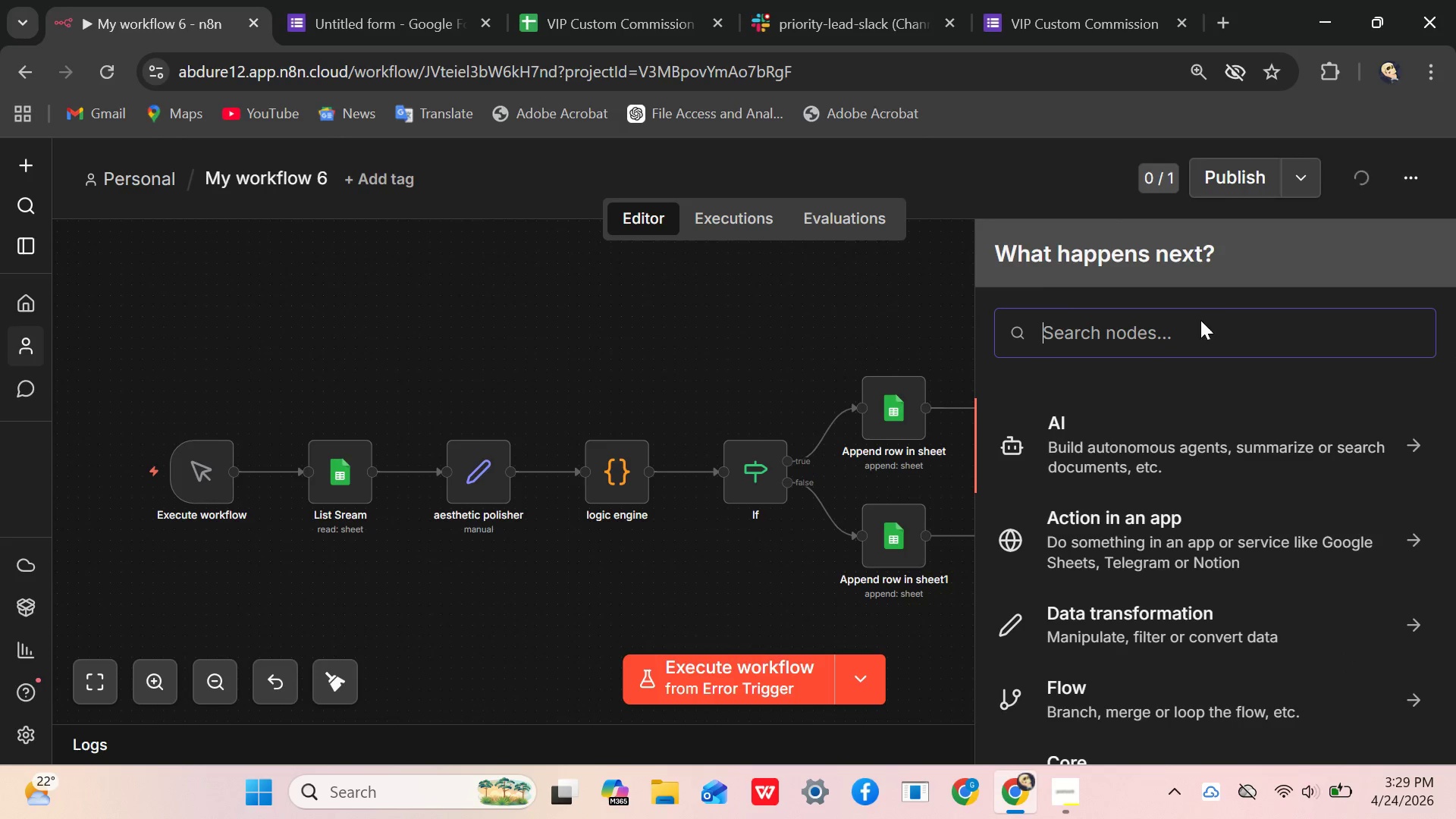 
type(gmai)
 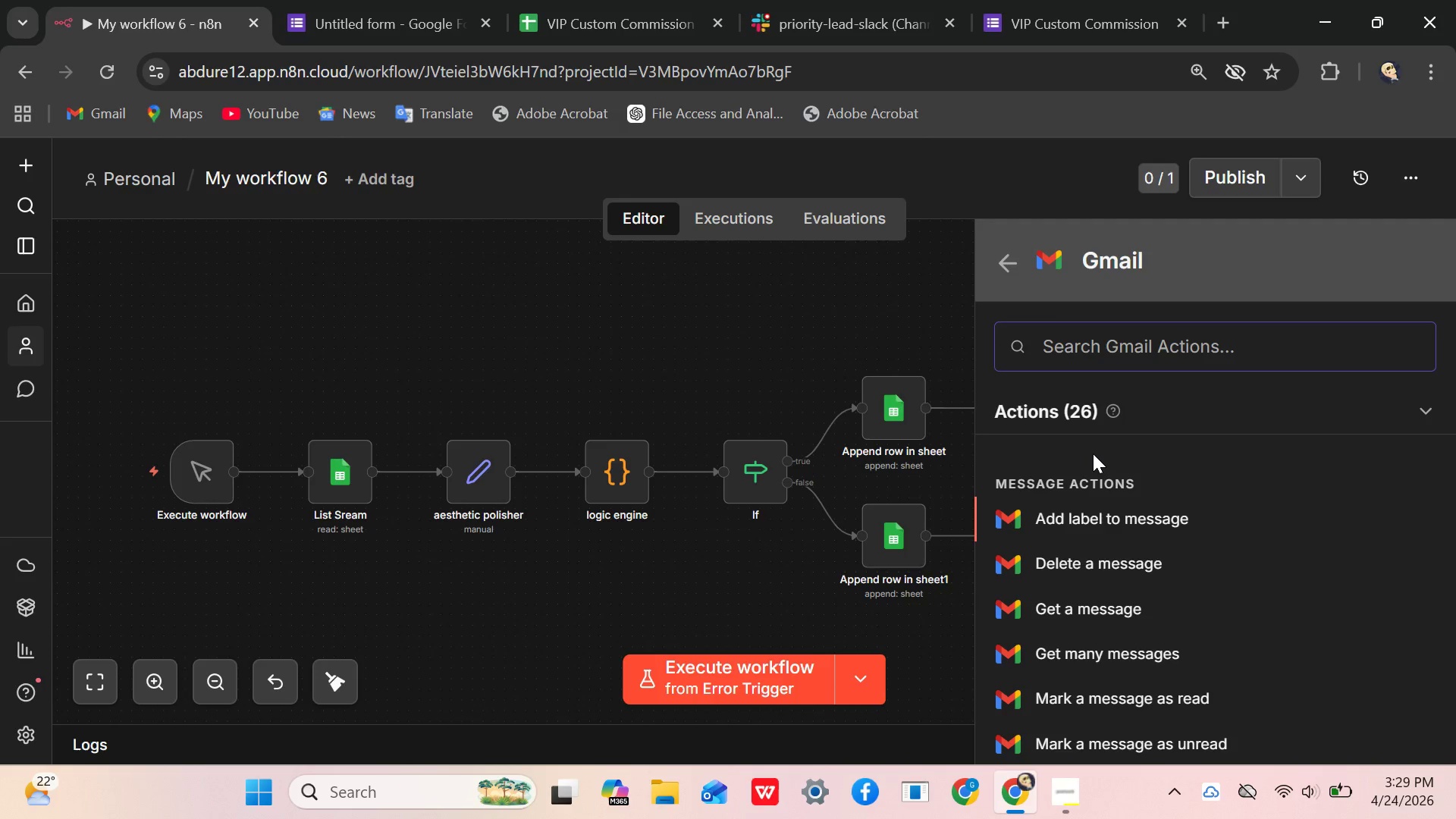 
wait(16.47)
 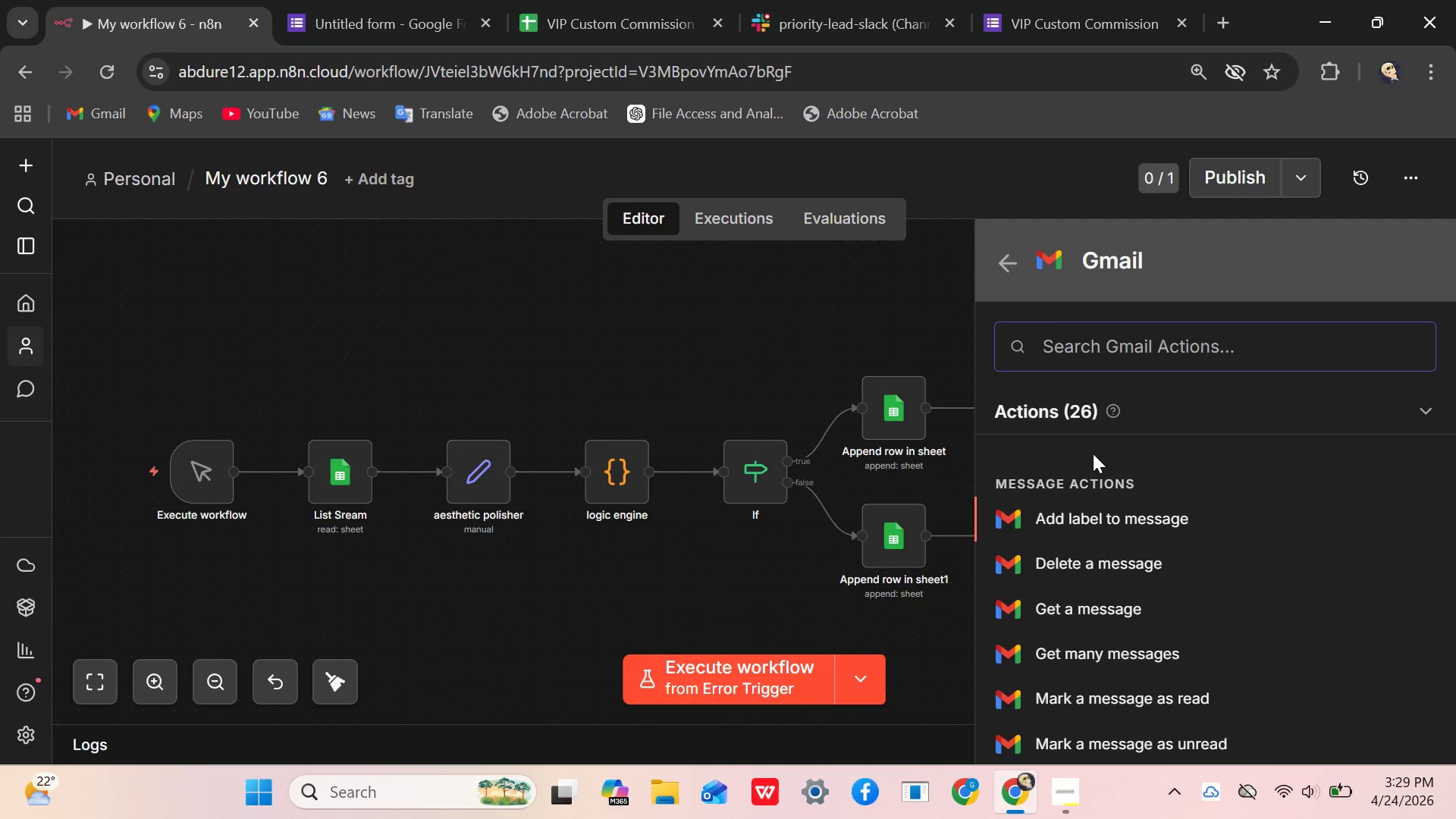 
scroll: coordinate [1121, 570], scroll_direction: down, amount: 2.0
 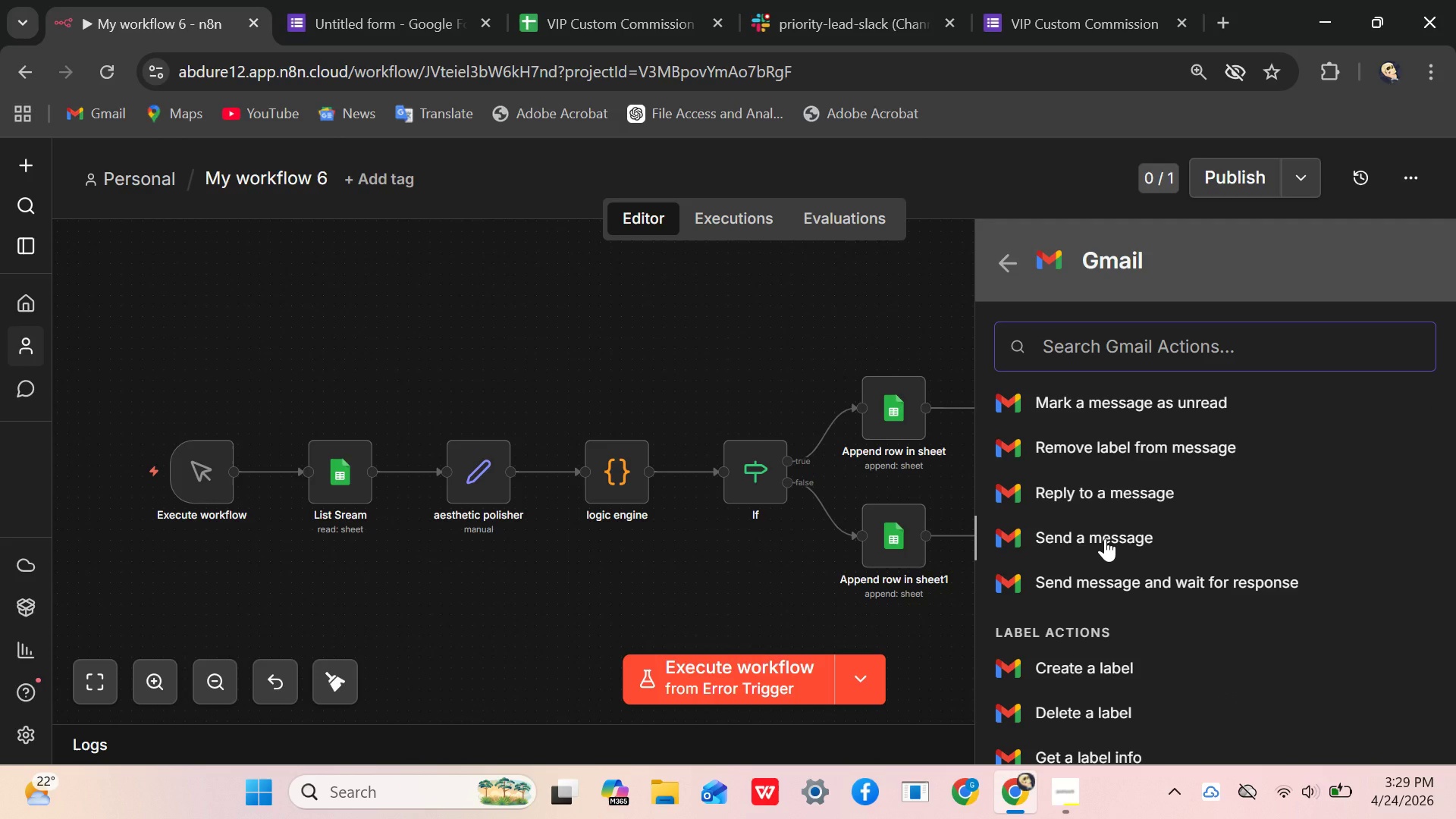 
left_click([1105, 538])
 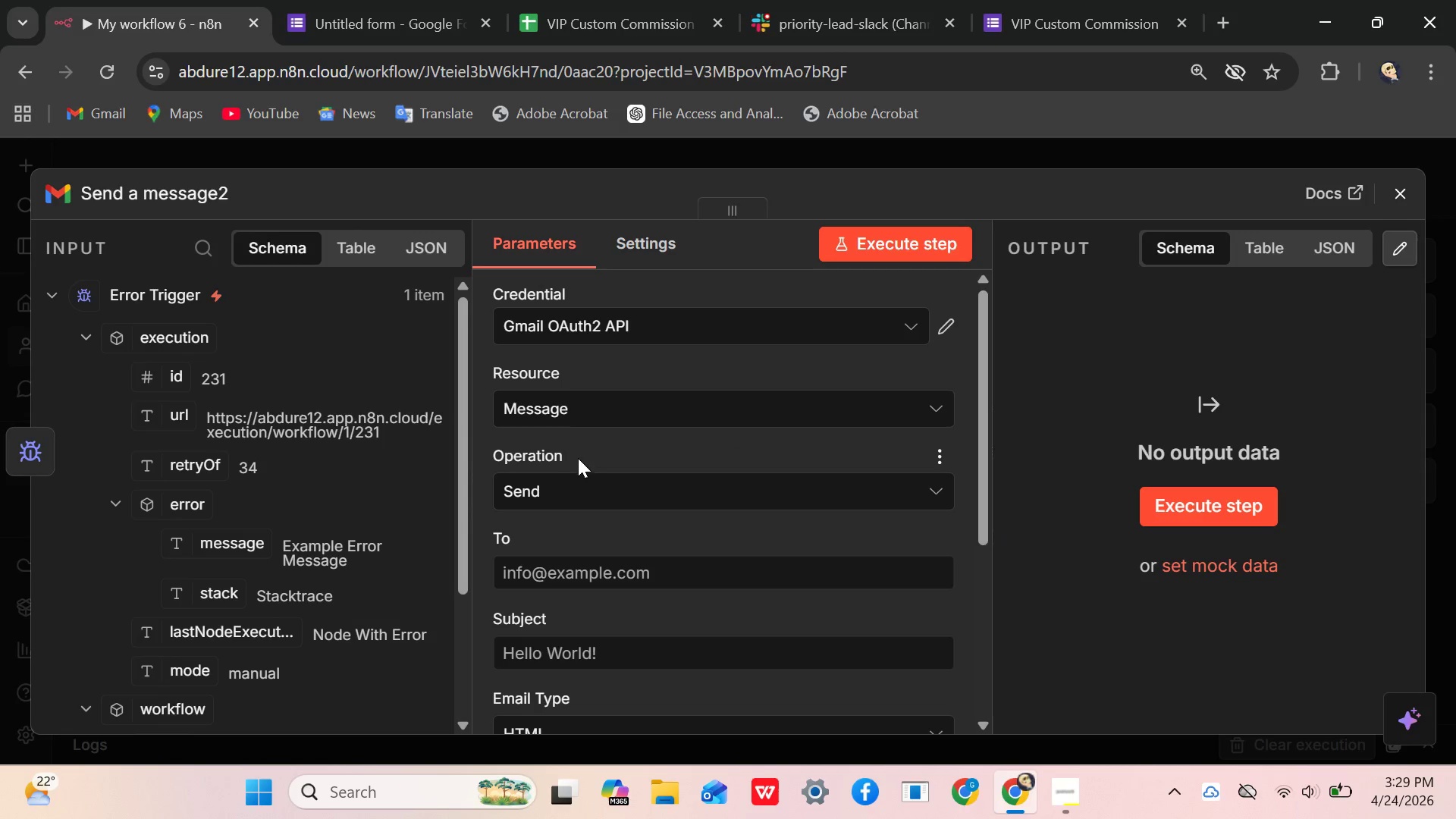 
scroll: coordinate [618, 475], scroll_direction: down, amount: 1.0
 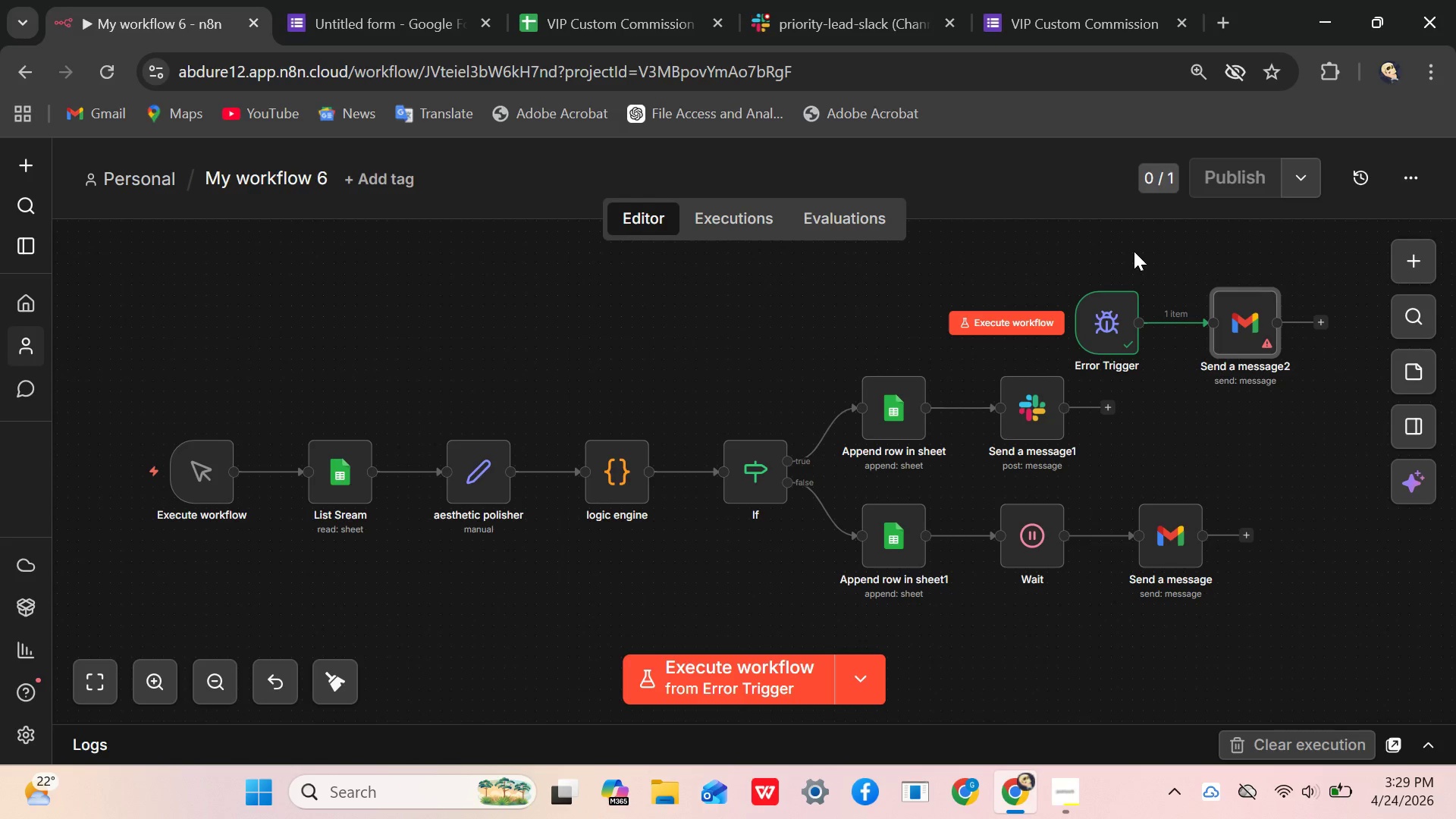 
wait(7.11)
 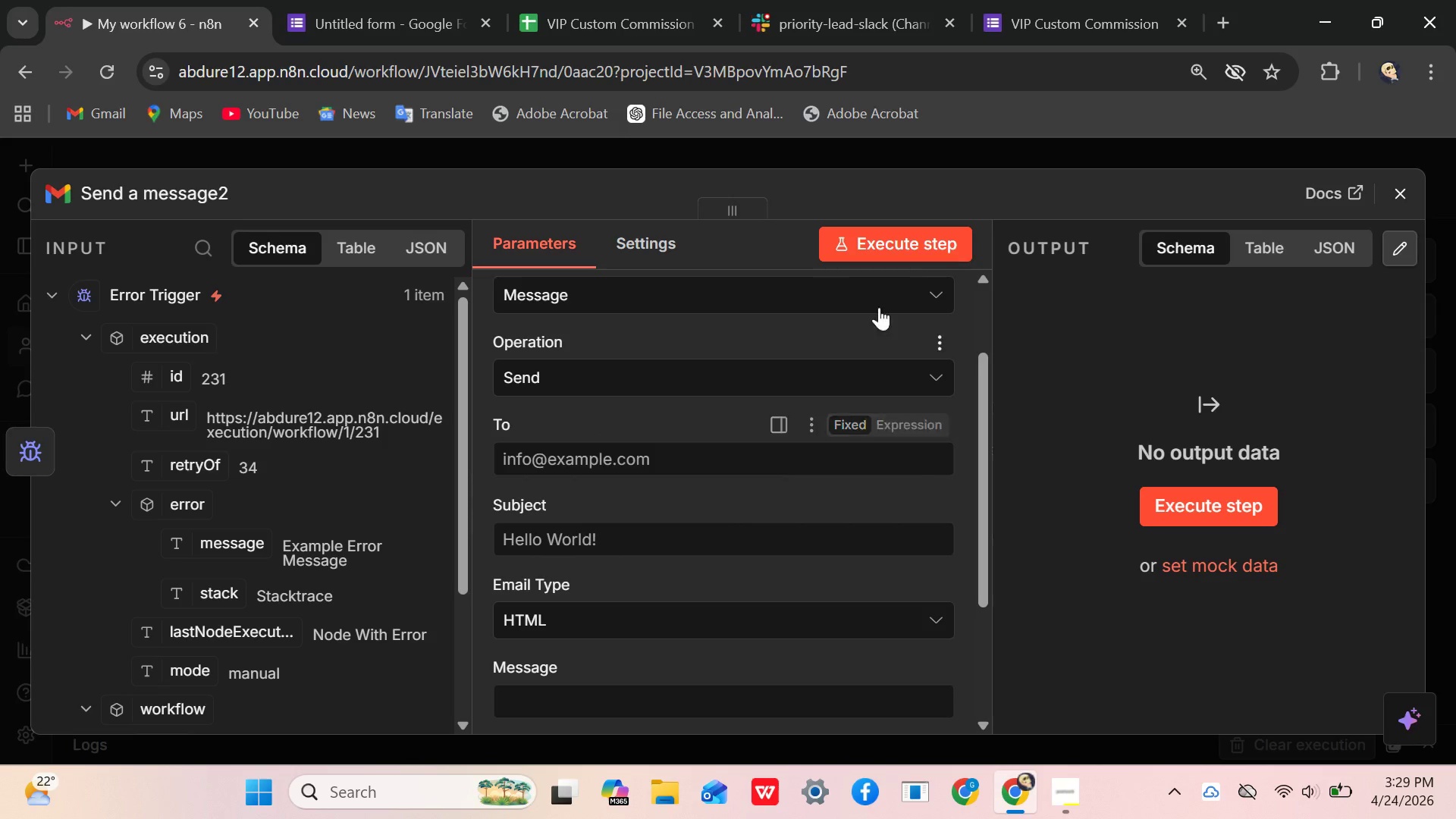 
mouse_move([1232, 322])
 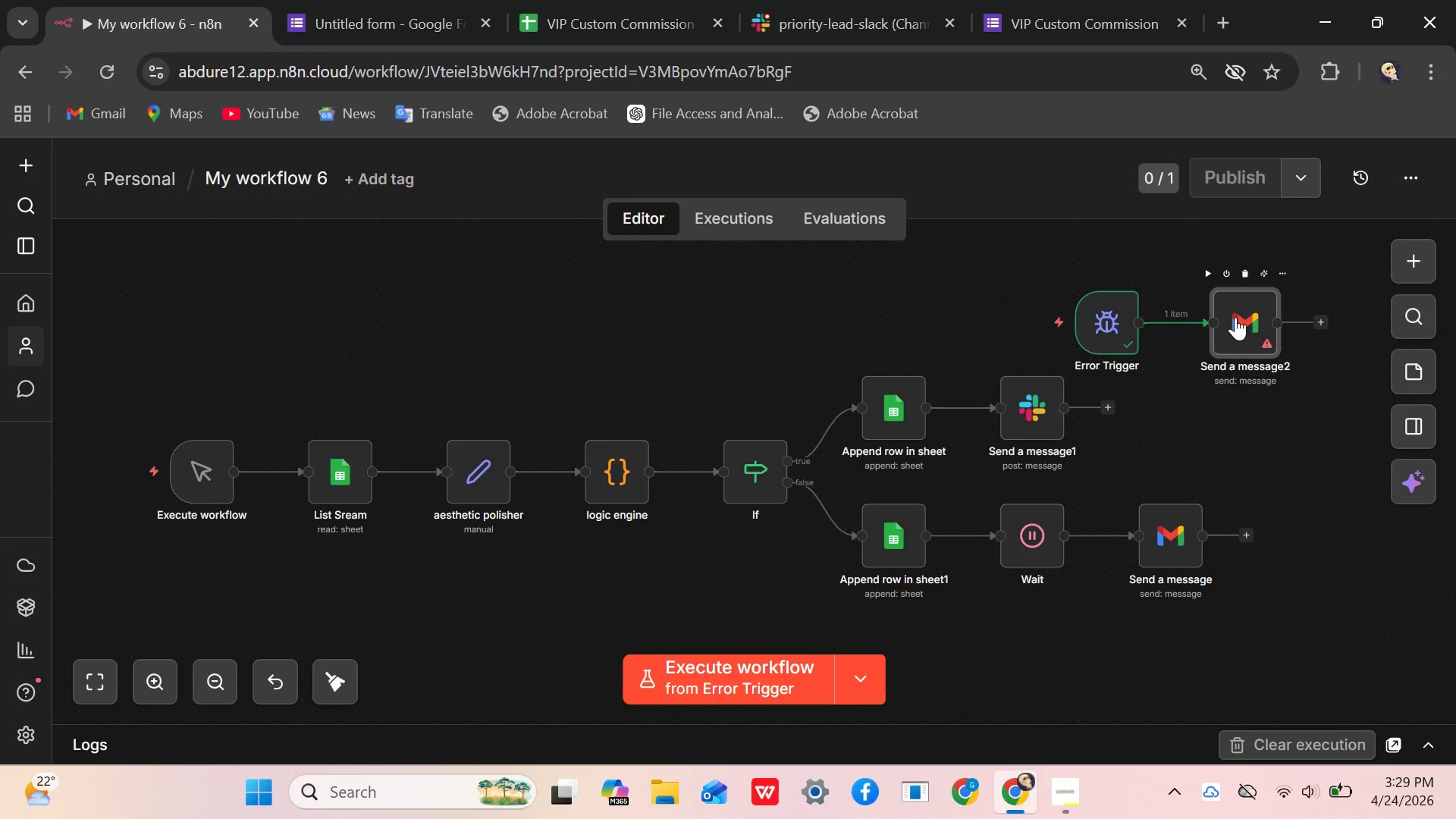 
left_click([1231, 324])
 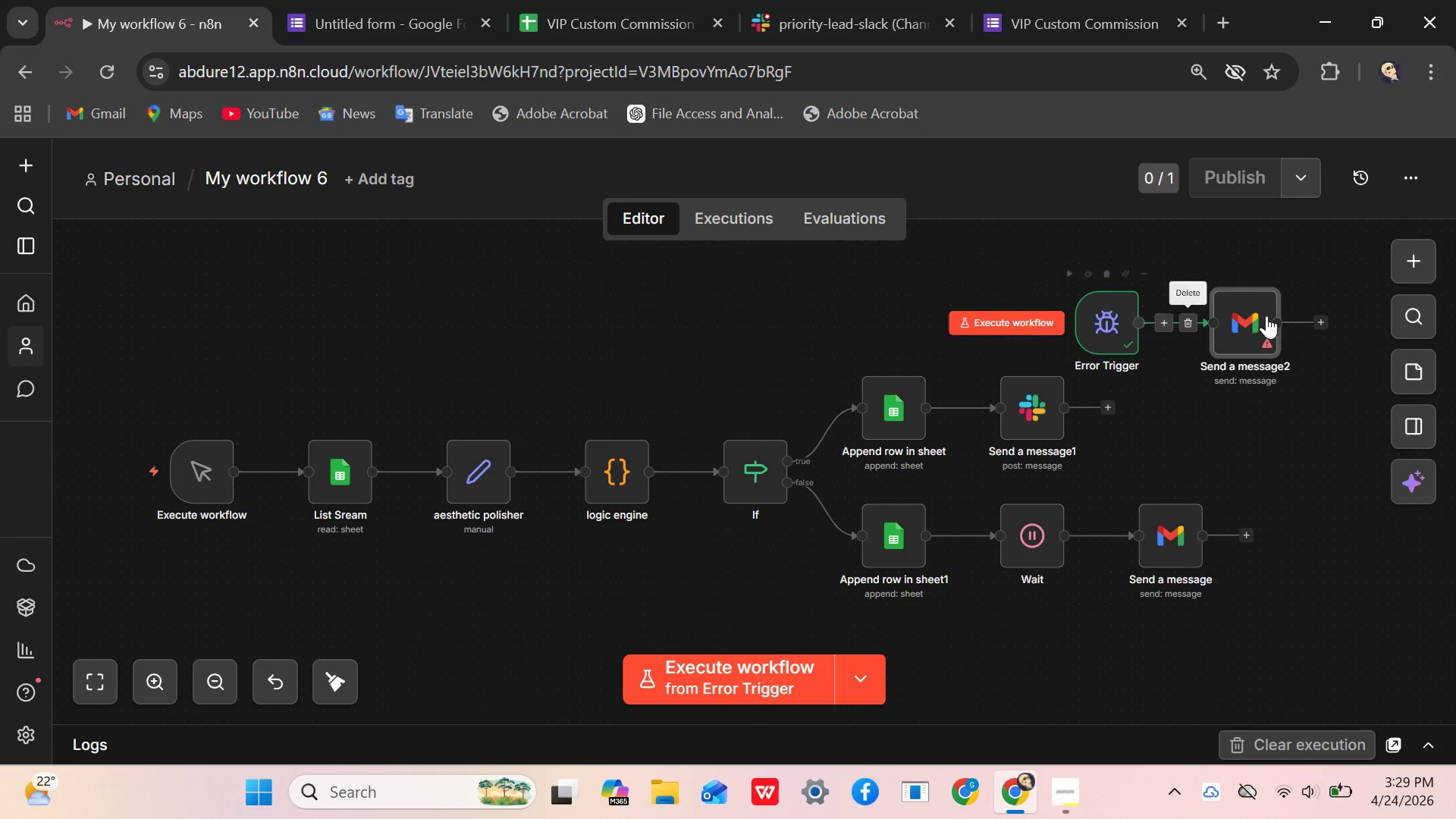 
wait(5.03)
 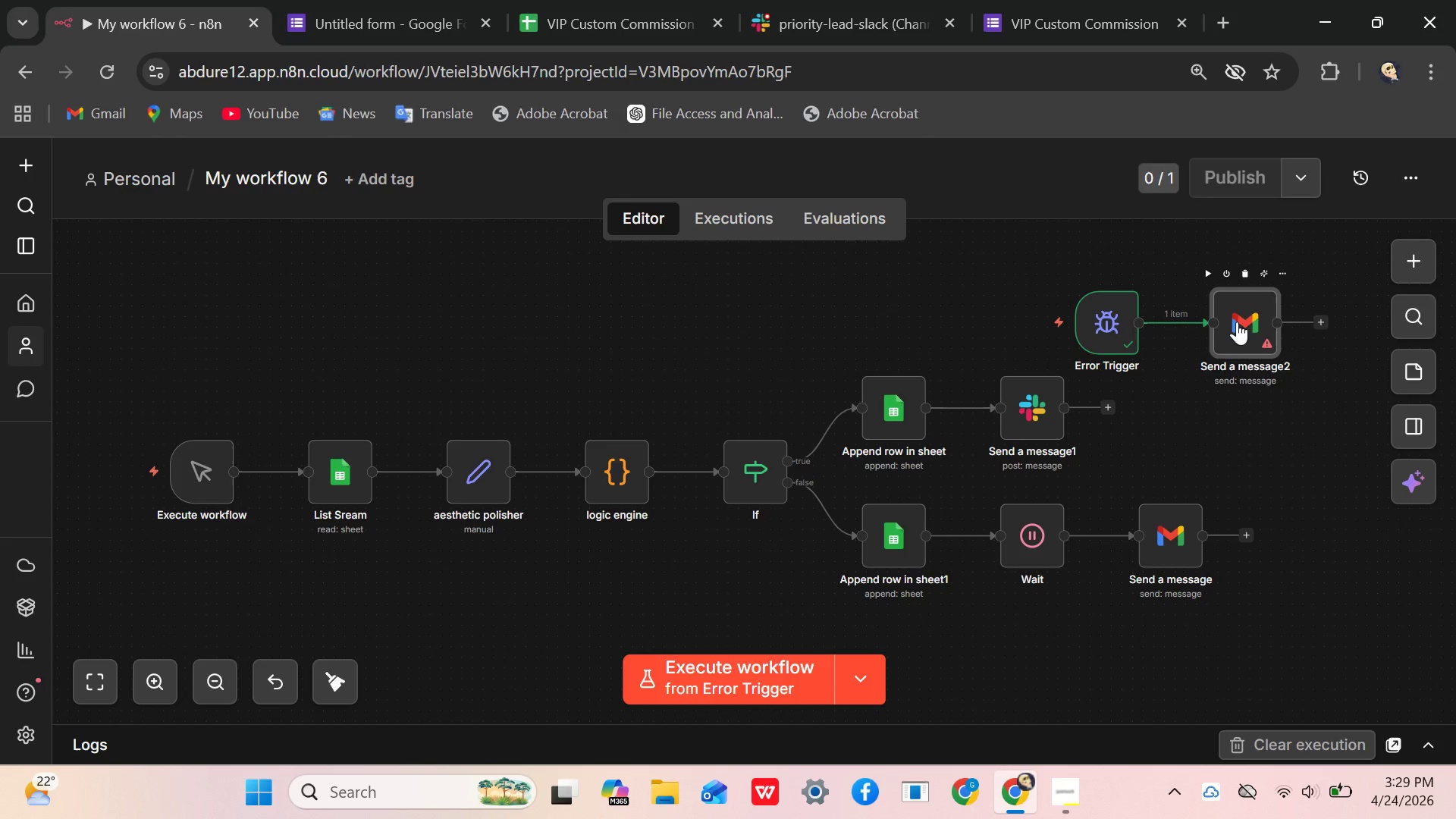 
left_click([1257, 322])
 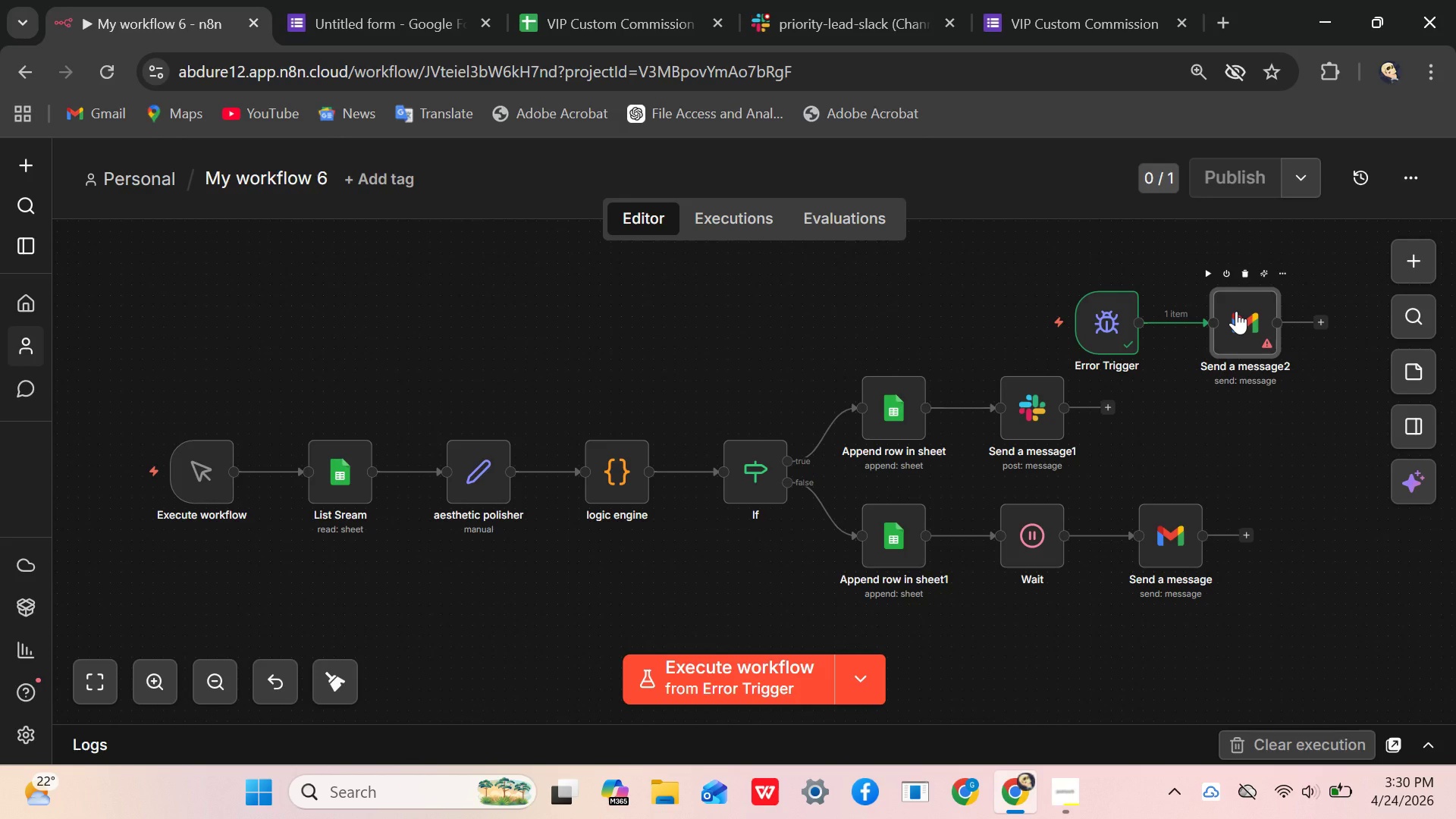 
left_click_drag(start_coordinate=[1236, 311], to_coordinate=[1241, 311])
 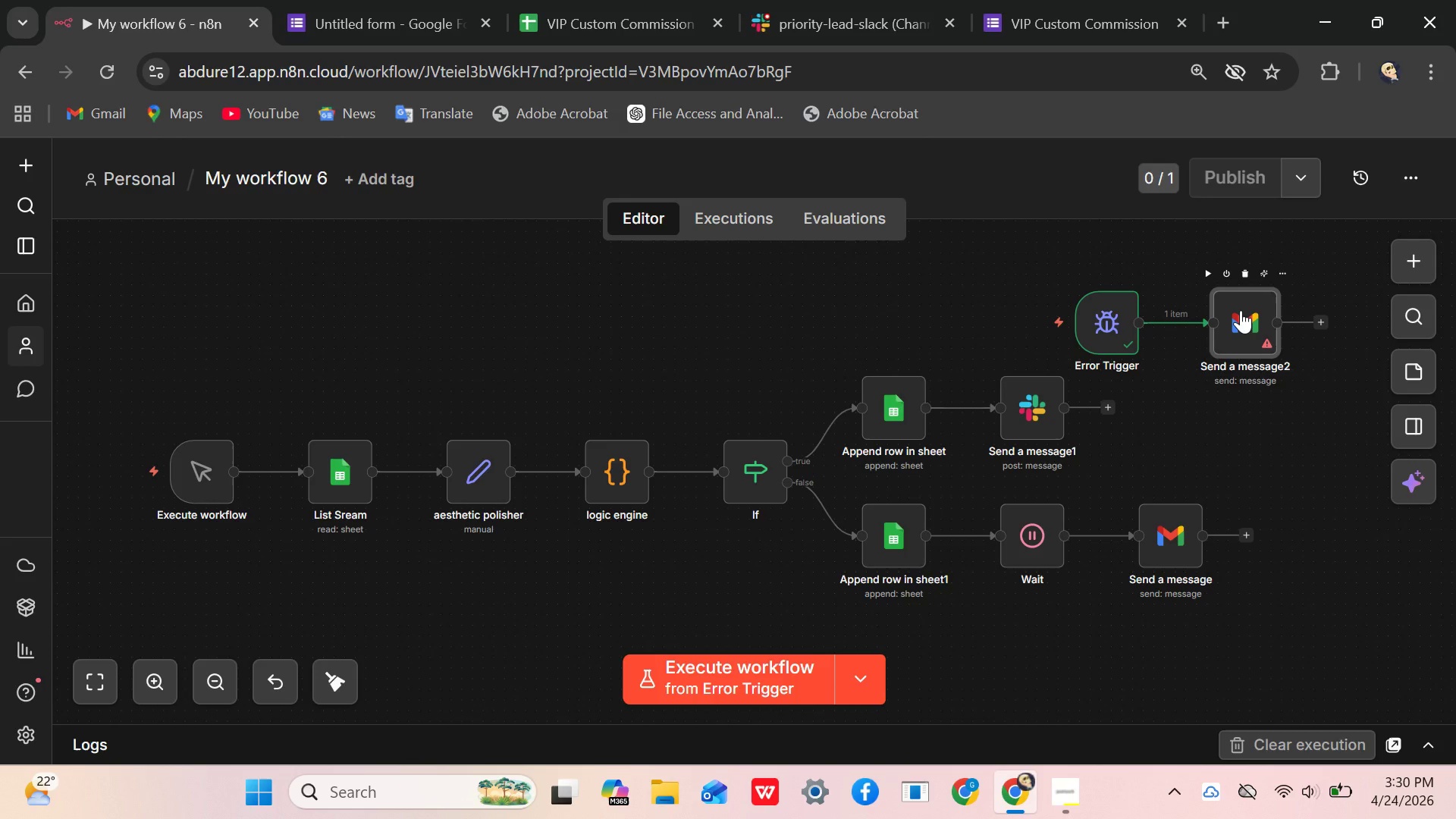 
left_click([1241, 310])
 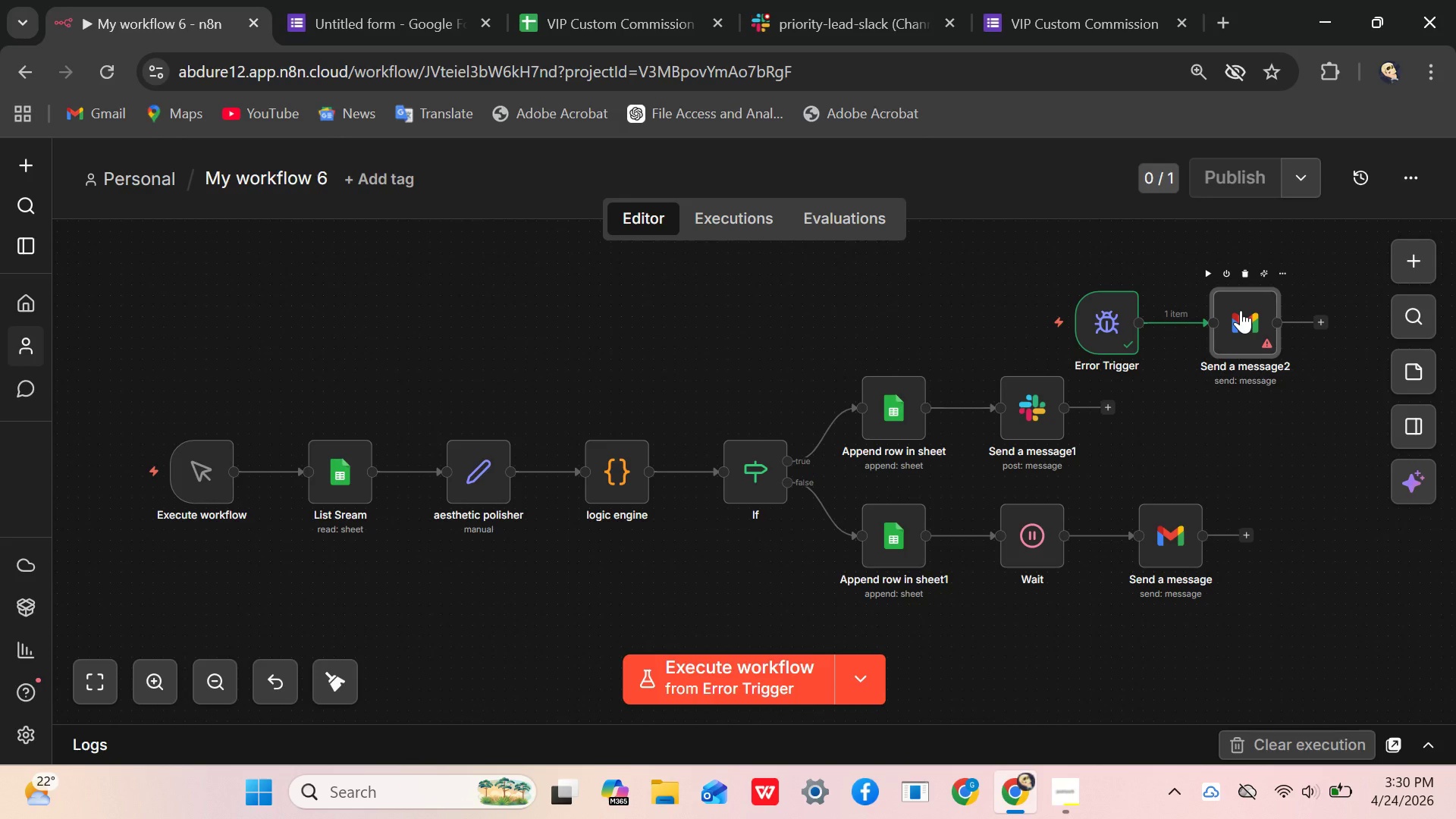 
double_click([1241, 310])
 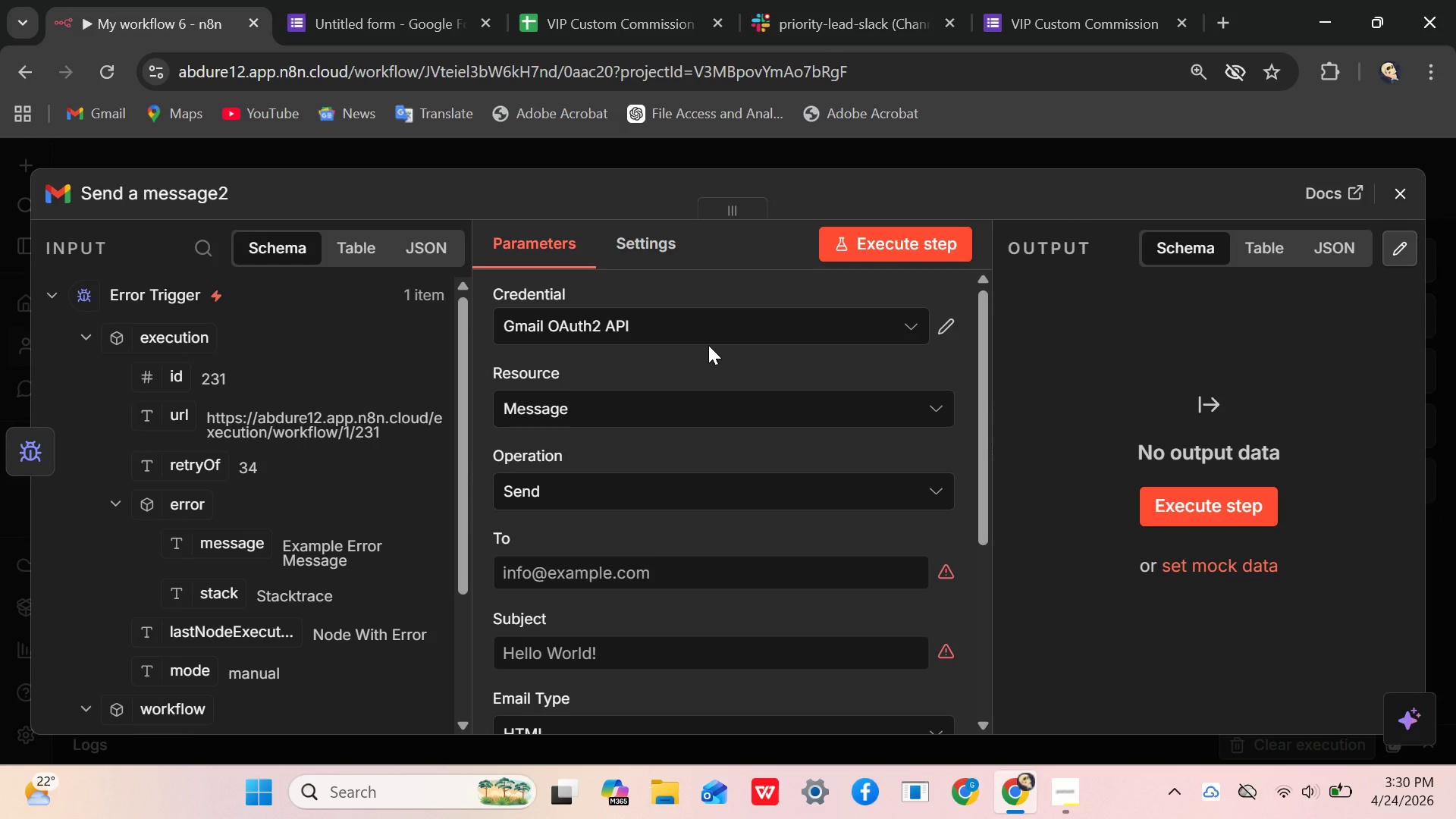 
scroll: coordinate [709, 351], scroll_direction: down, amount: 2.0
 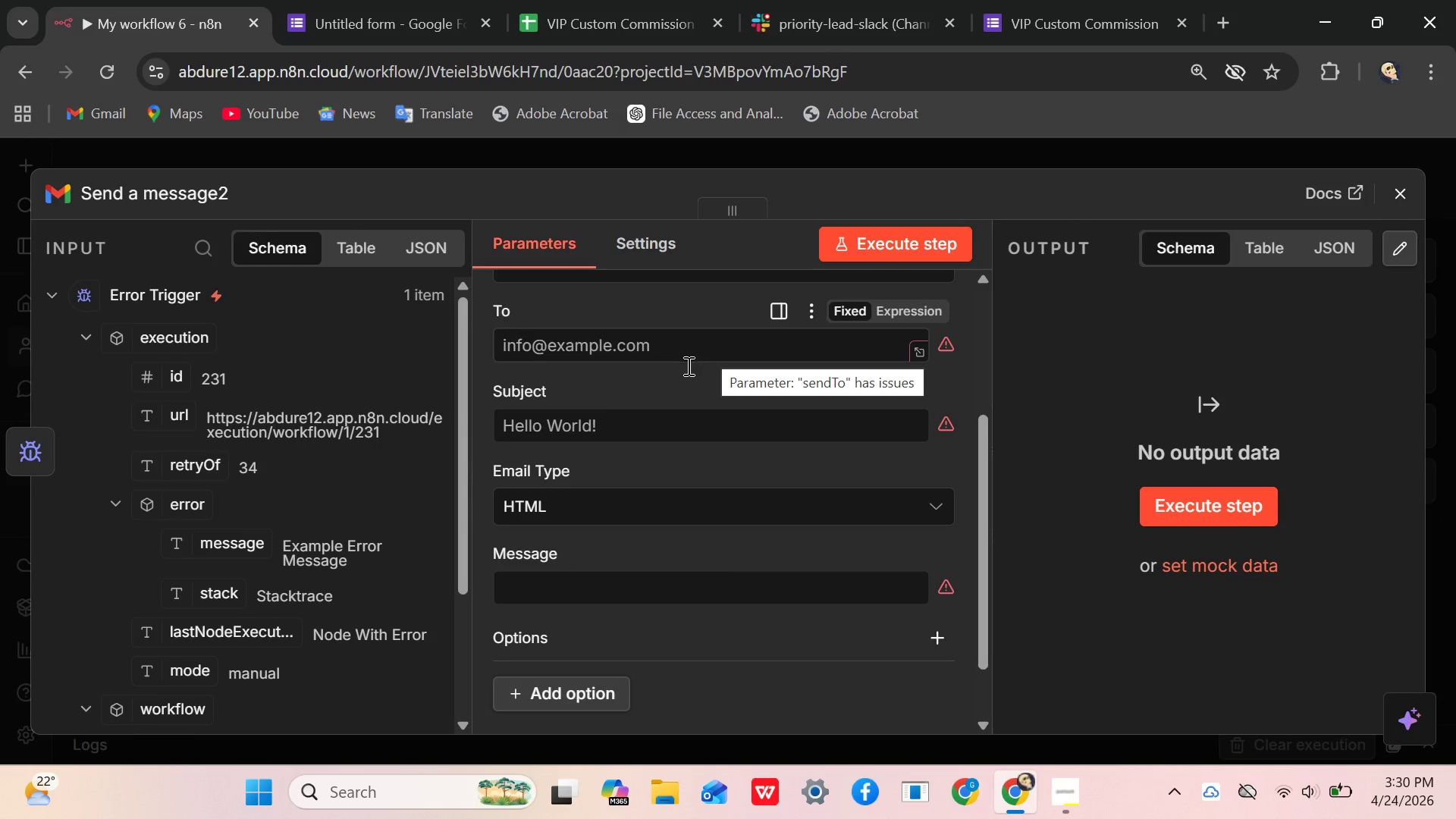 
scroll: coordinate [687, 366], scroll_direction: up, amount: 2.0
 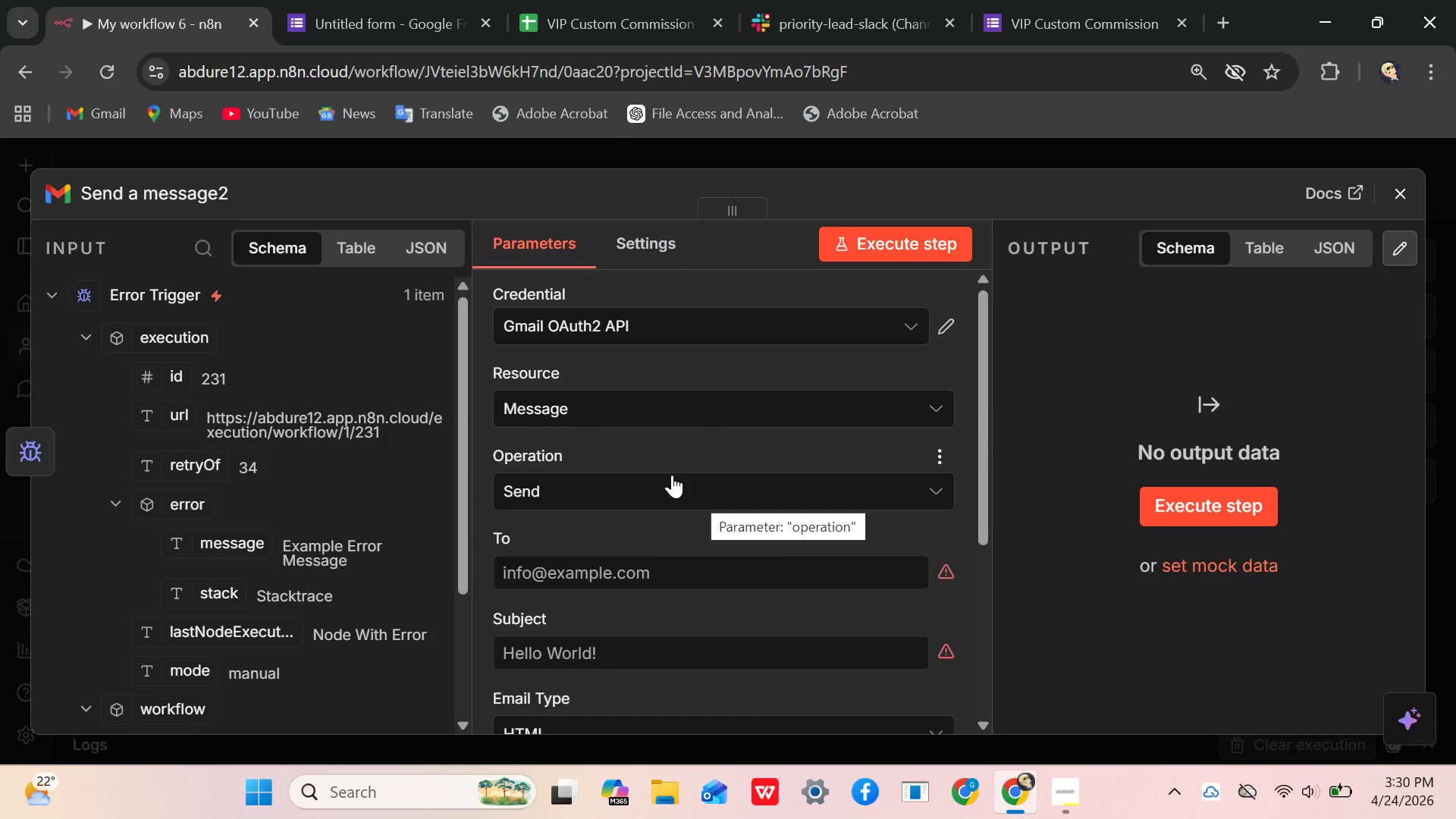 
left_click([624, 571])
 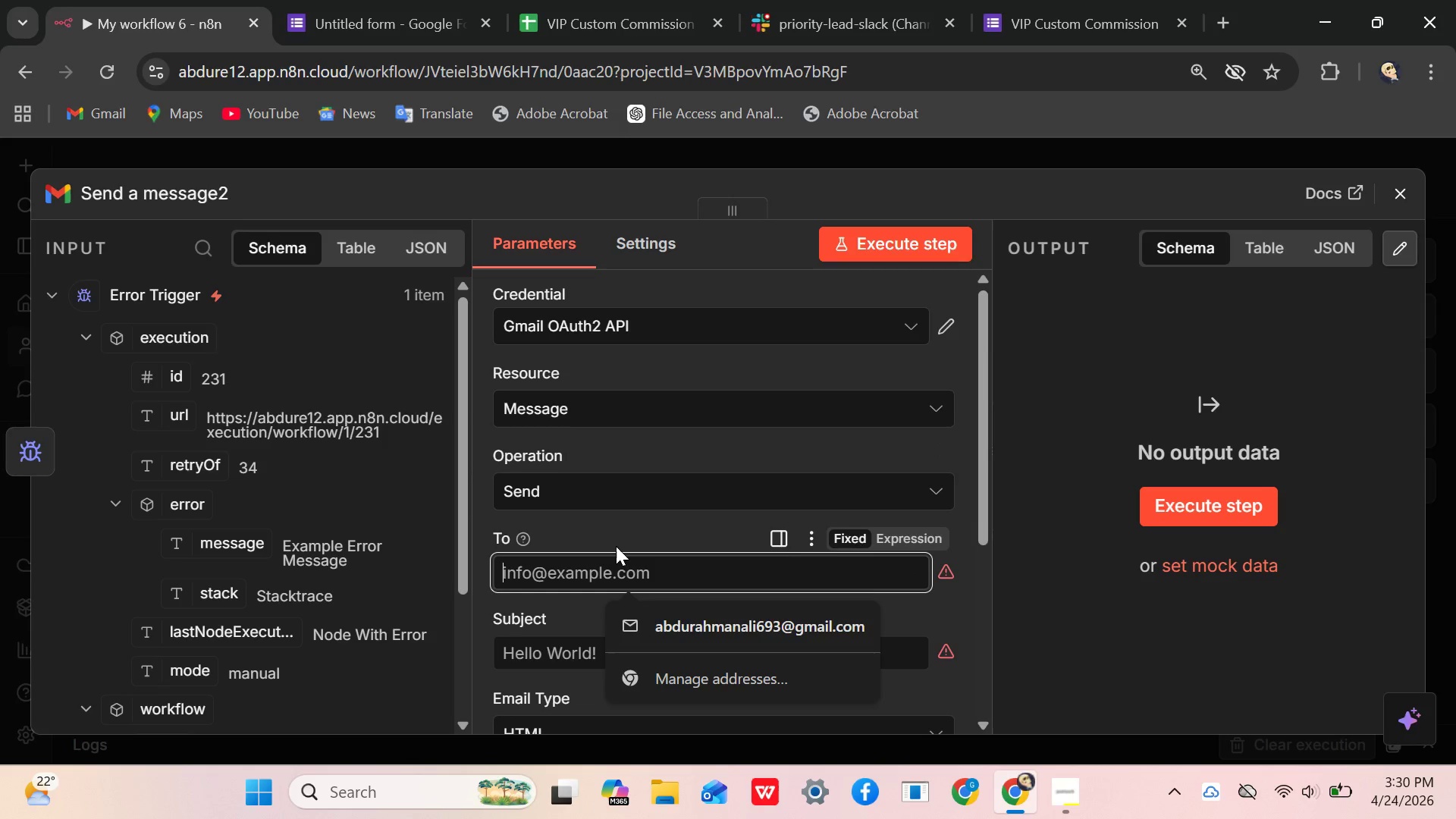 
scroll: coordinate [616, 546], scroll_direction: down, amount: 1.0
 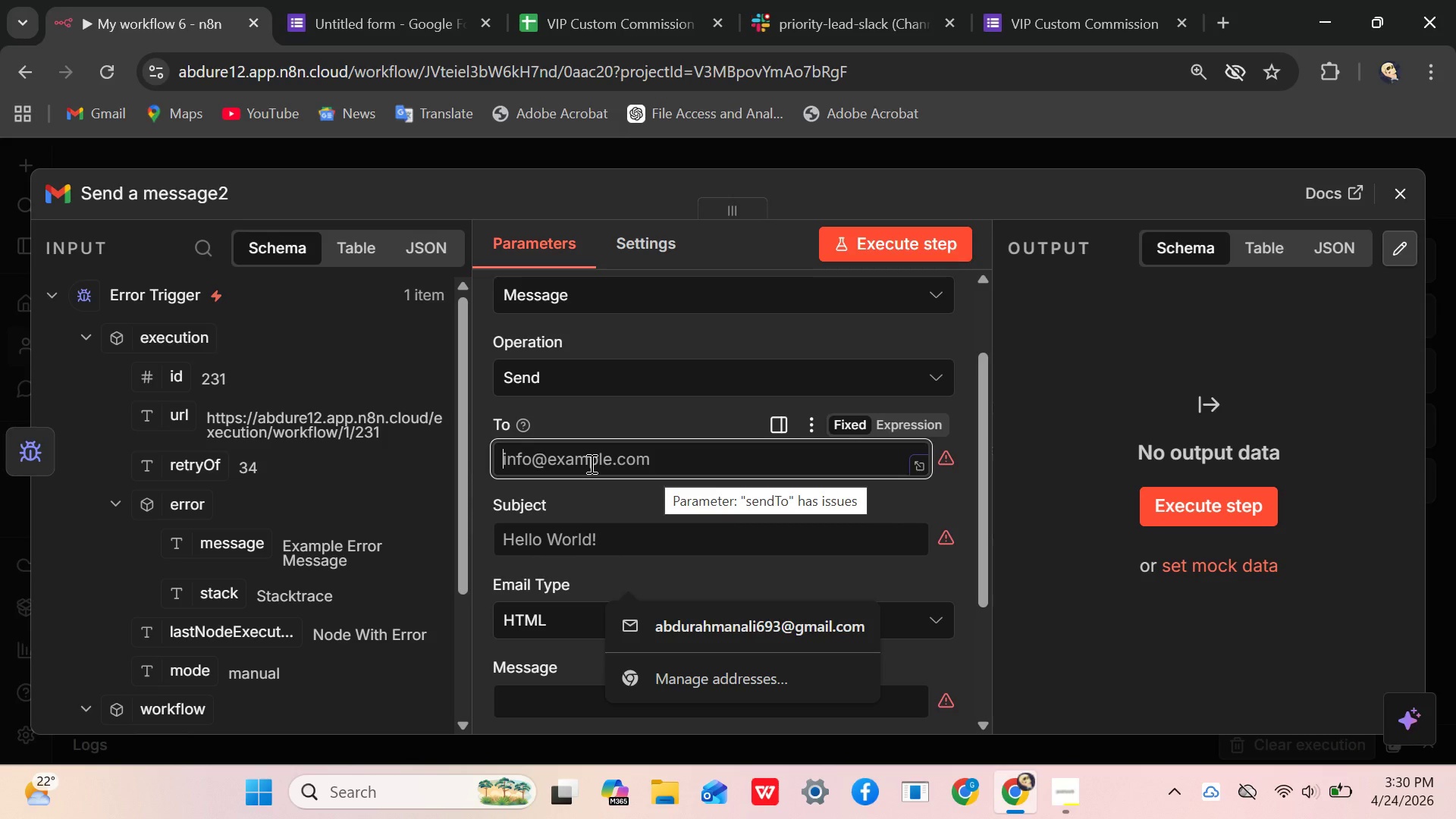 
wait(11.7)
 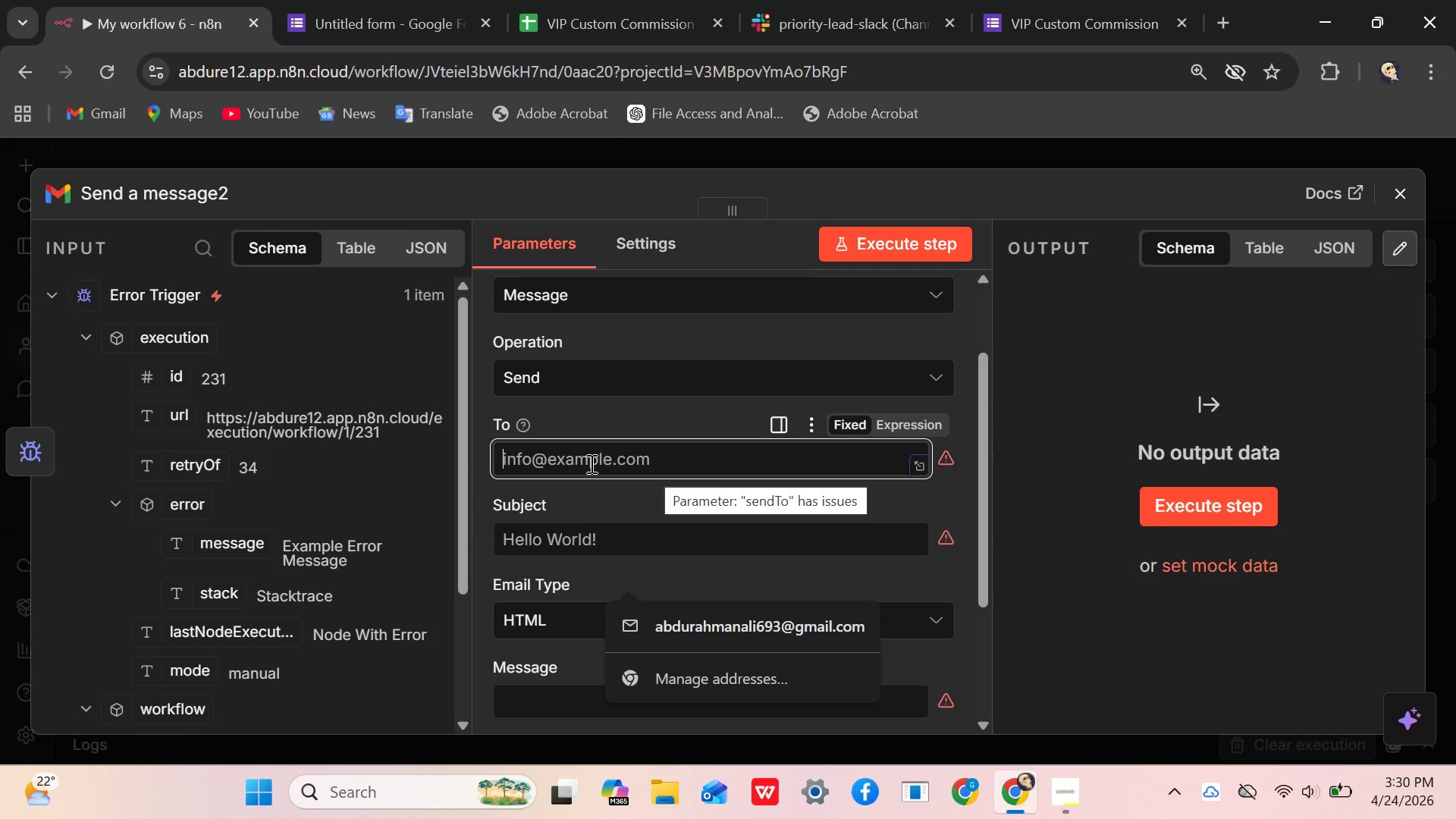 
scroll: coordinate [590, 462], scroll_direction: down, amount: 1.0
 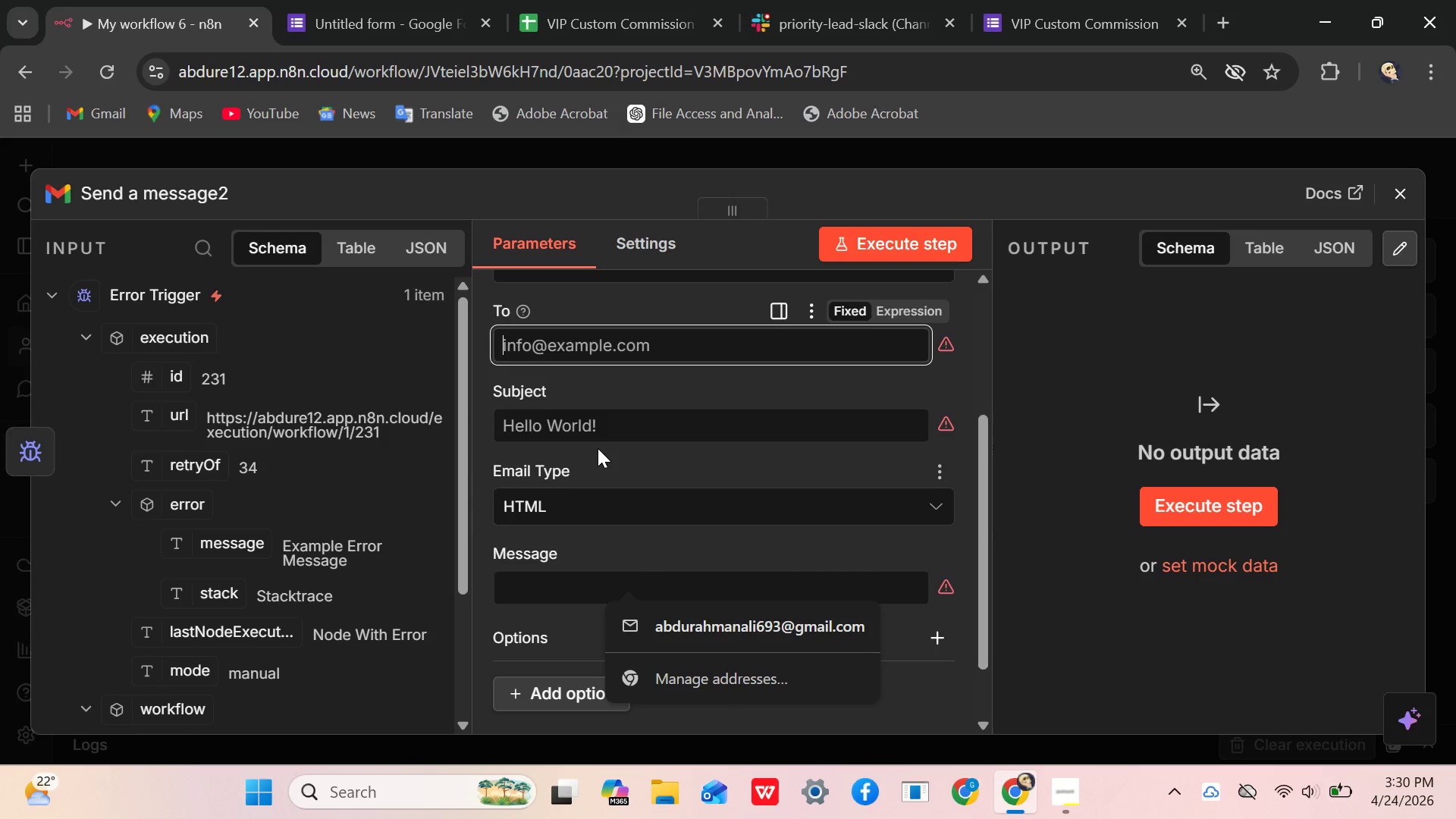 
mouse_move([618, 446])
 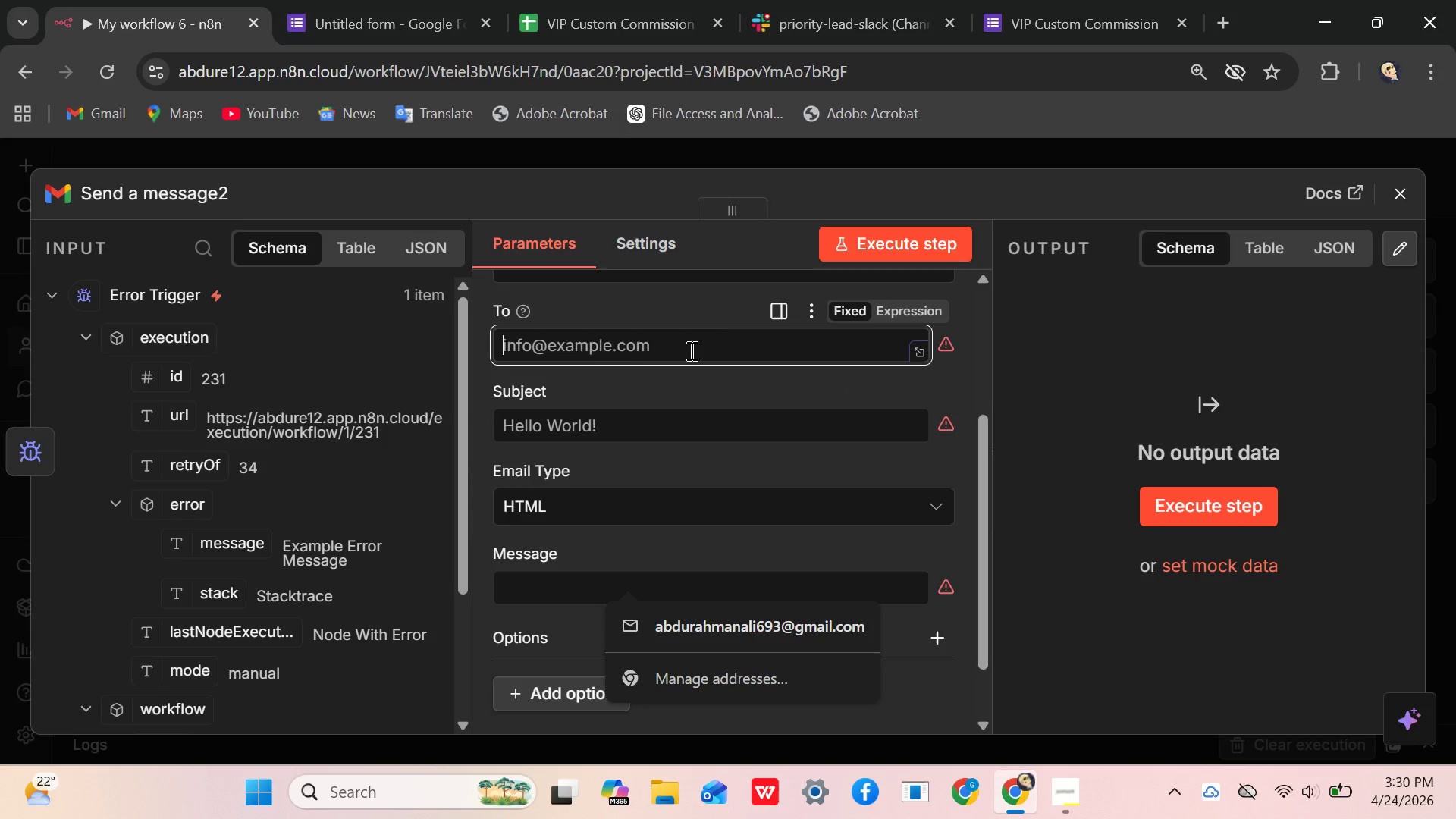 
left_click([690, 350])
 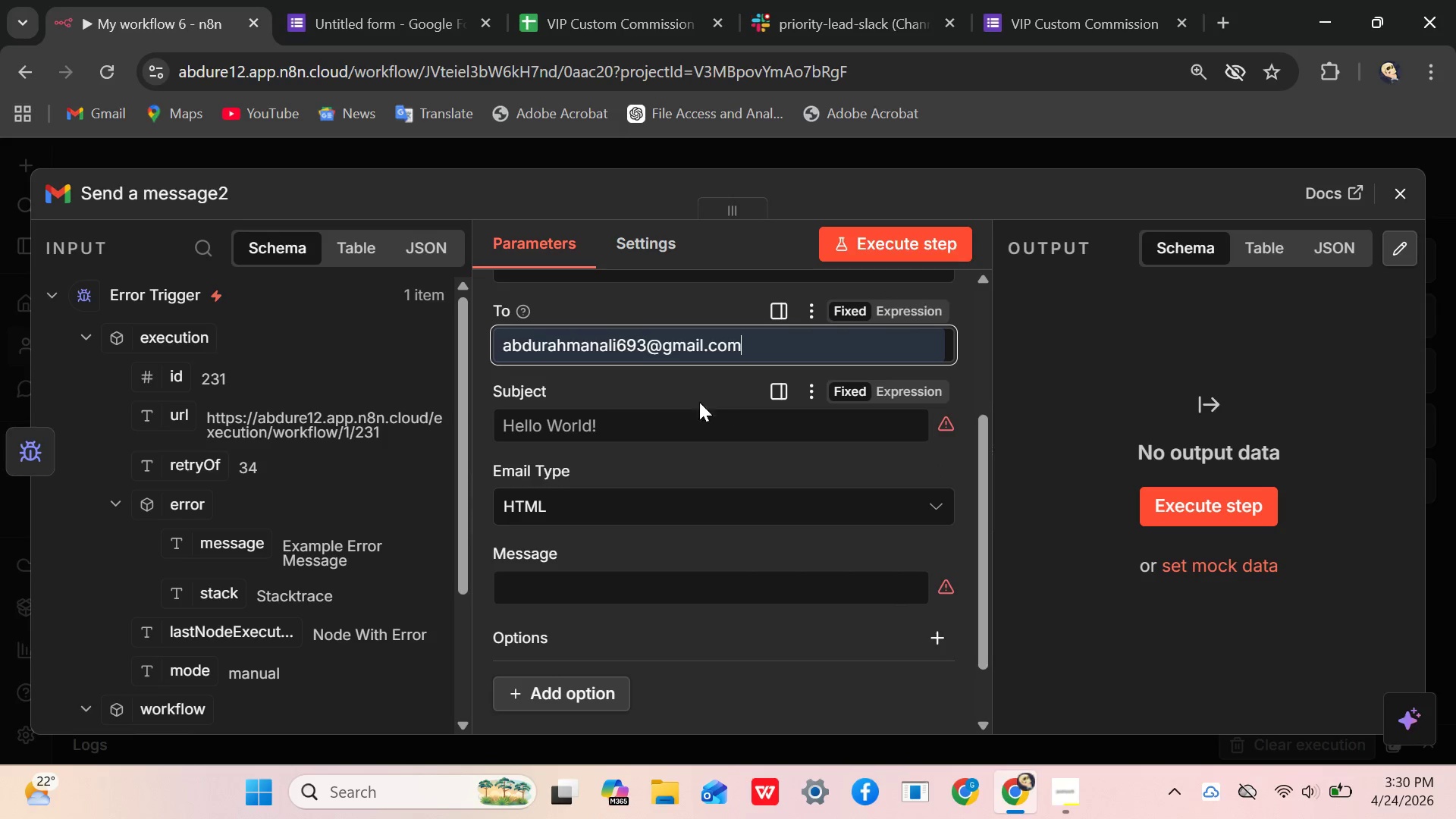 
left_click([642, 428])
 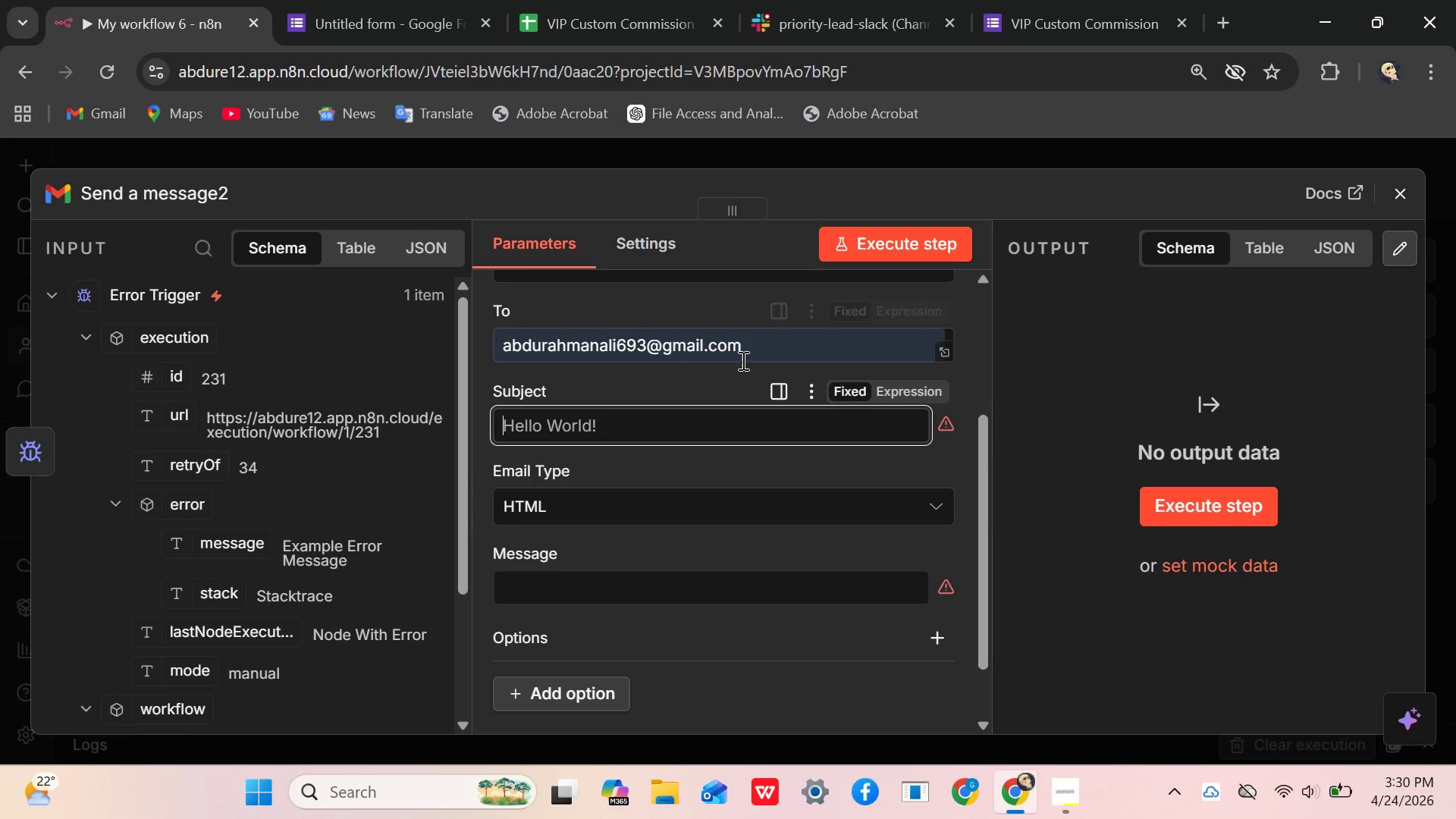 
scroll: coordinate [725, 385], scroll_direction: down, amount: 1.0
 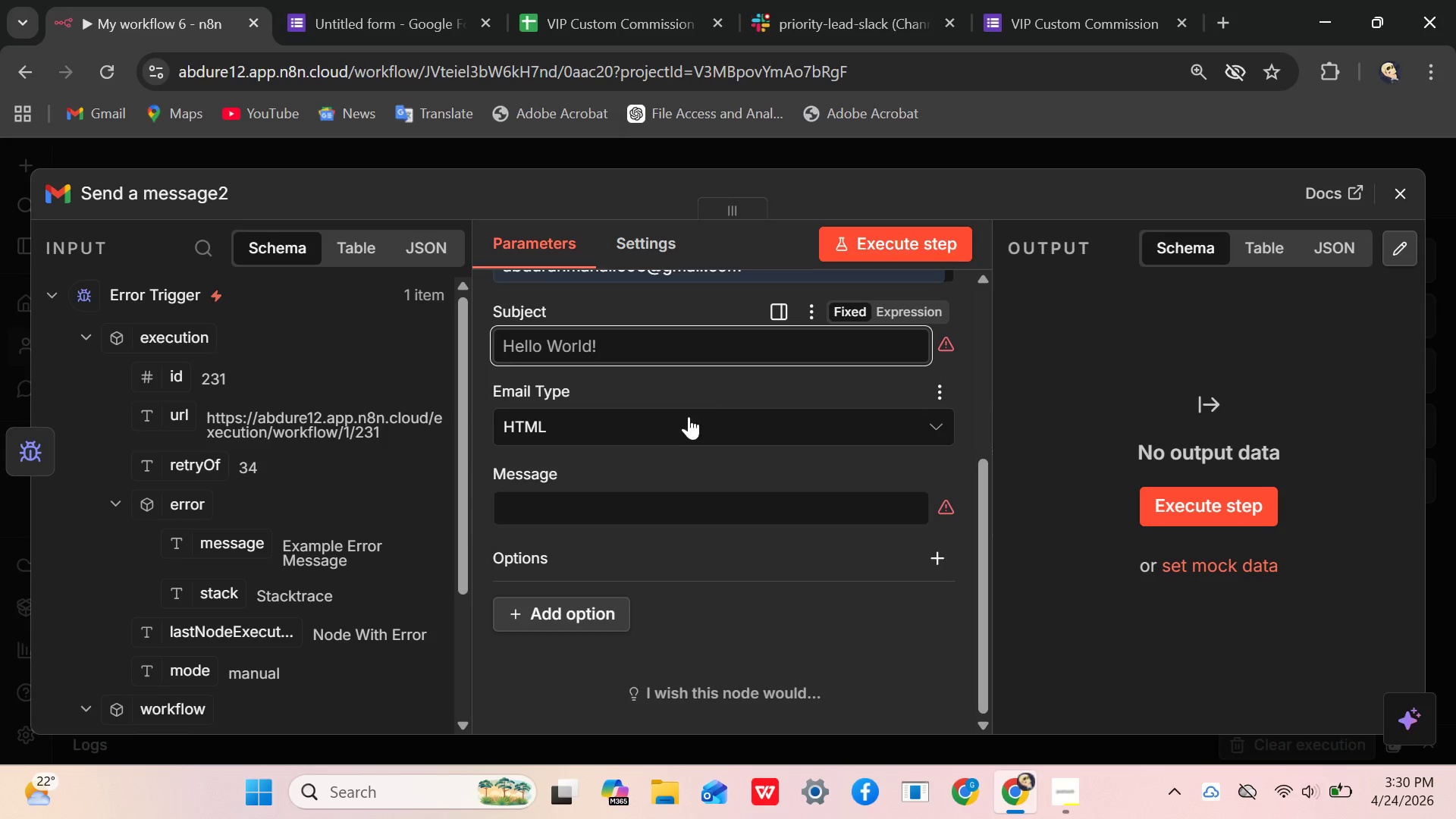 
left_click([689, 416])
 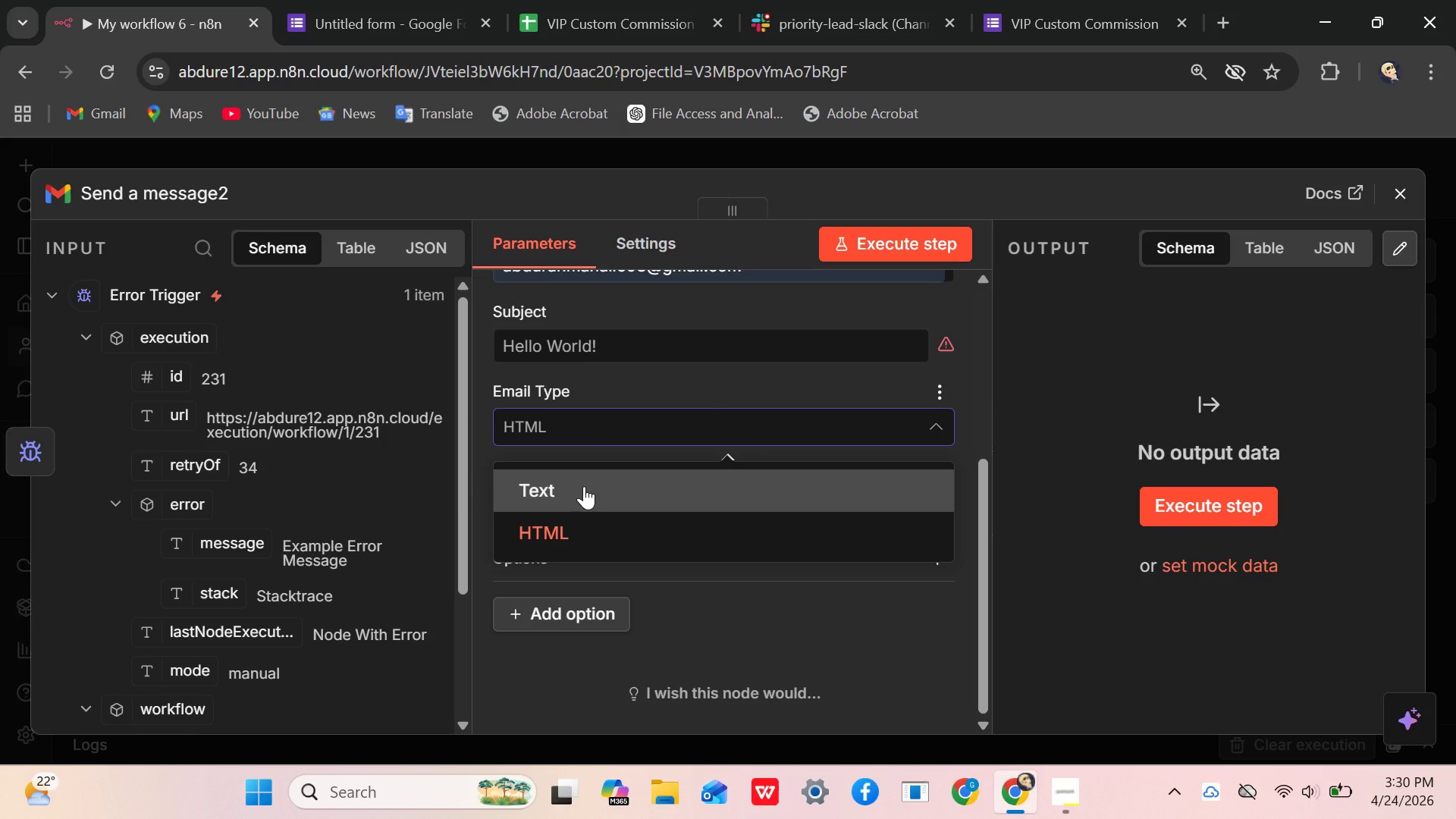 
left_click([584, 486])
 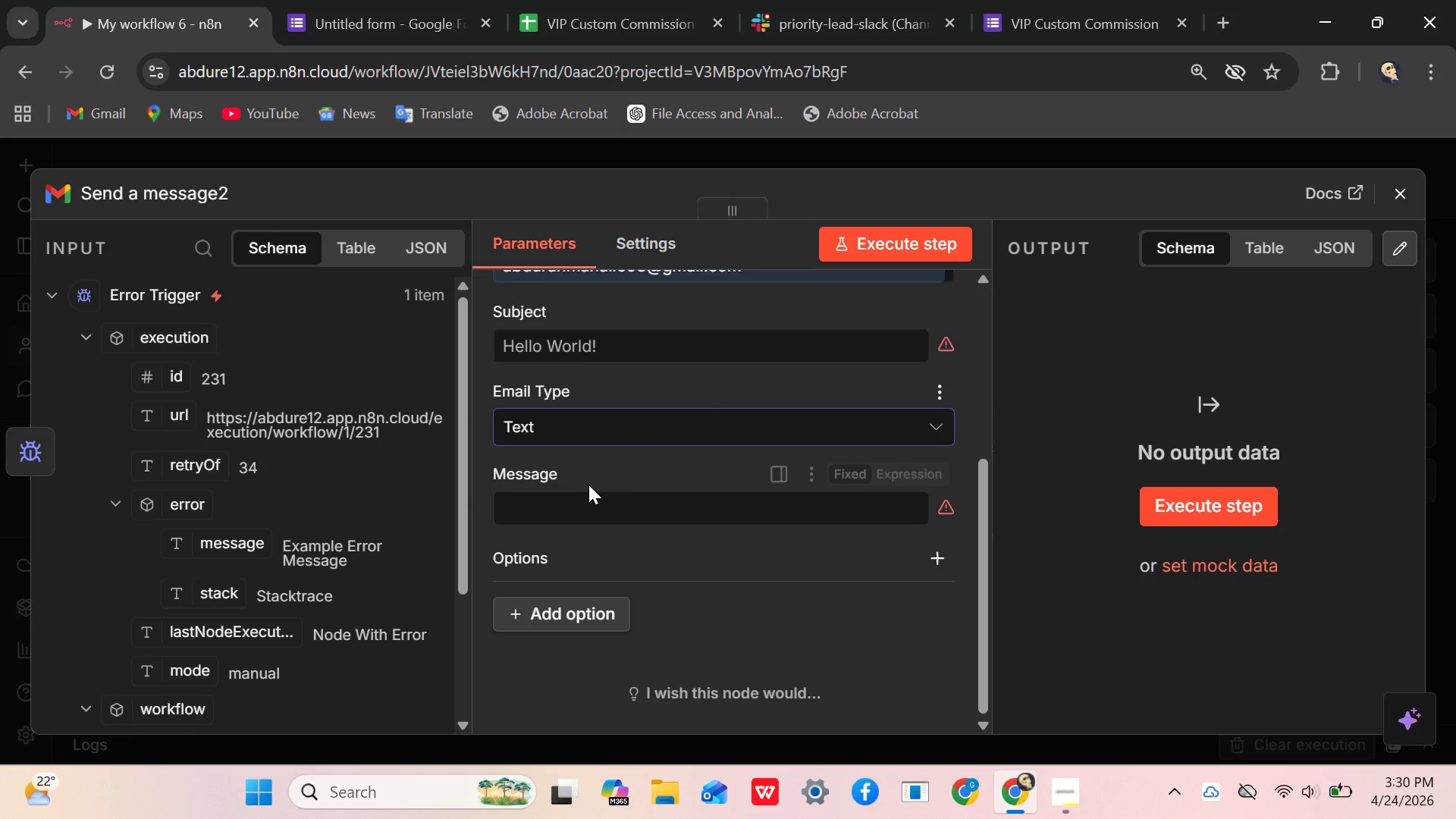 
left_click([575, 501])
 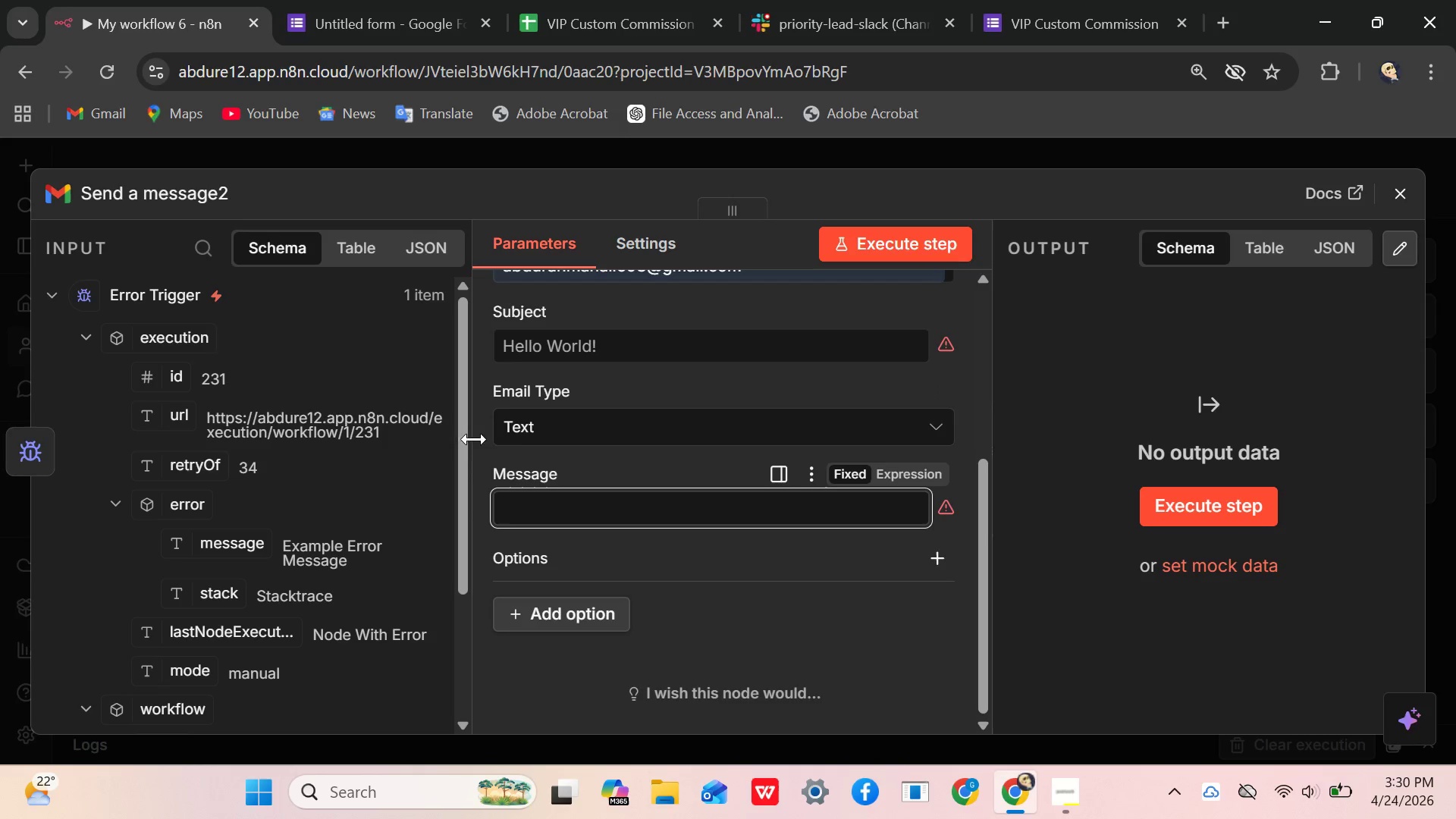 
scroll: coordinate [557, 460], scroll_direction: down, amount: 1.0
 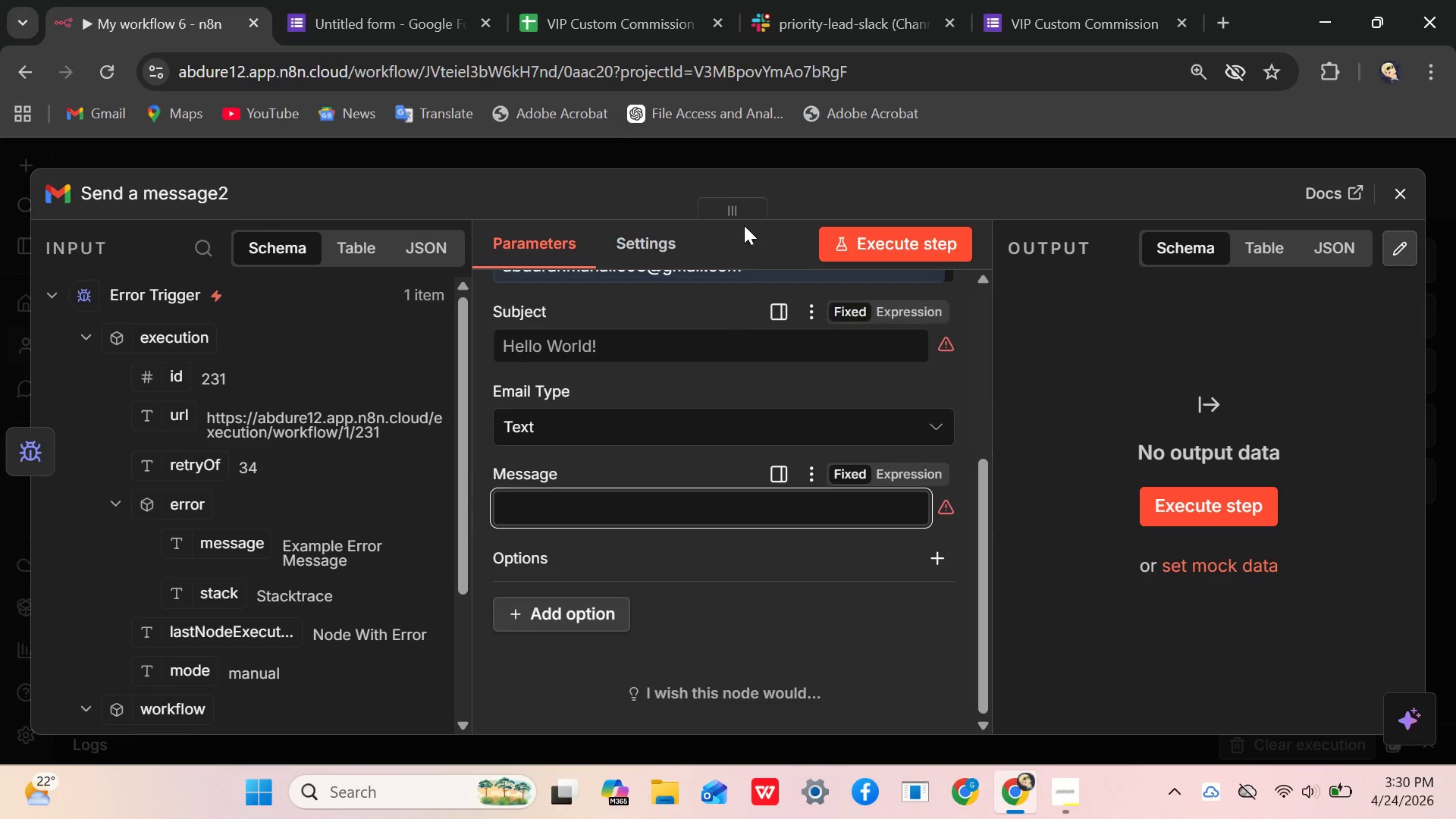 
mouse_move([789, 13])
 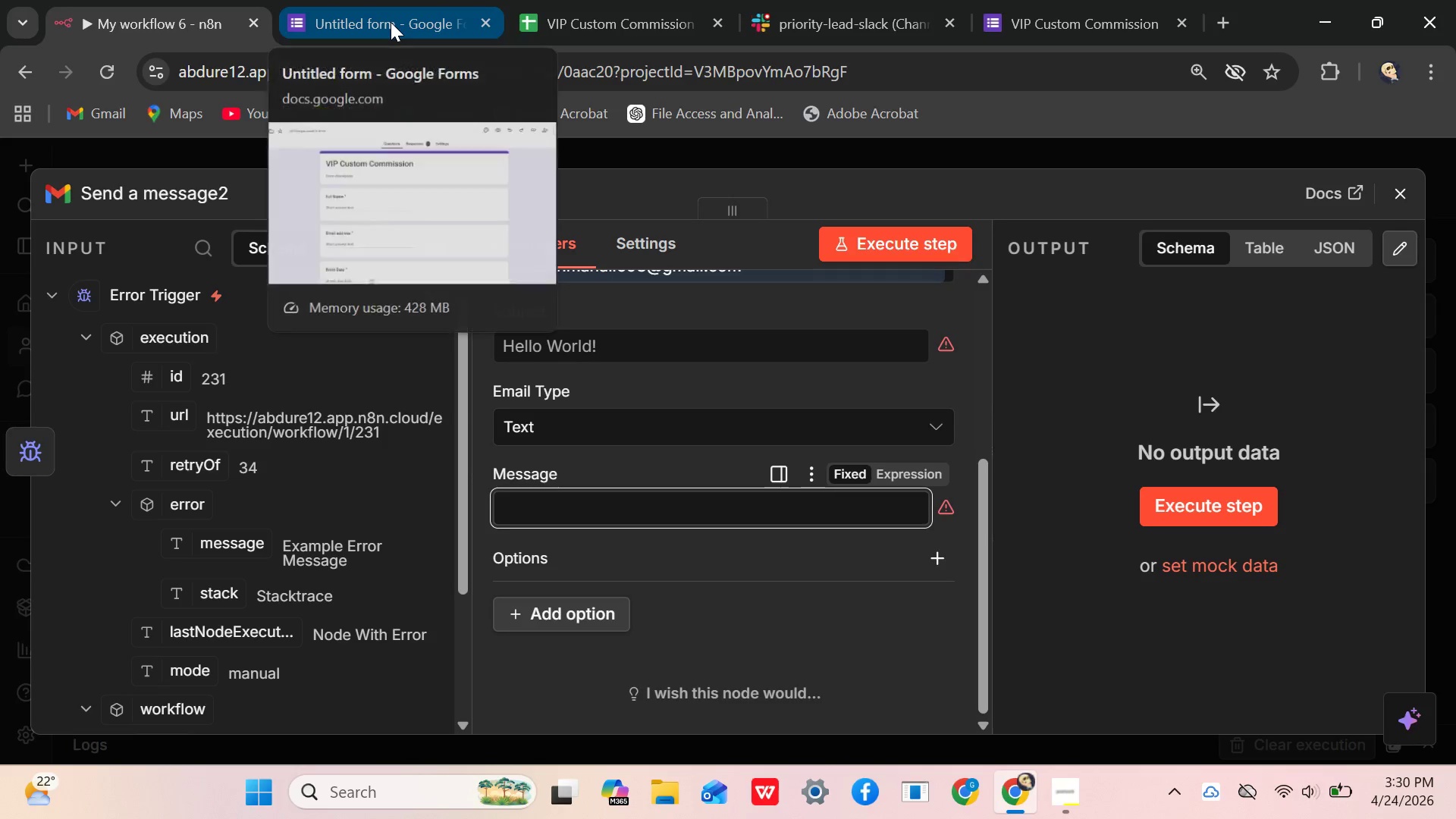 
mouse_move([598, 497])
 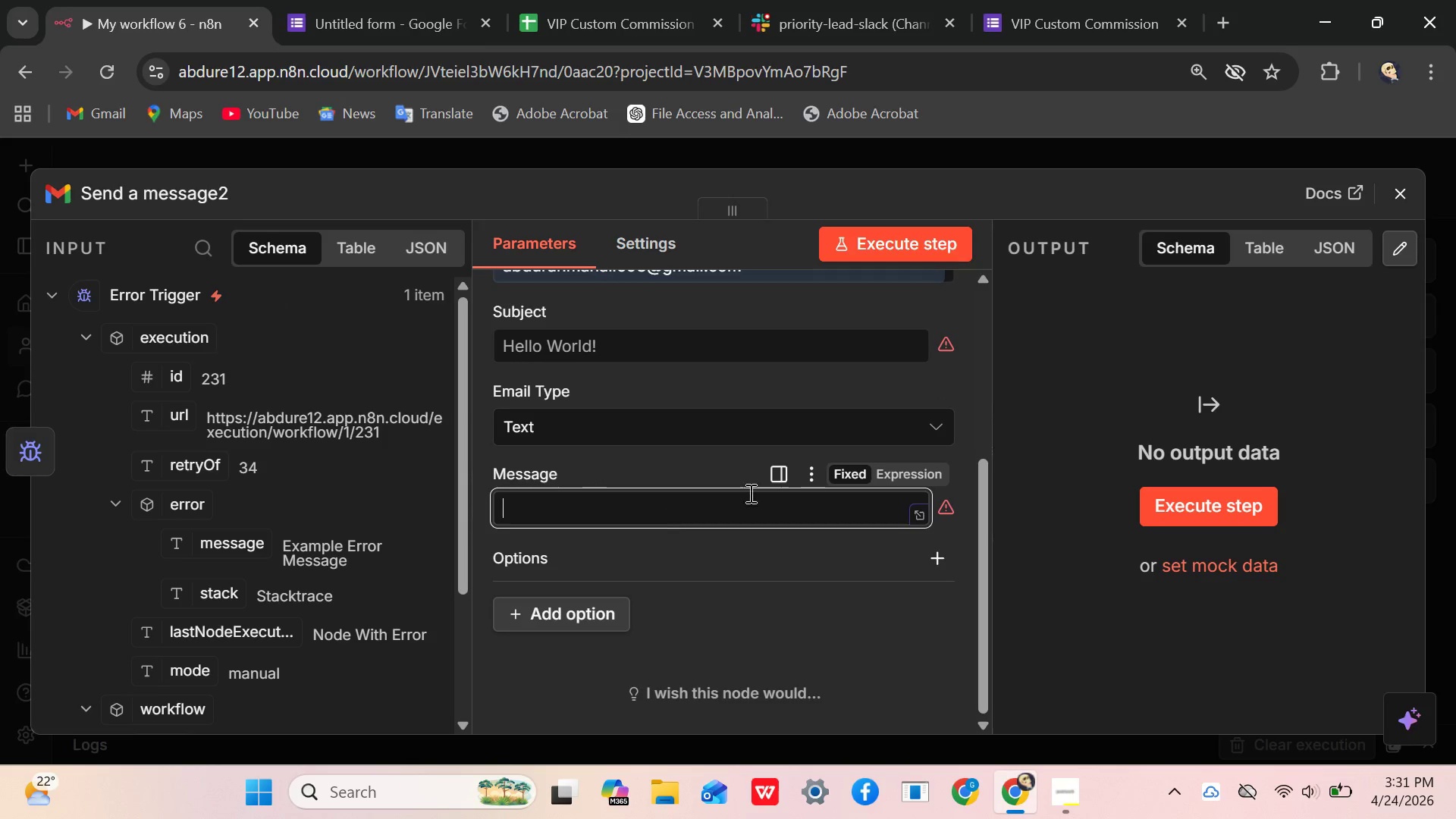 
mouse_move([758, 497])
 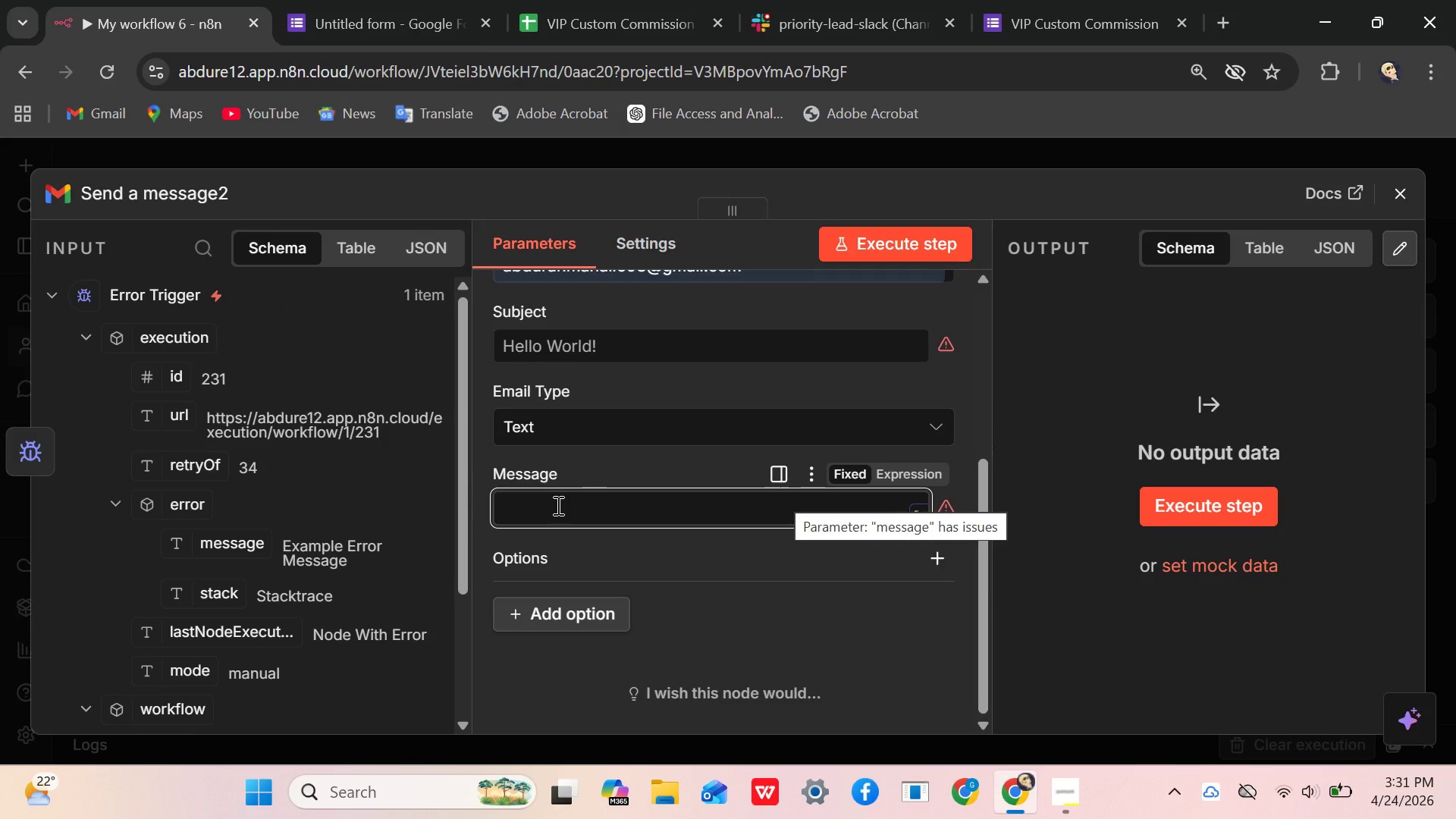 
mouse_move([626, 518])
 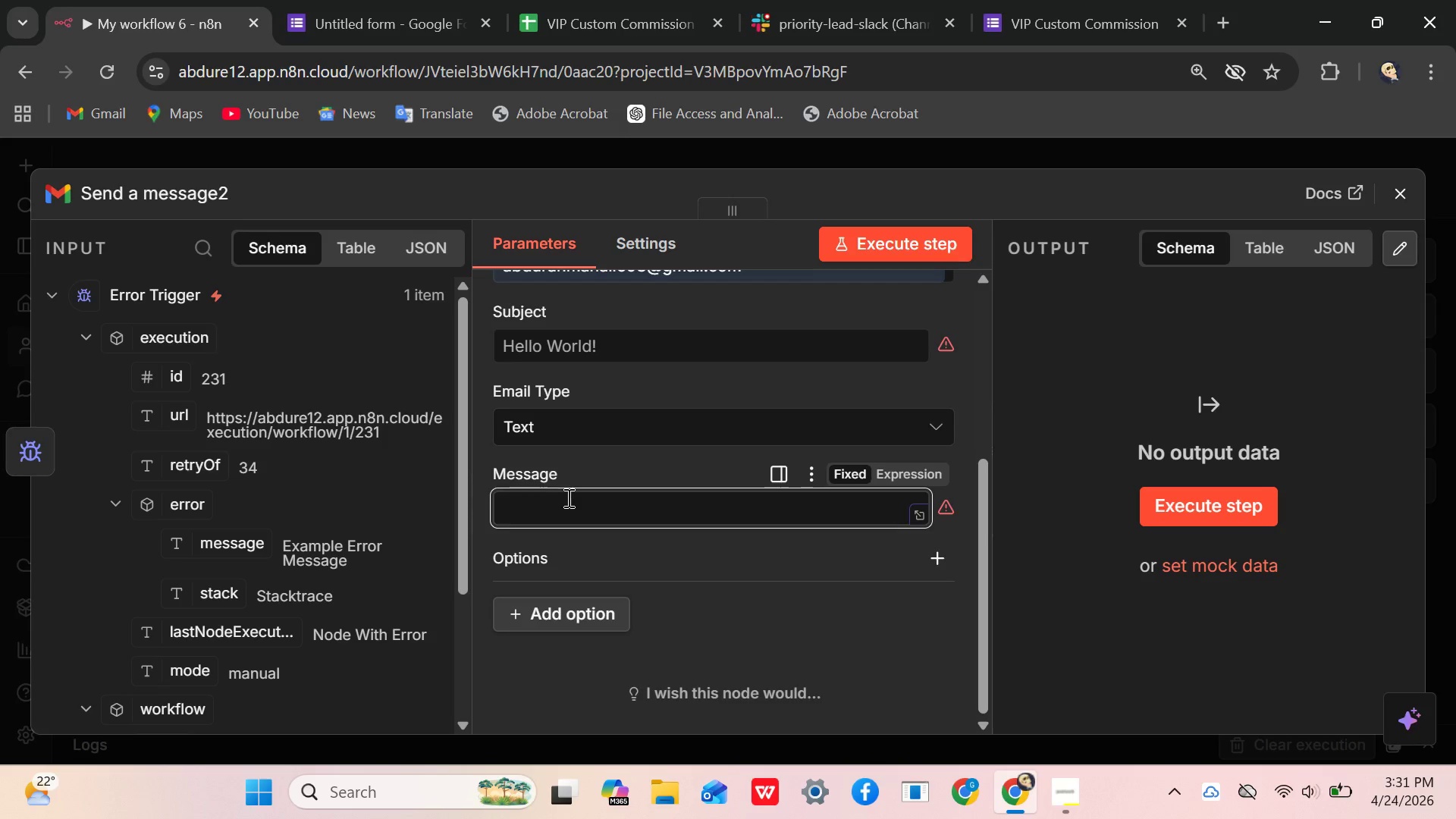 
wait(9.38)
 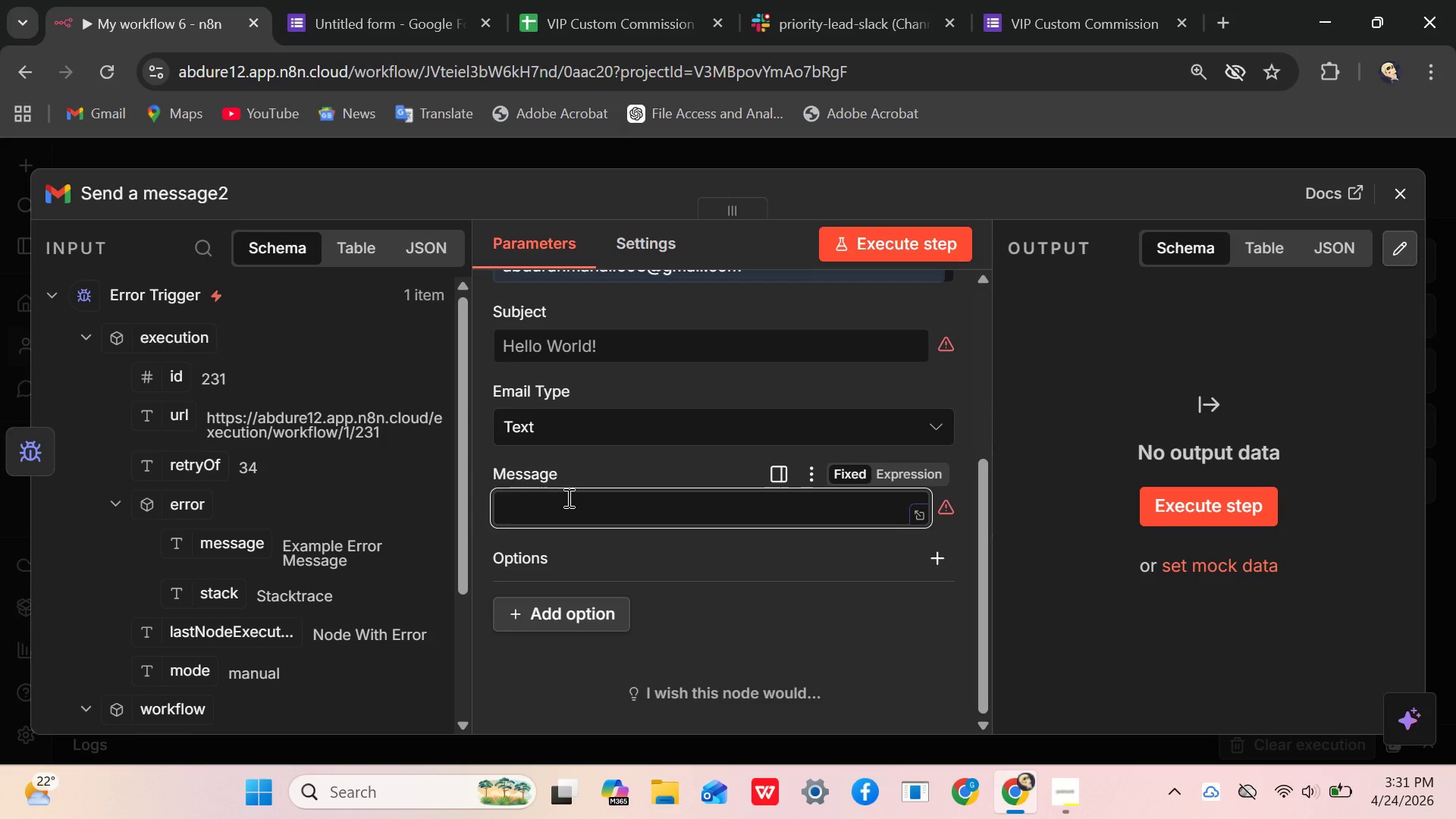 
mouse_move([585, 354])
 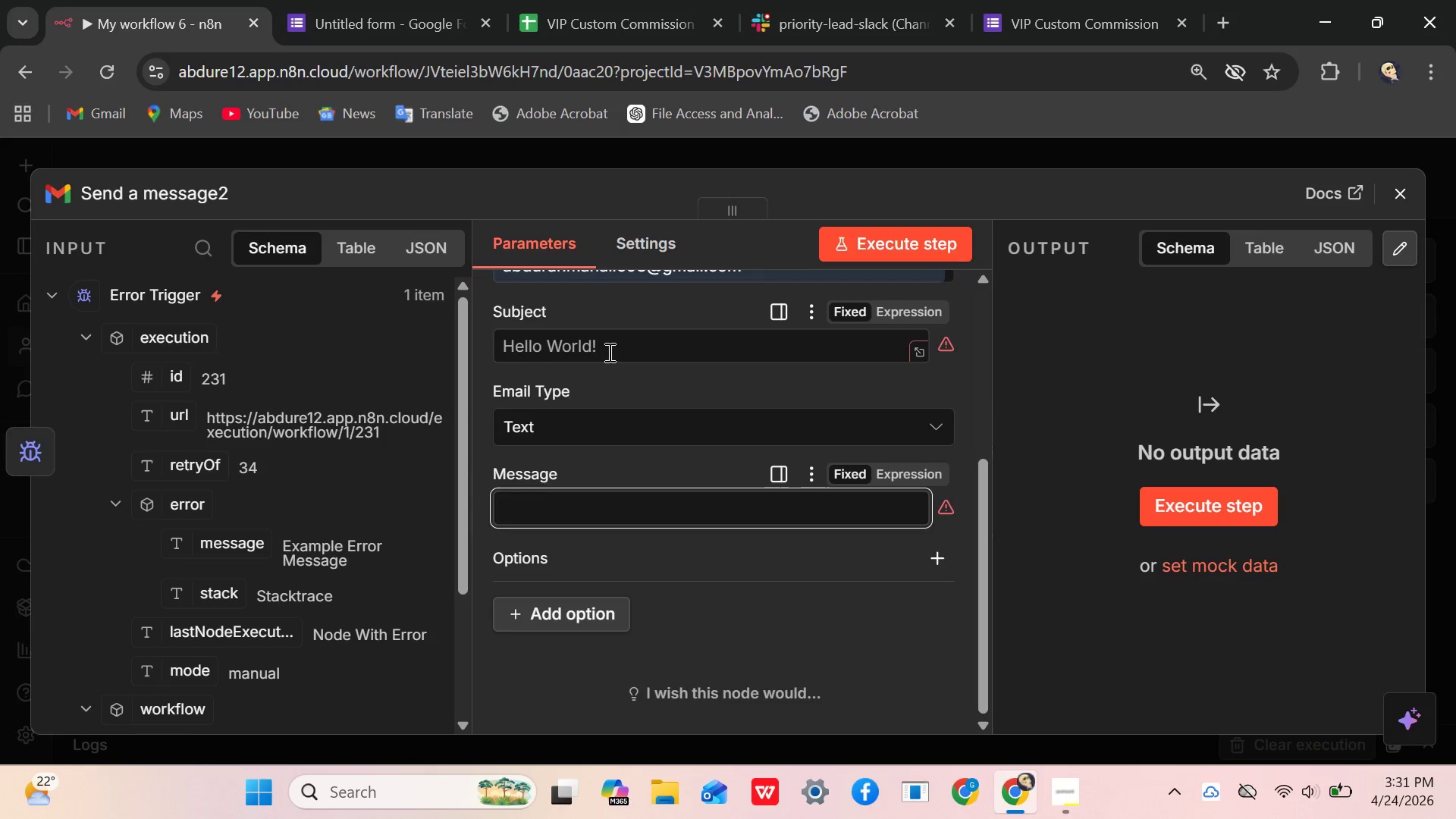 
left_click([608, 352])
 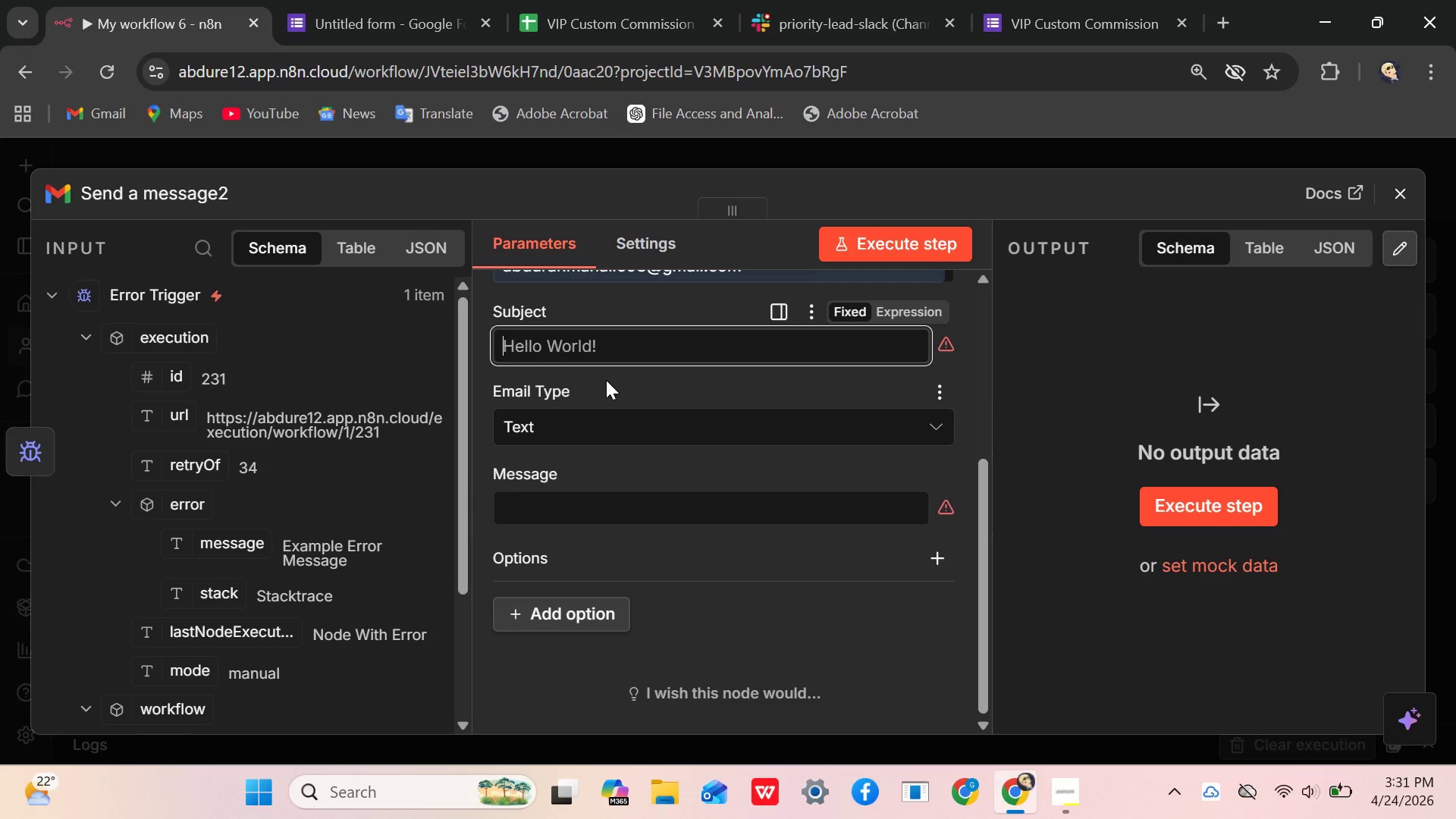 
wait(14.58)
 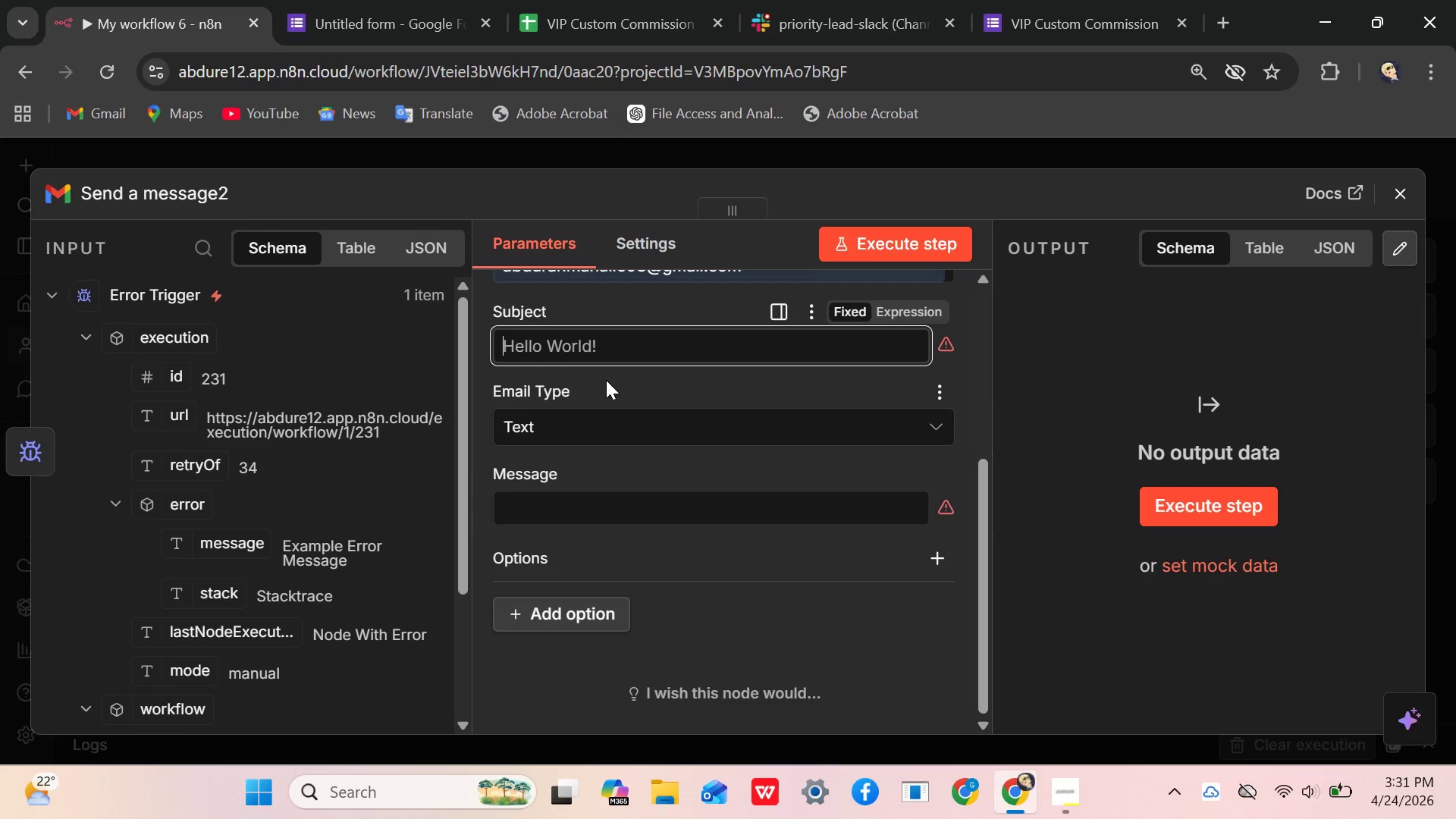 
left_click([1423, 196])
 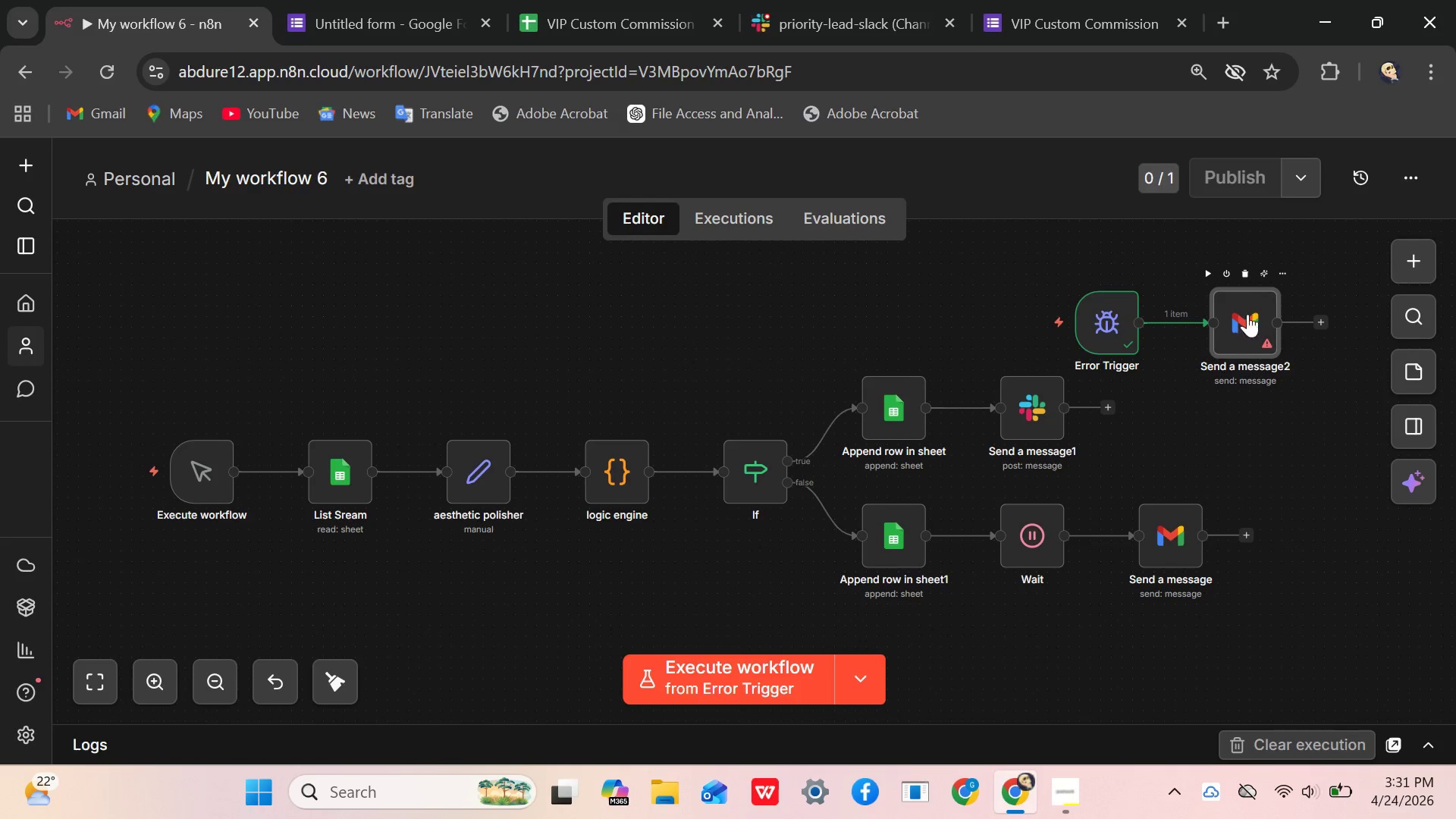 
left_click([1241, 273])
 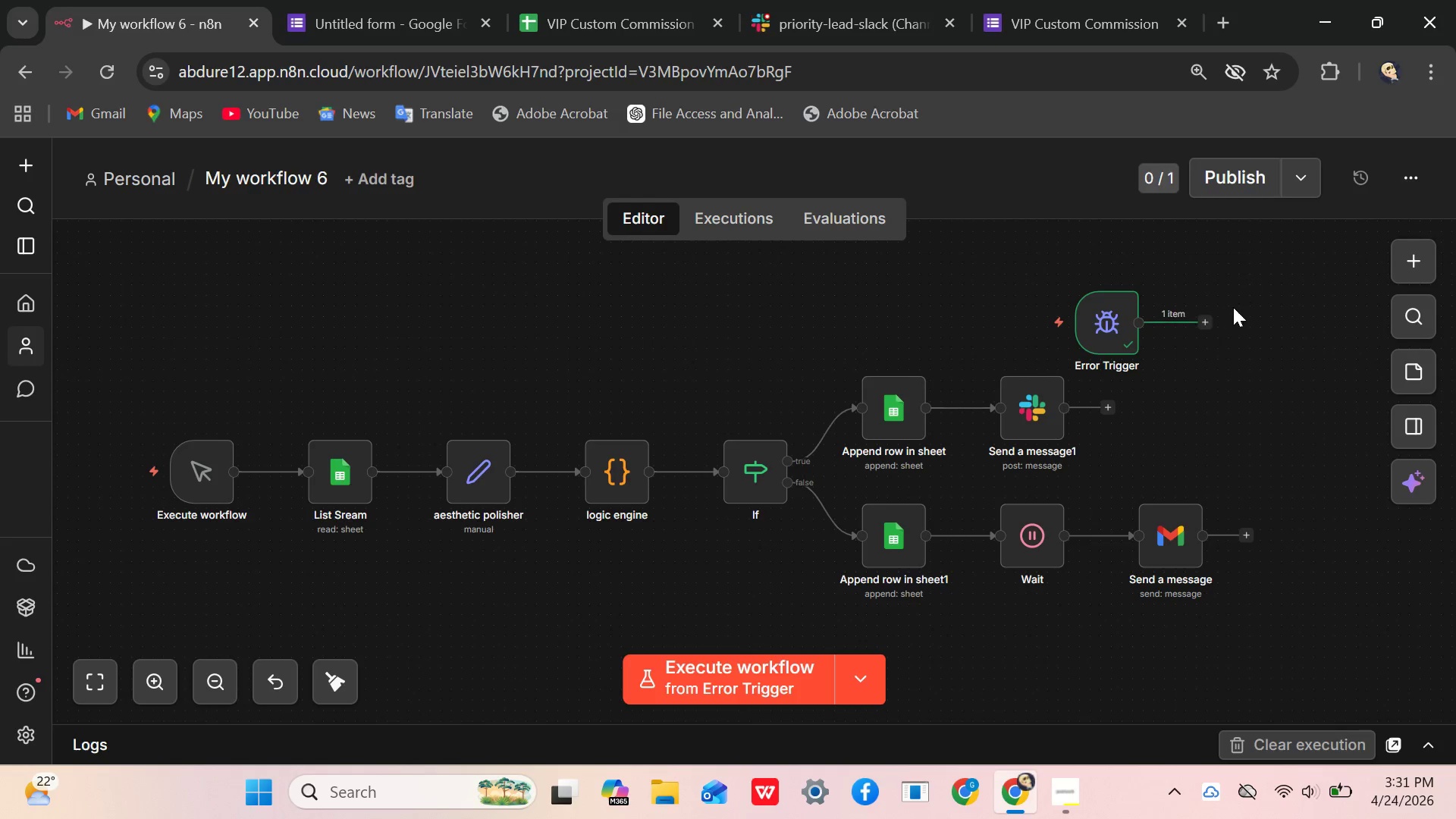 
mouse_move([1198, 327])
 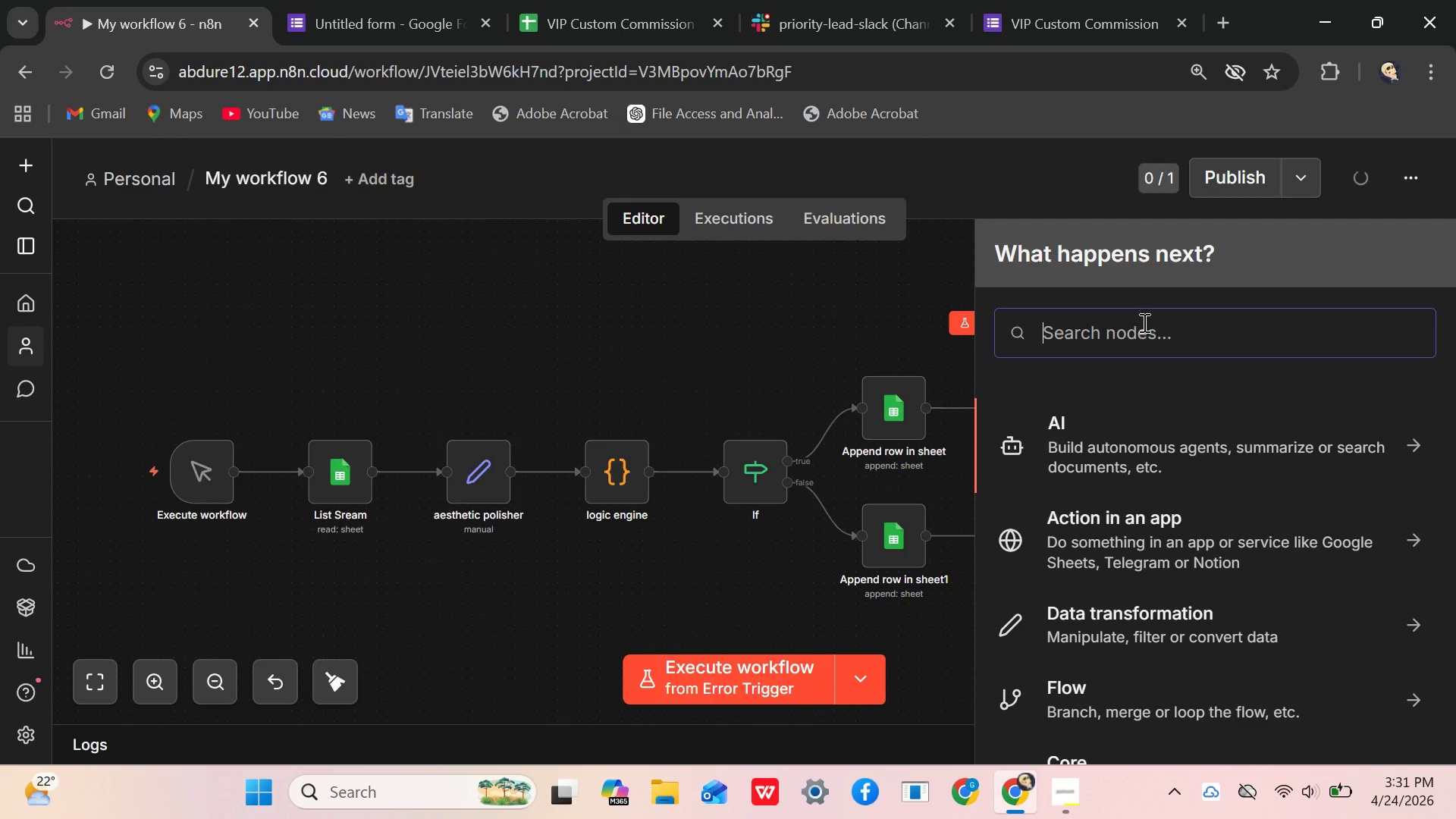 
type(sheet)
 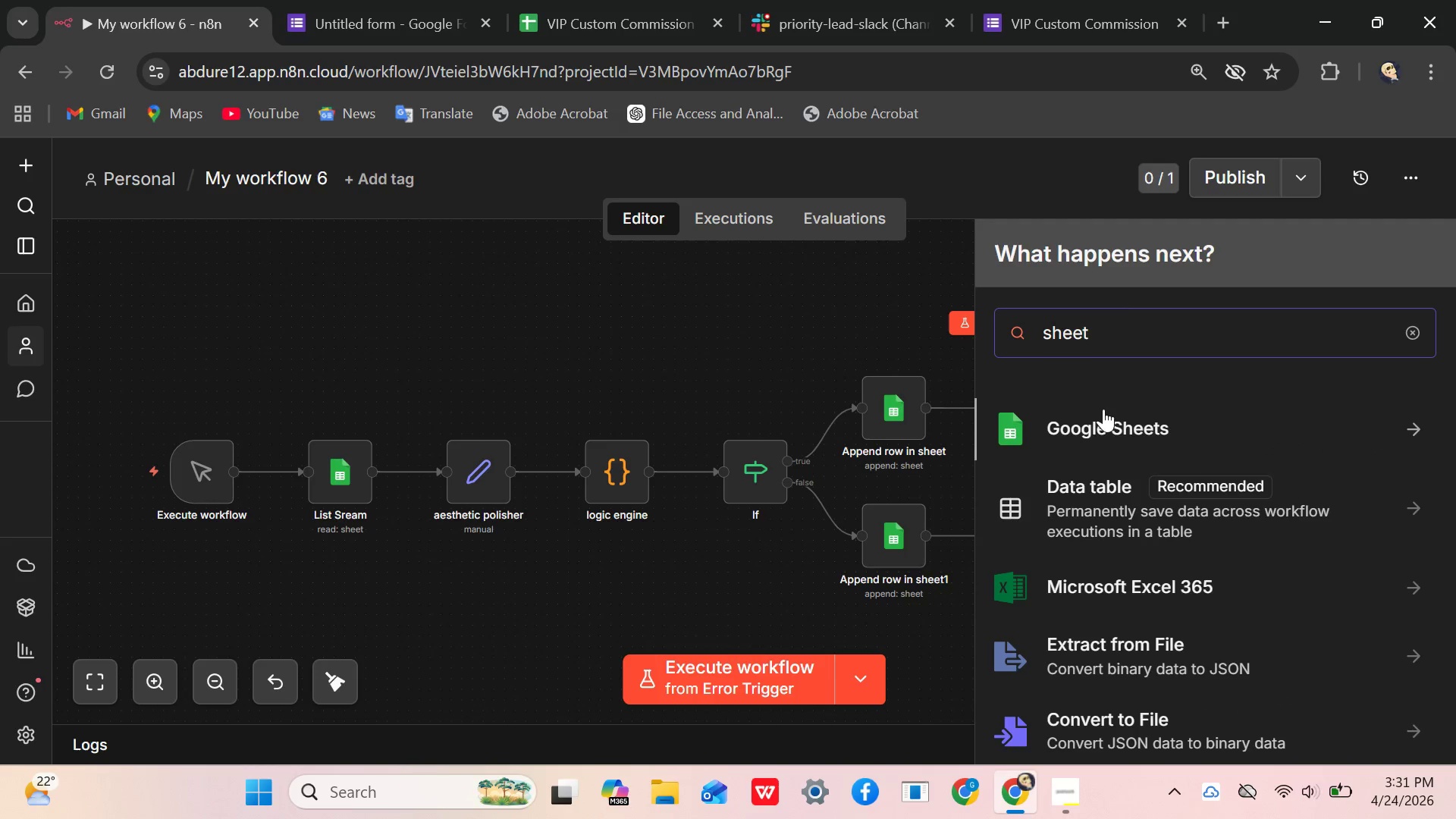 
left_click_drag(start_coordinate=[1104, 417], to_coordinate=[1109, 417])
 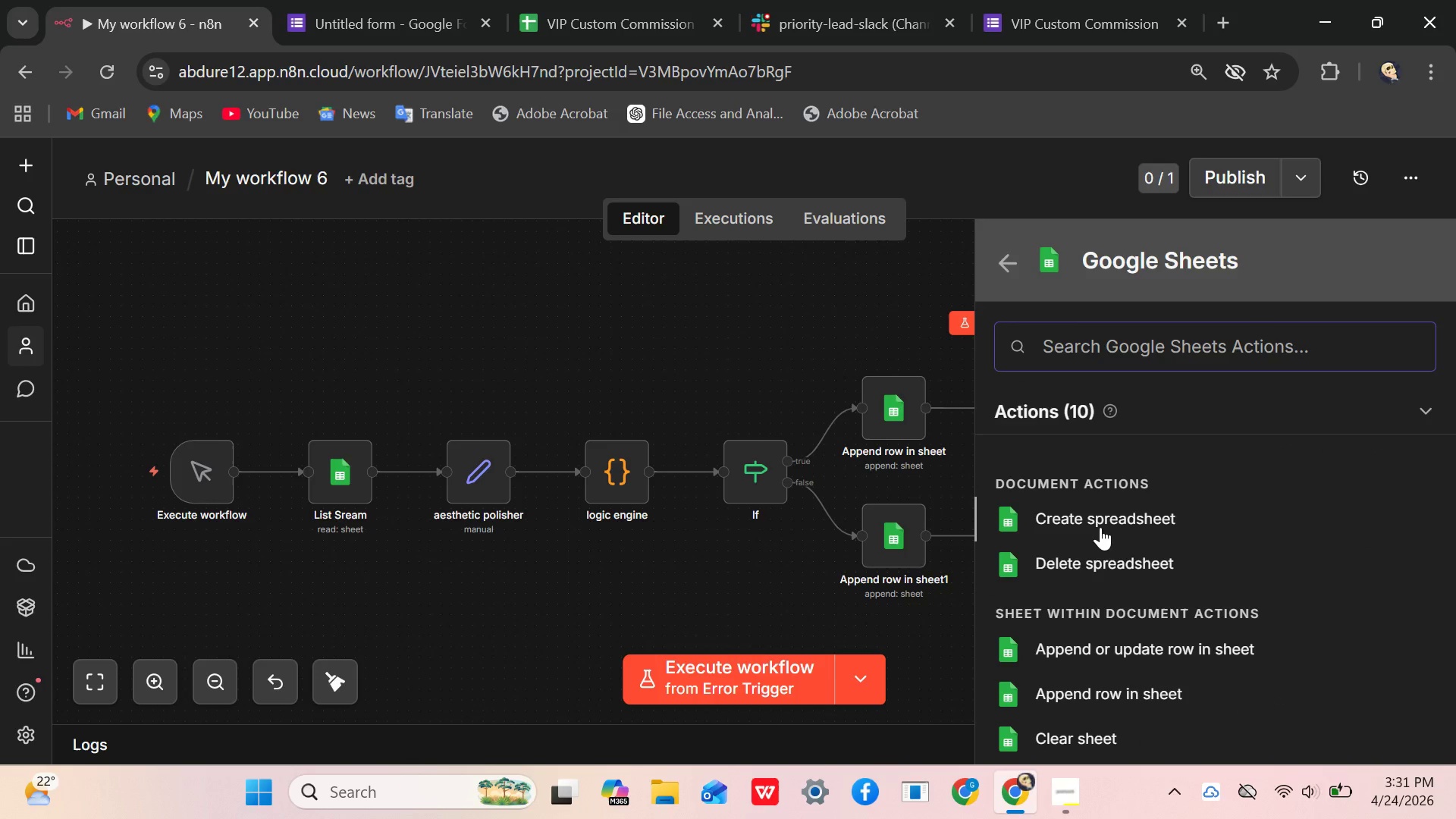 
scroll: coordinate [1090, 545], scroll_direction: down, amount: 1.0
 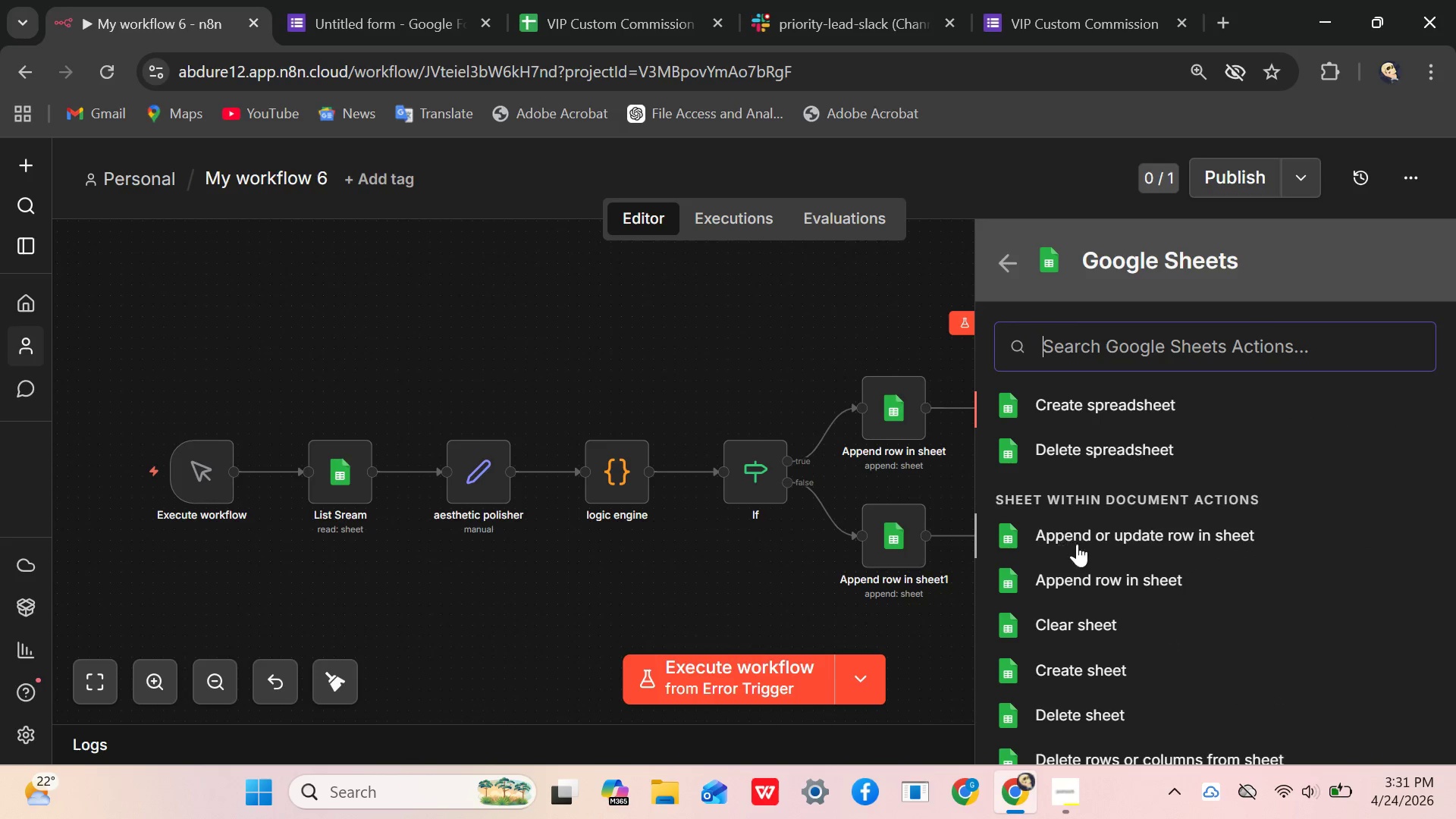 
left_click_drag(start_coordinate=[1092, 577], to_coordinate=[1104, 573])
 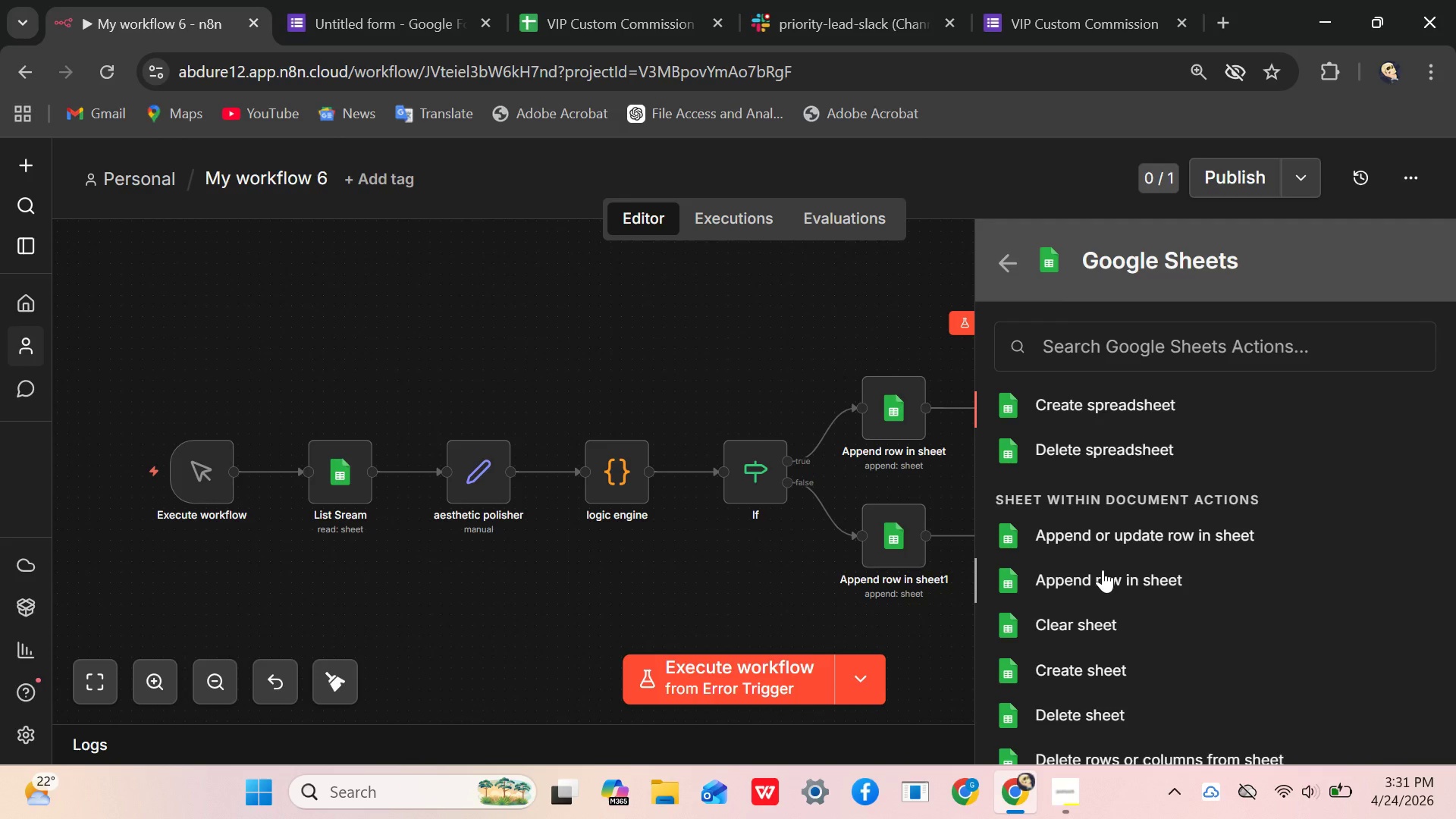 
double_click([1103, 570])
 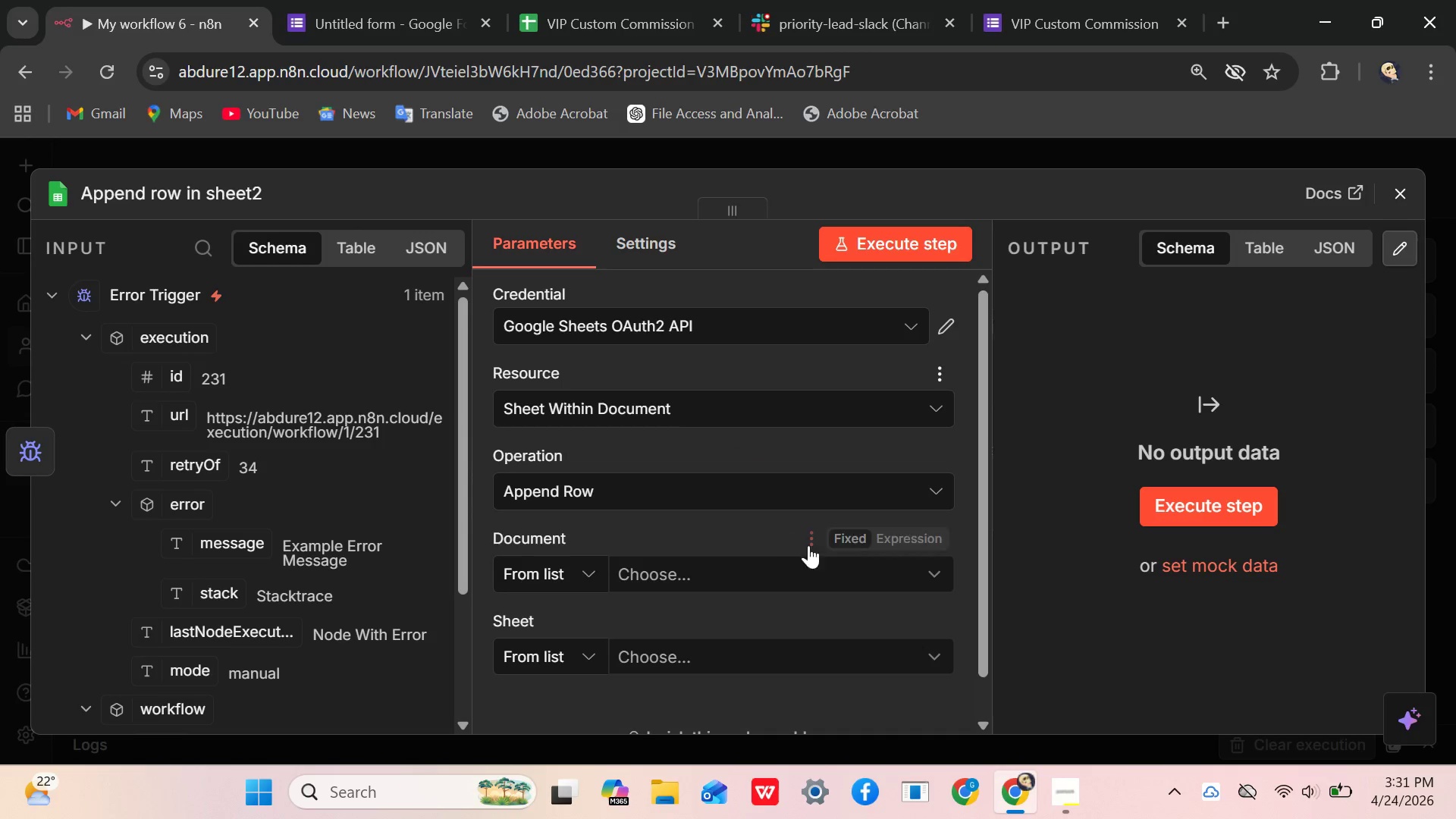 
left_click([923, 570])
 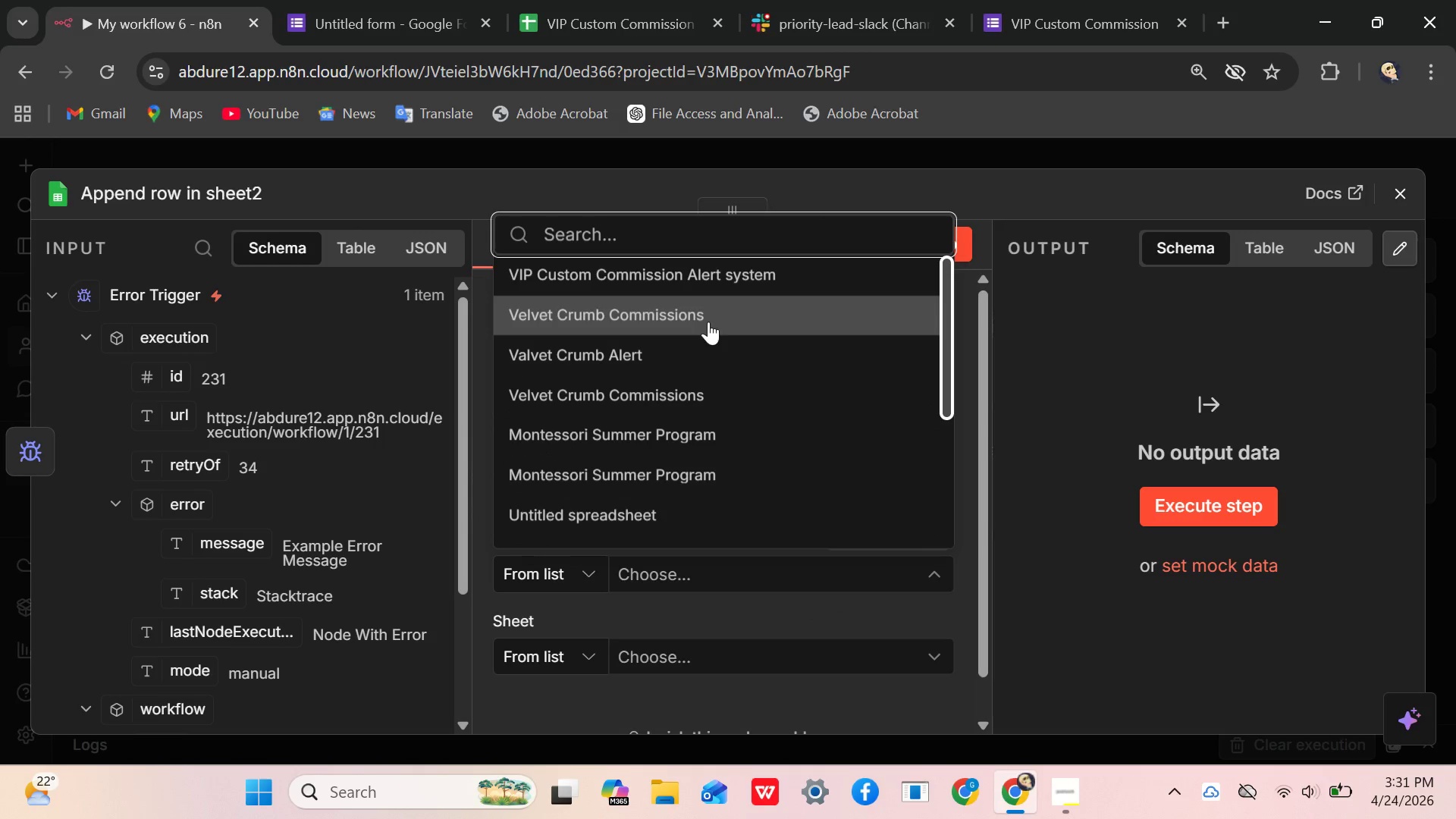 
left_click([706, 282])
 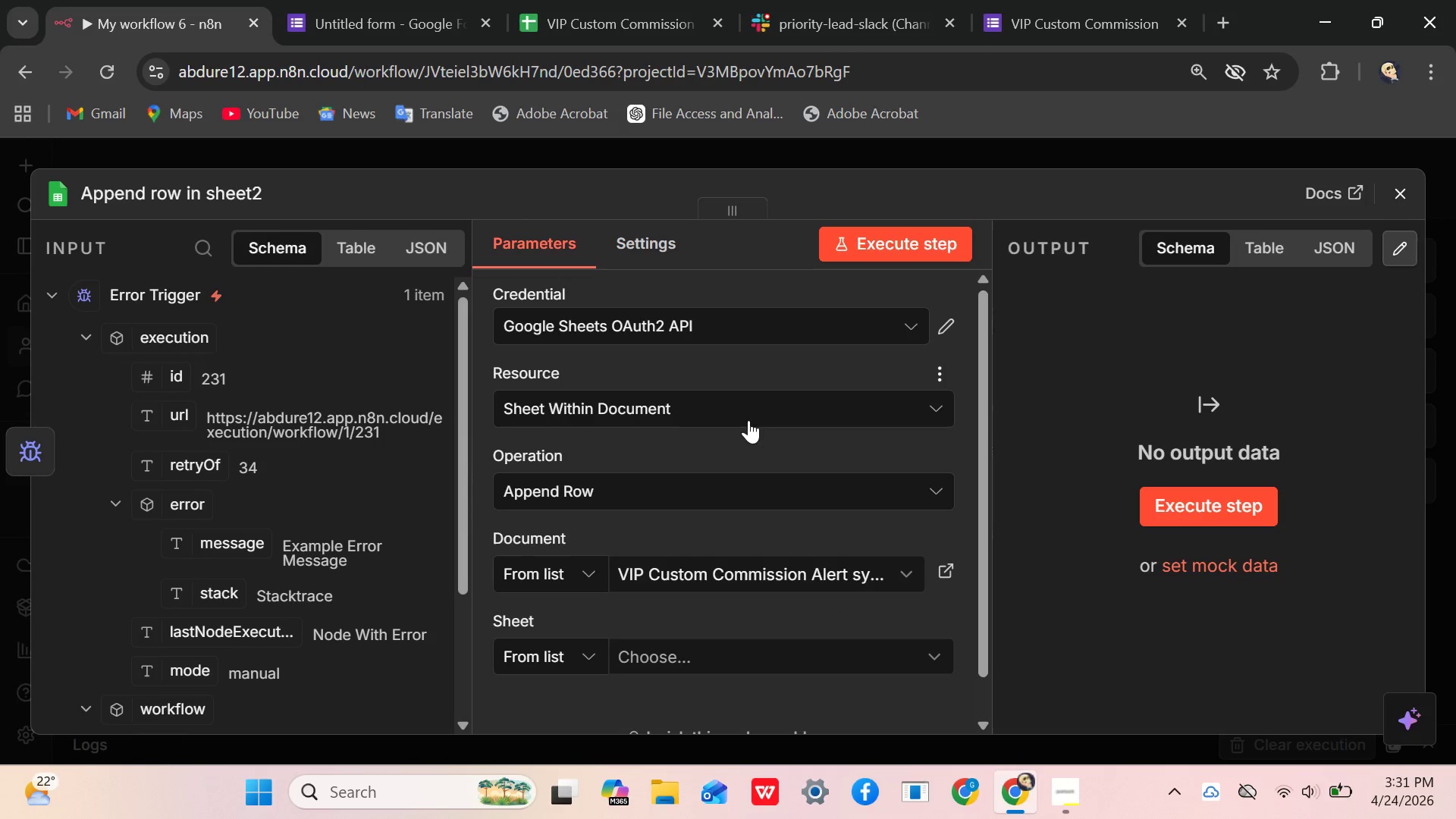 
scroll: coordinate [850, 467], scroll_direction: down, amount: 2.0
 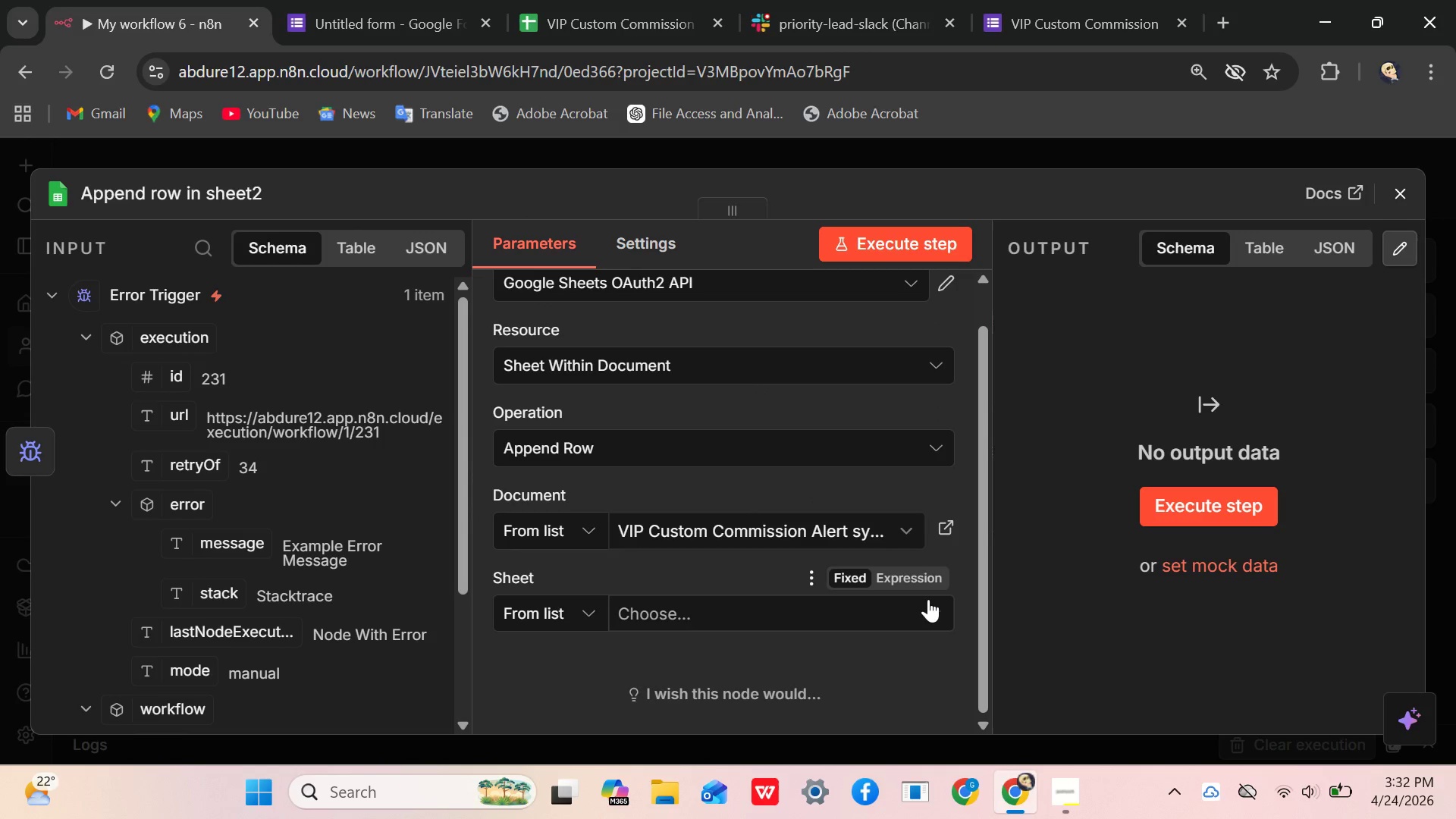 
left_click([930, 606])
 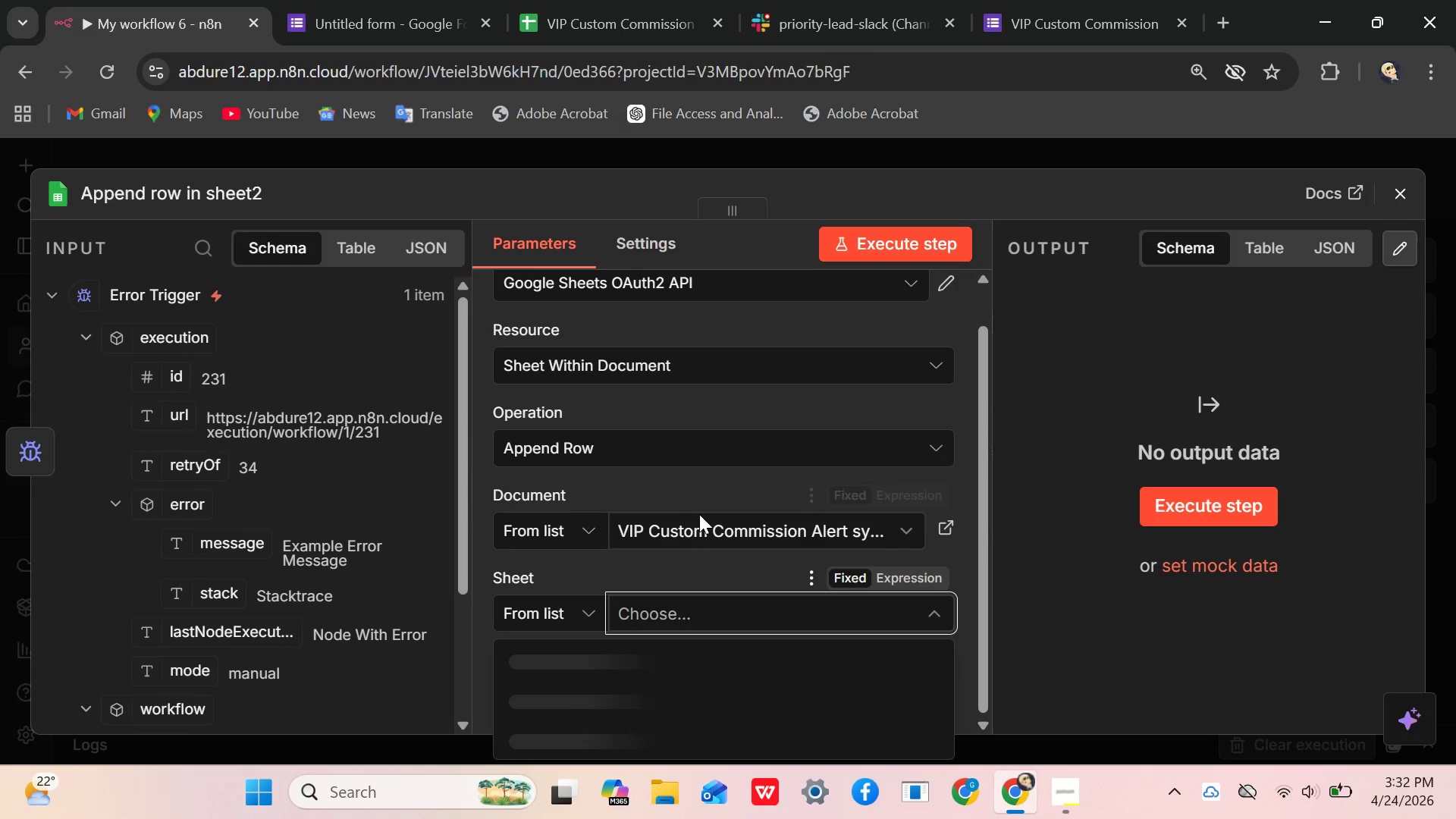 
scroll: coordinate [755, 509], scroll_direction: down, amount: 6.0
 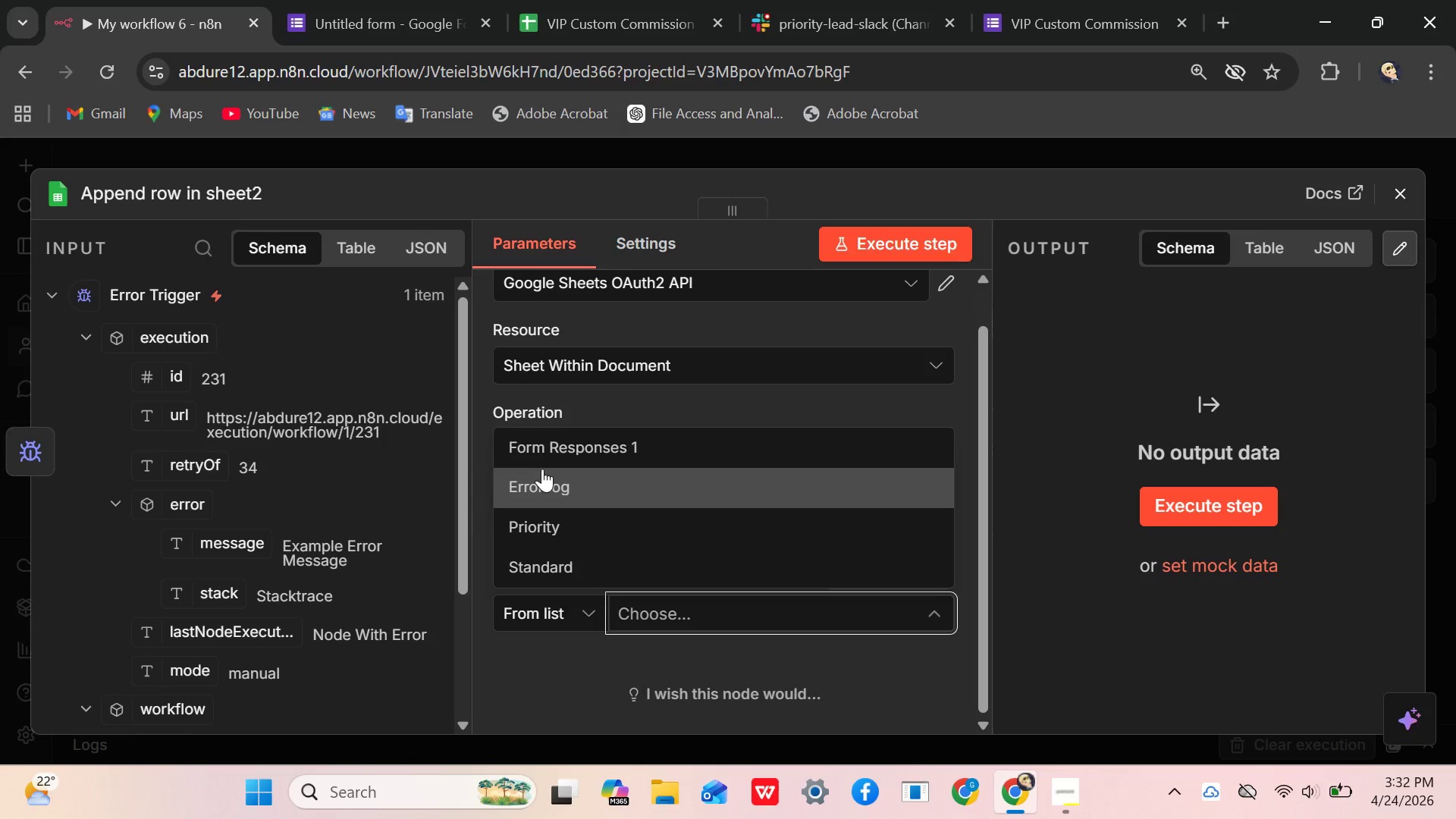 
left_click([544, 487])
 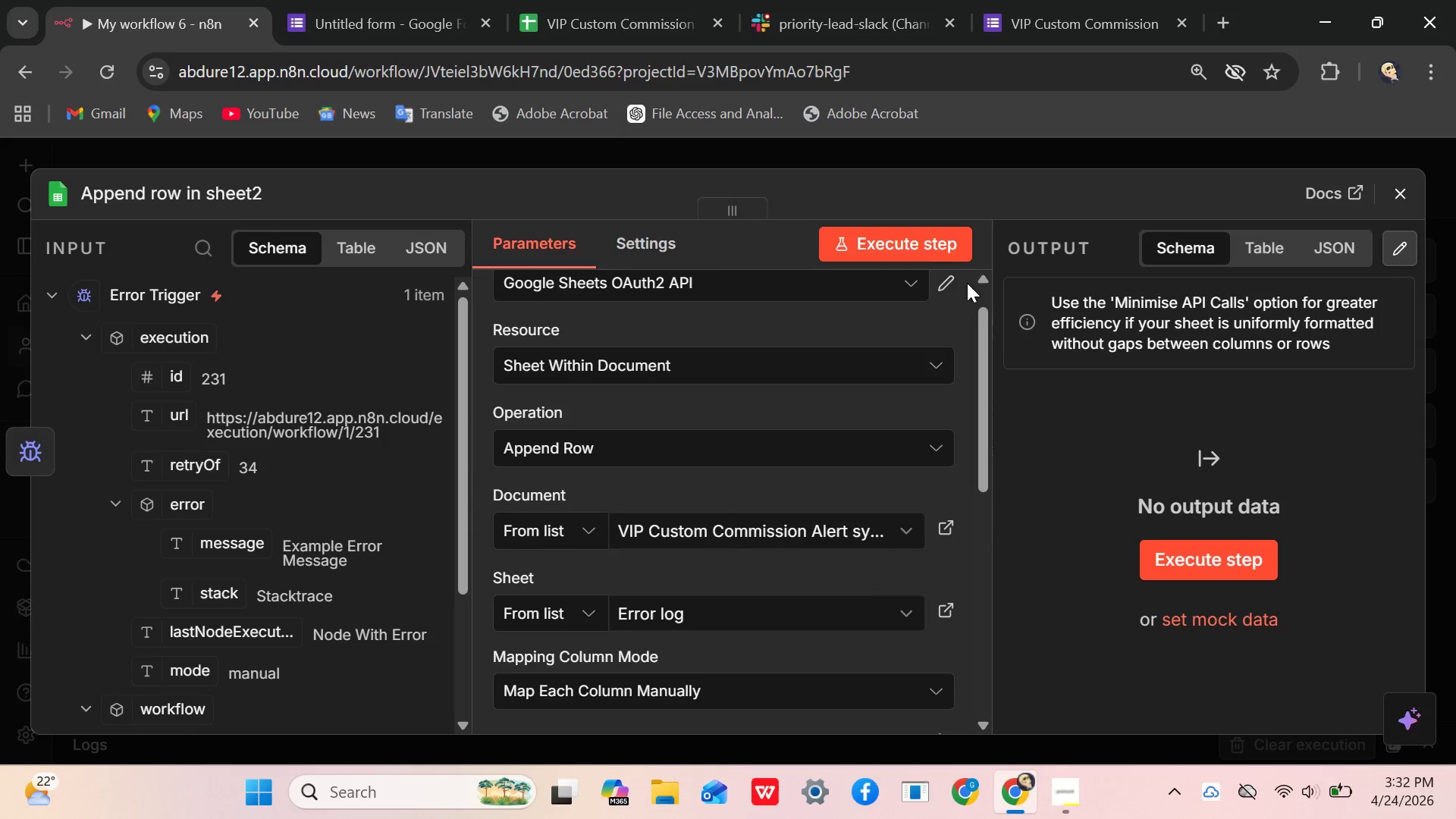 
left_click([924, 238])
 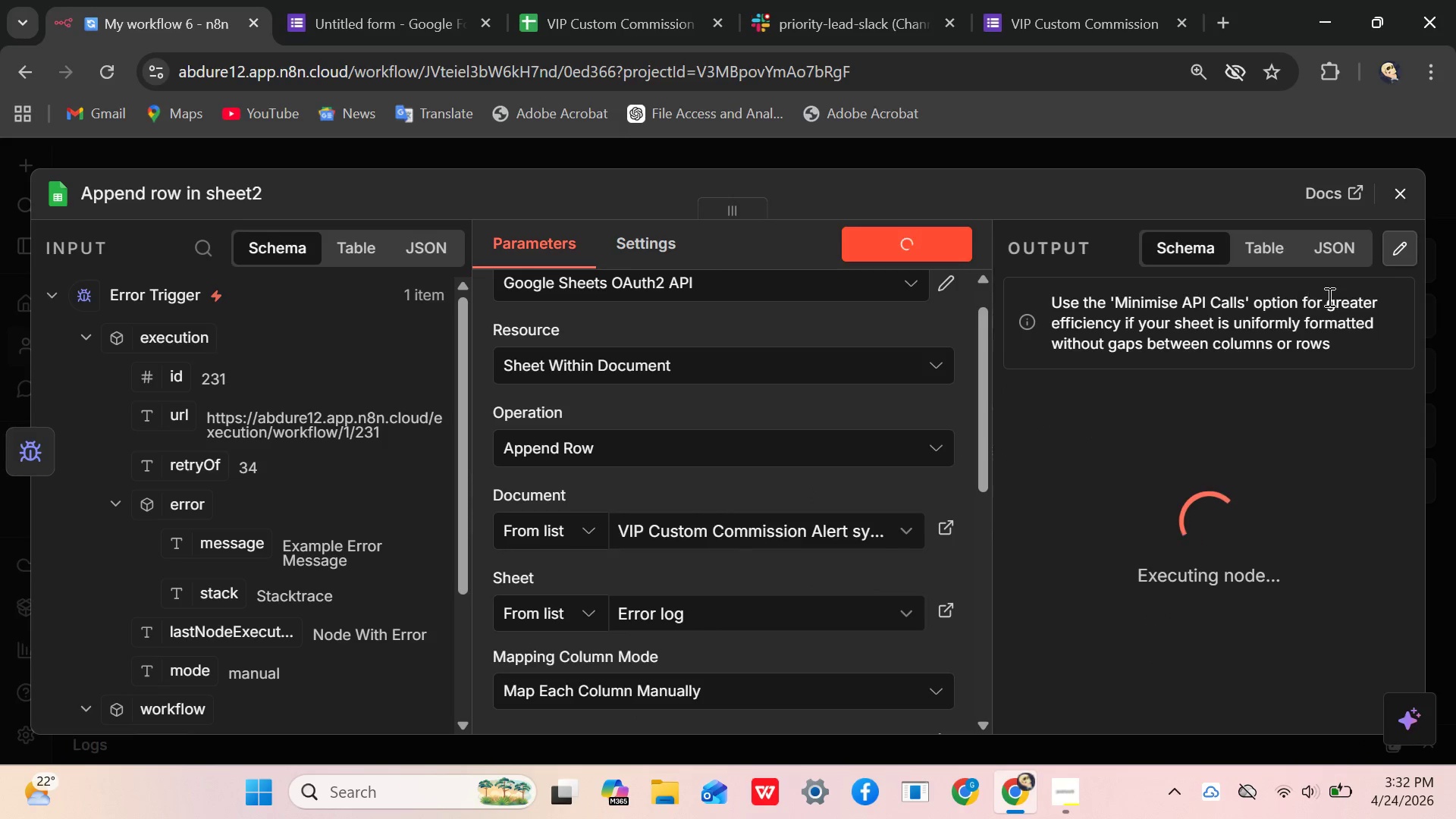 
mouse_move([1379, 197])
 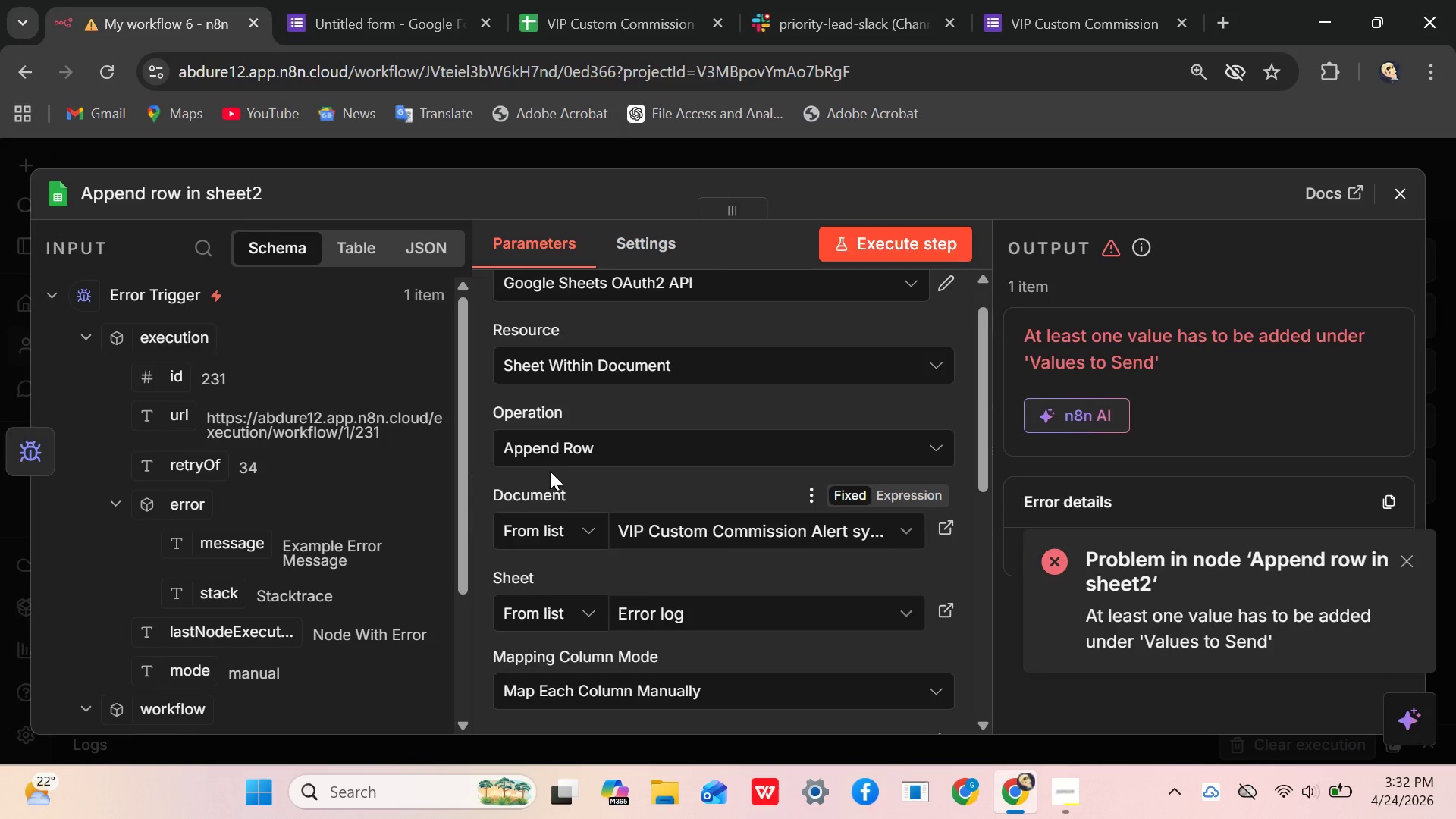 
scroll: coordinate [555, 486], scroll_direction: down, amount: 3.0
 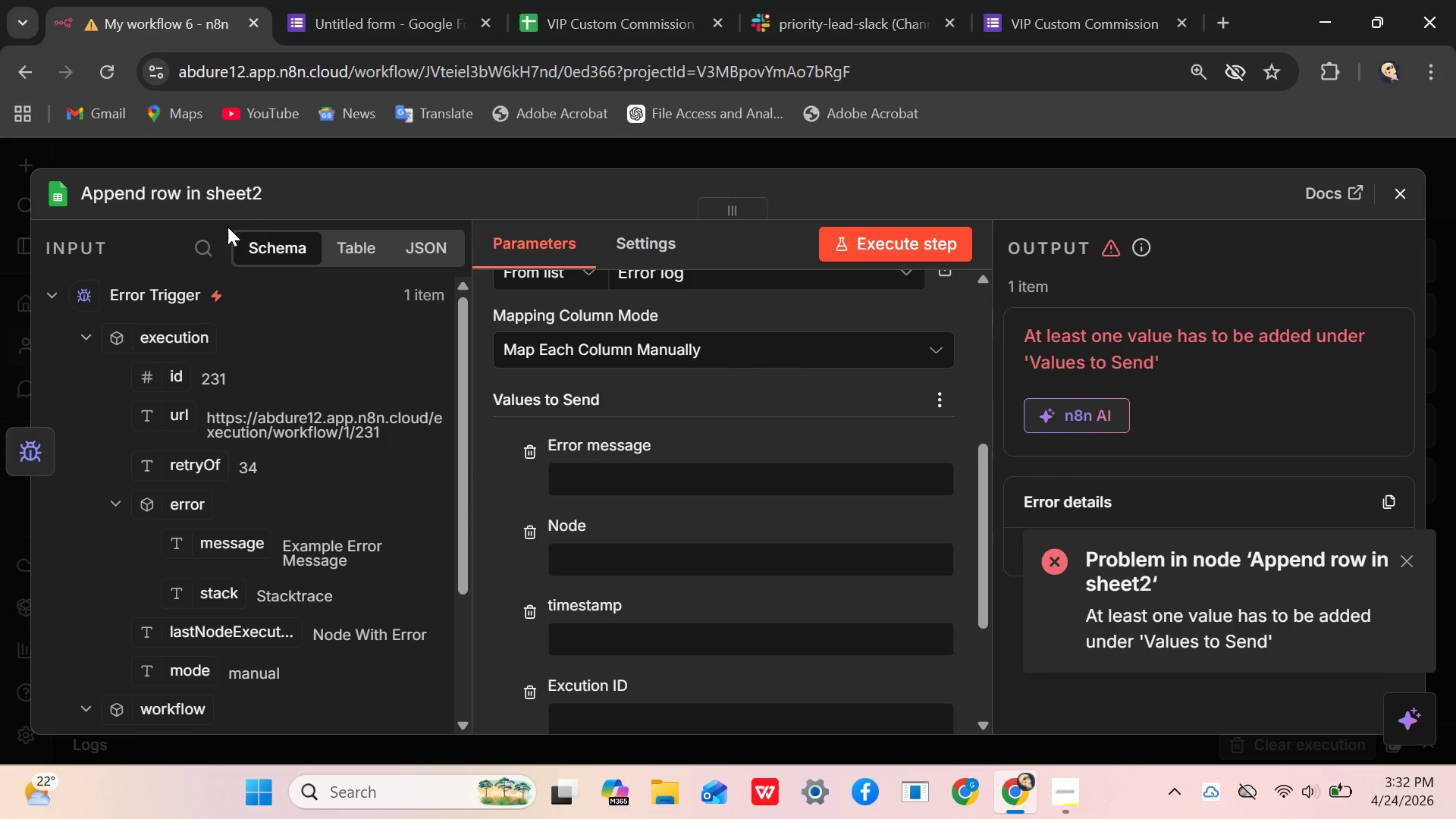 
wait(6.62)
 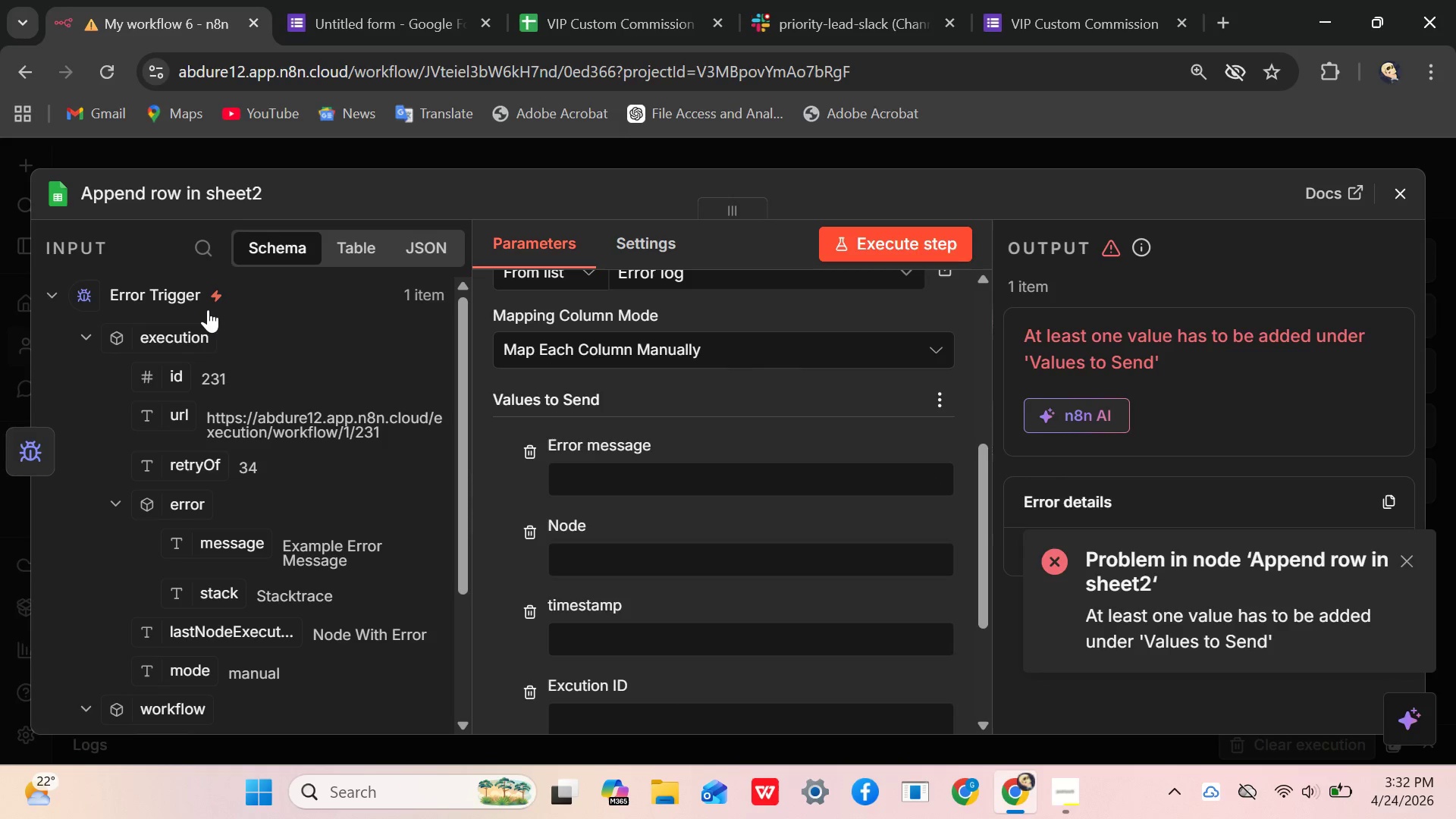 
scroll: coordinate [724, 377], scroll_direction: down, amount: 5.0
 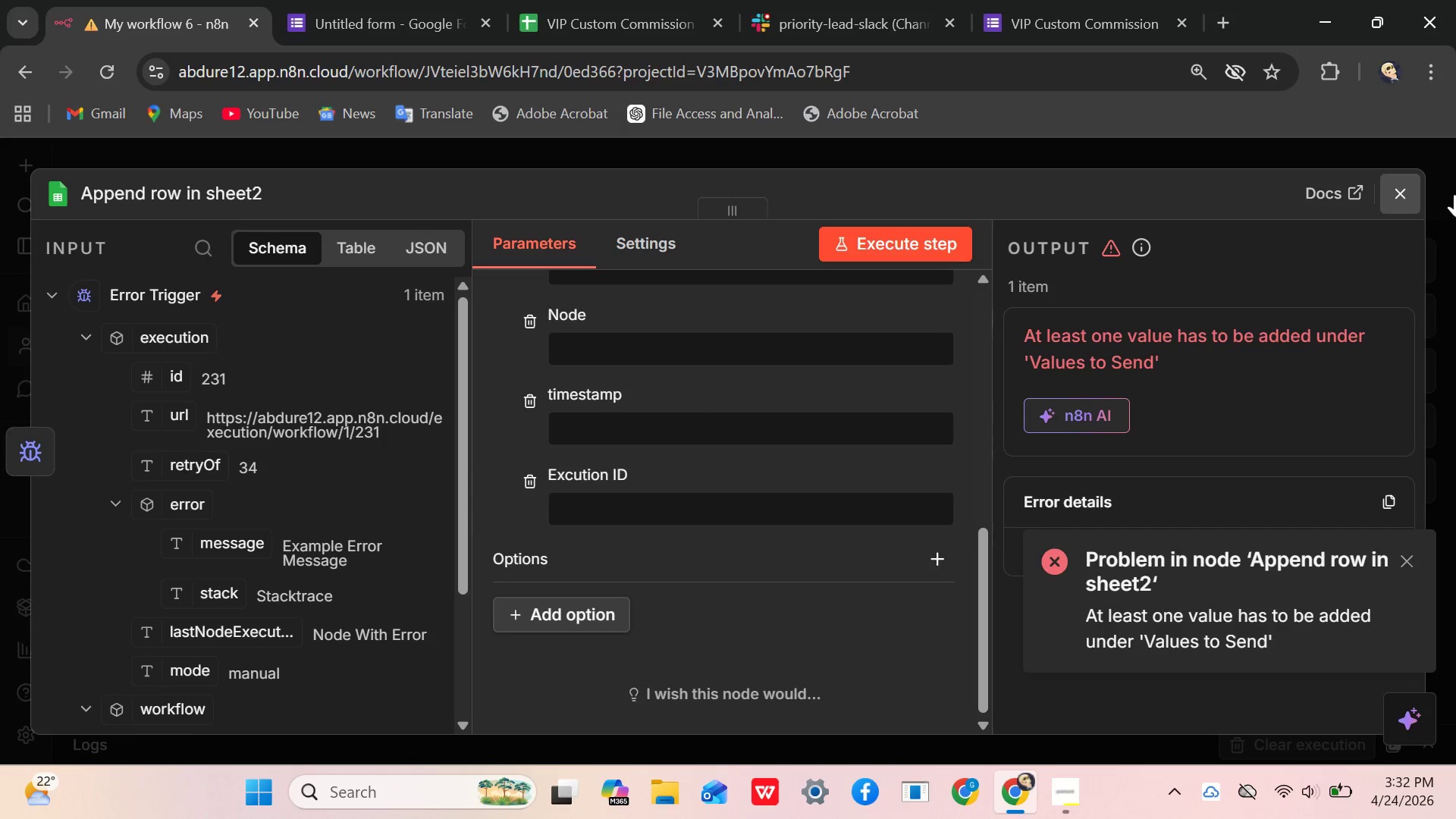 
left_click([1394, 203])
 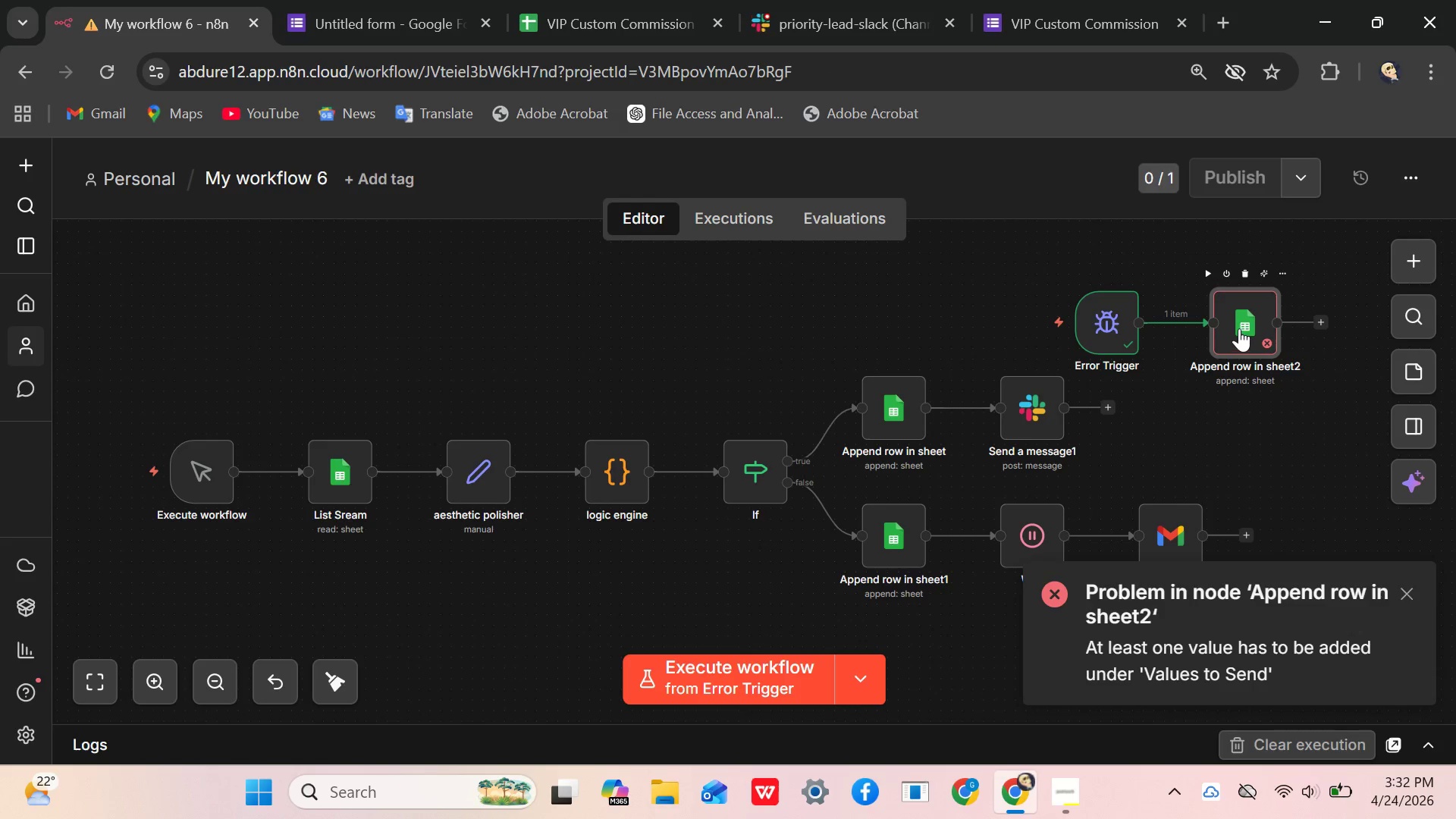 
double_click([1237, 322])
 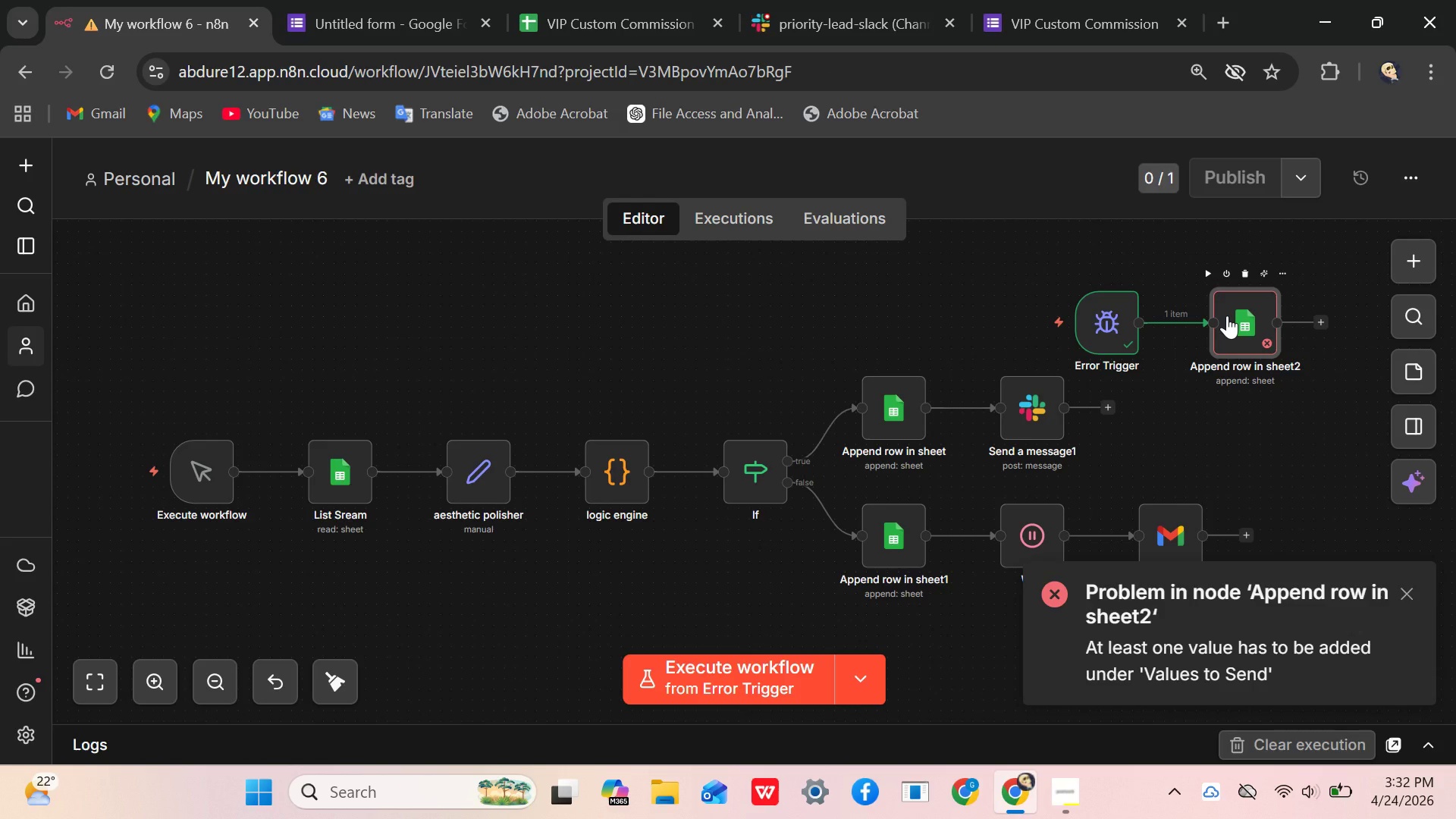 
double_click([1227, 315])
 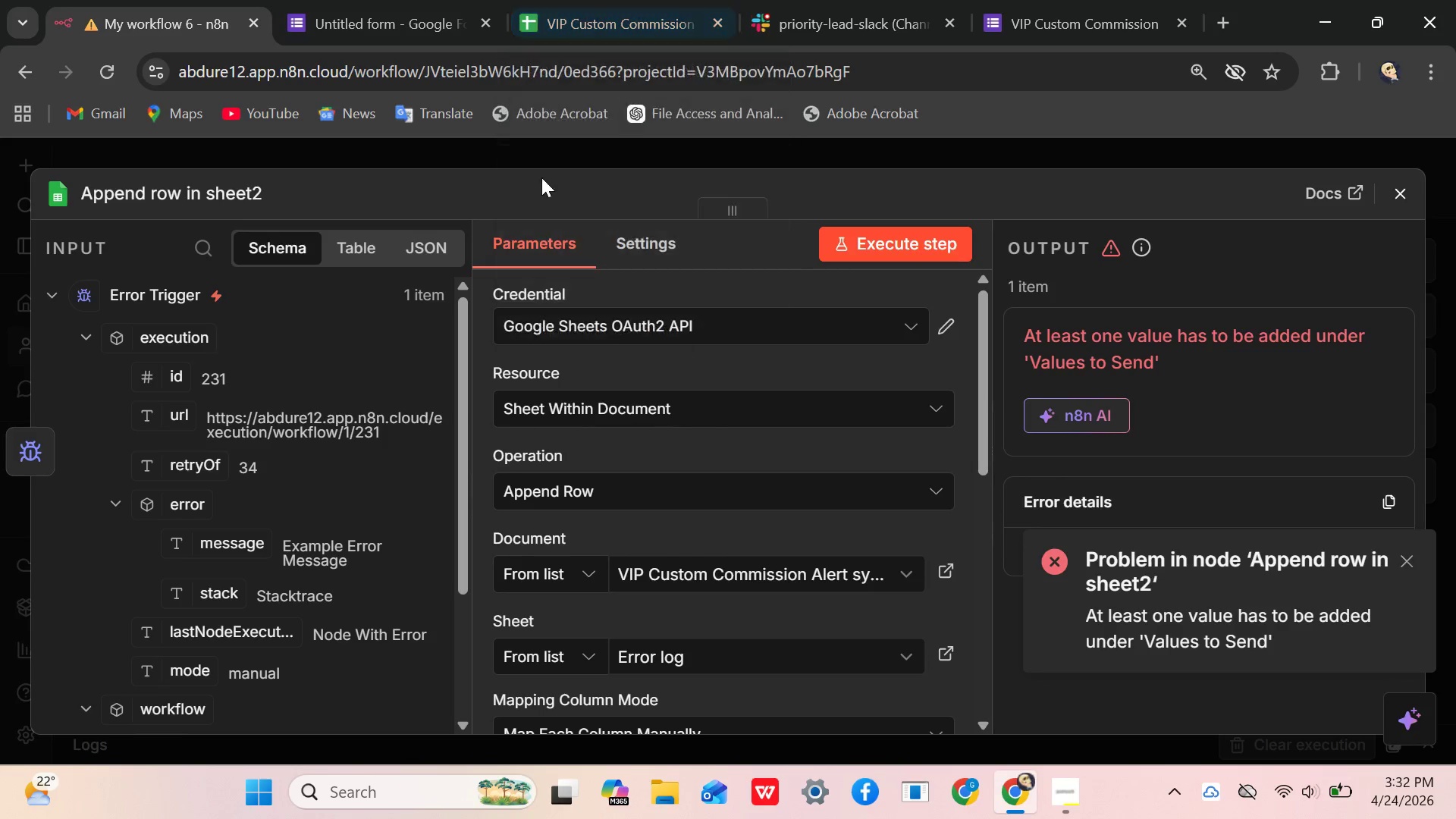 
scroll: coordinate [395, 319], scroll_direction: down, amount: 4.0
 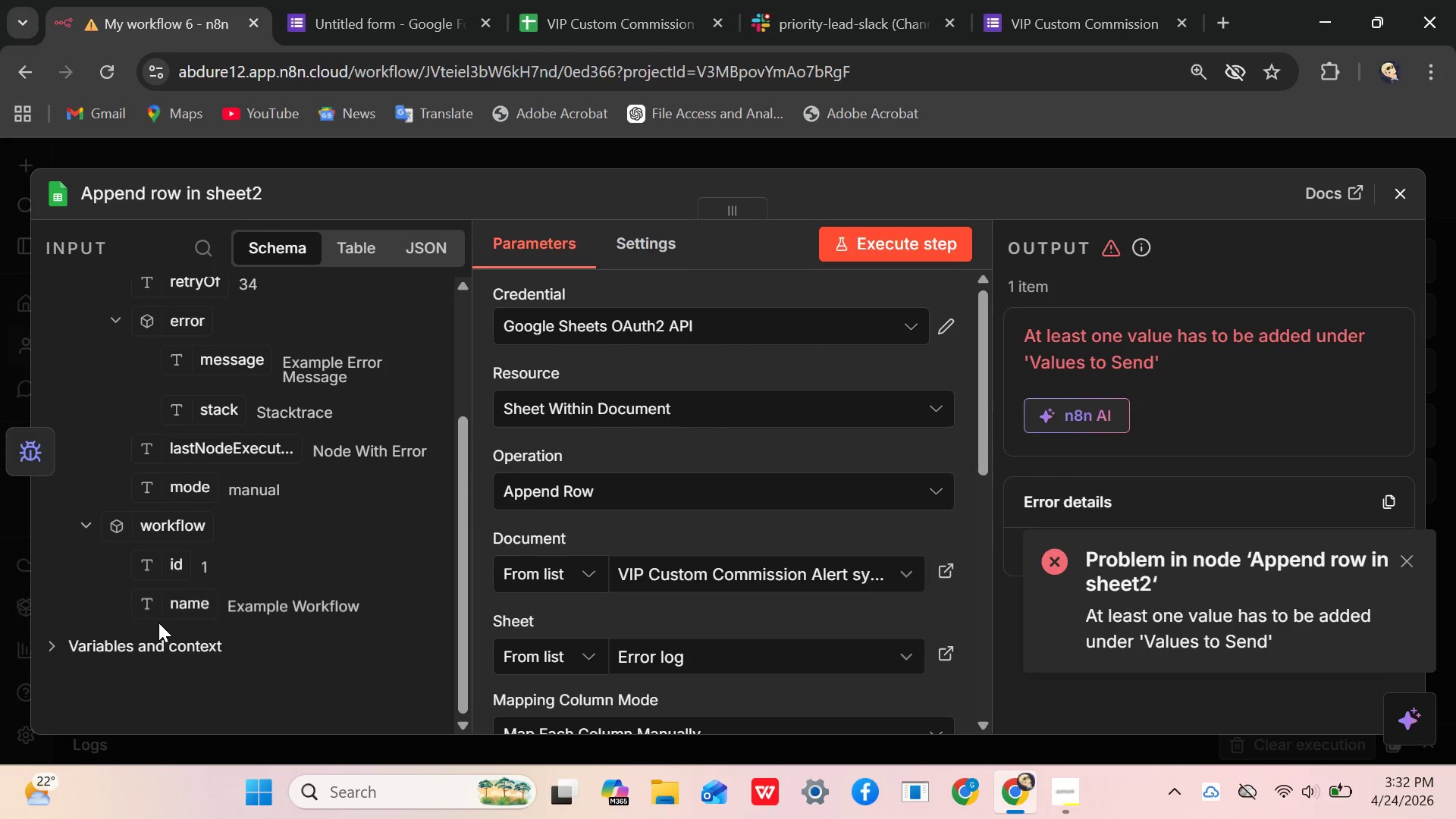 
left_click([158, 643])
 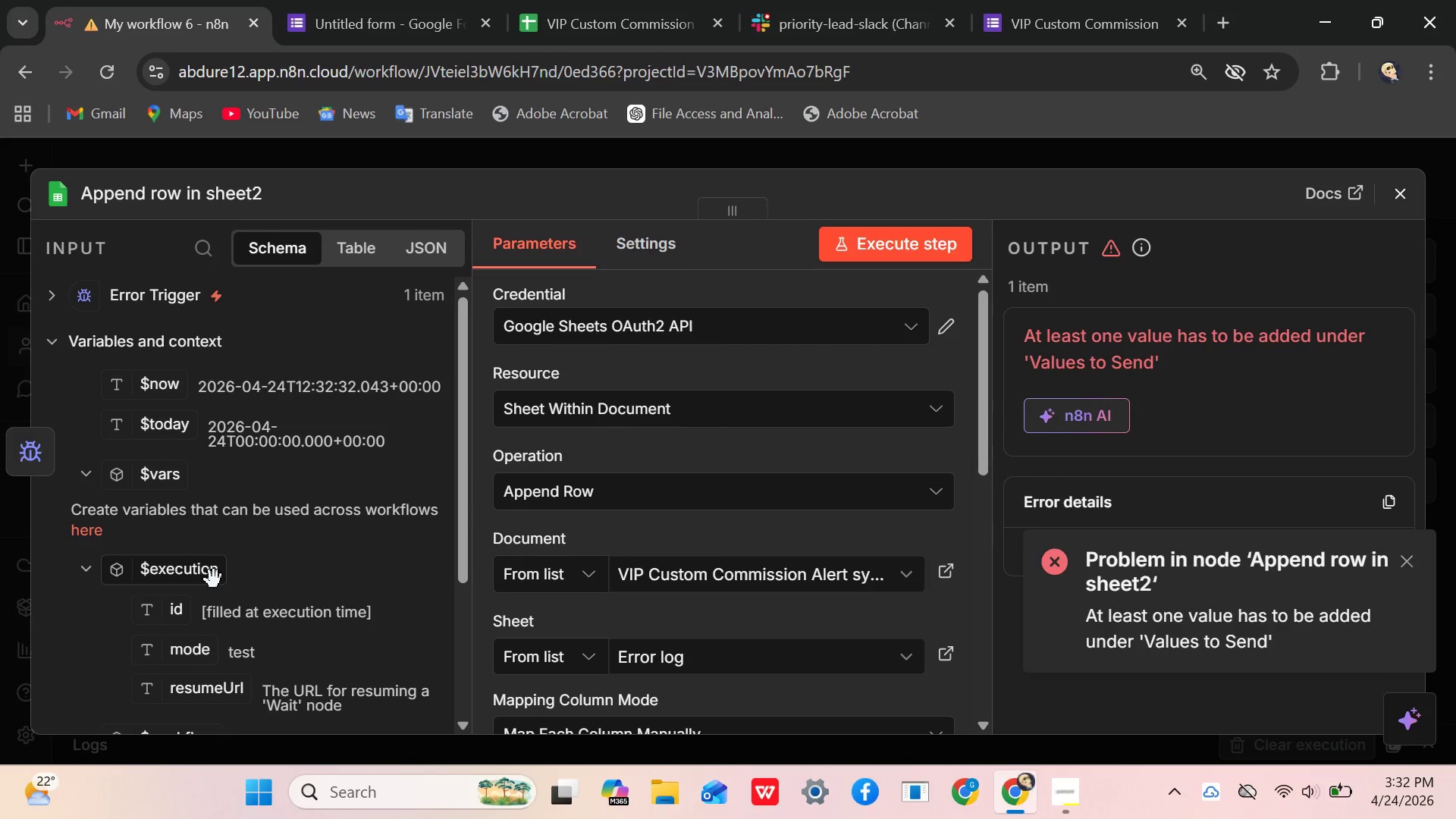 
scroll: coordinate [214, 579], scroll_direction: down, amount: 3.0
 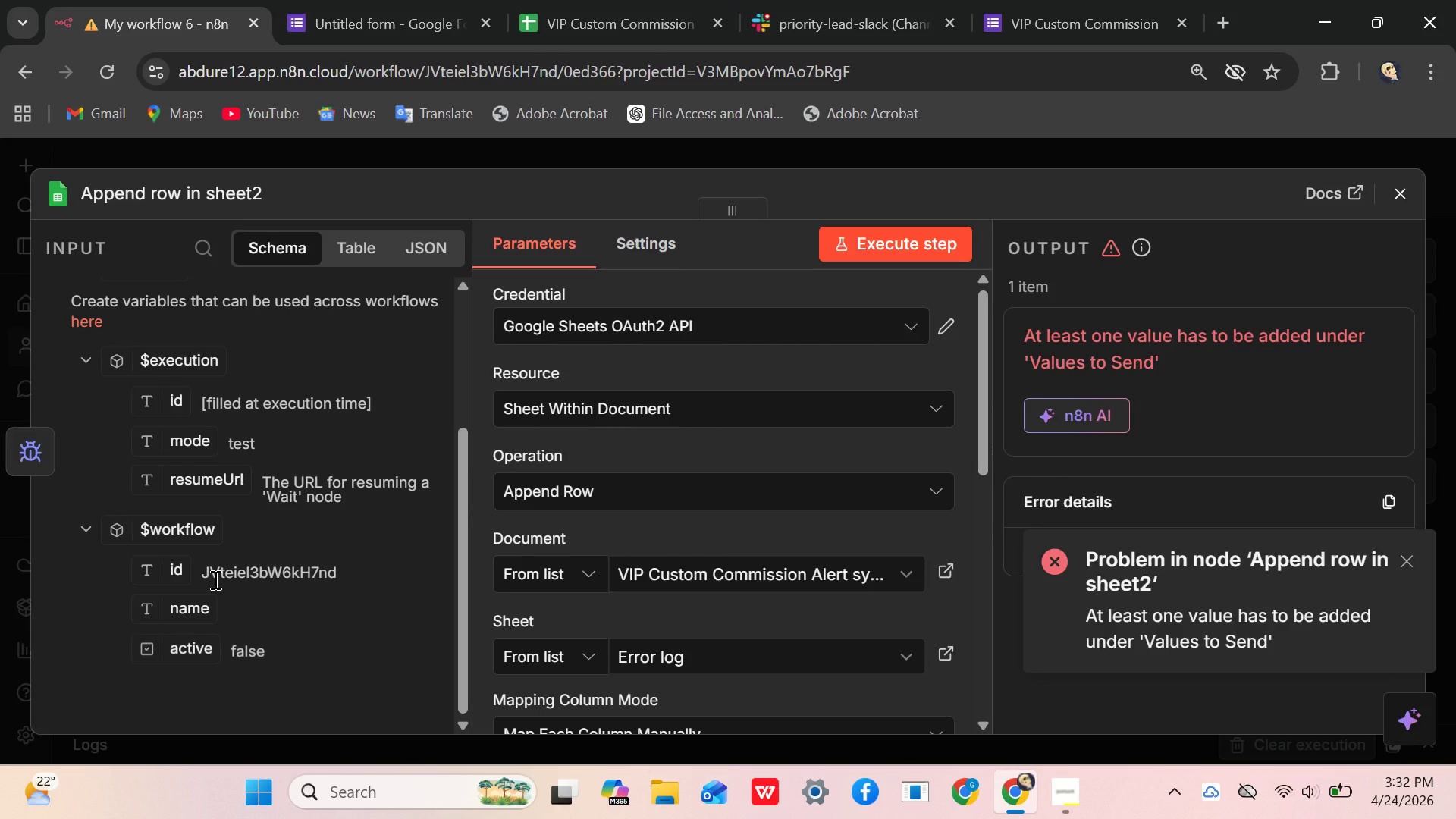 
scroll: coordinate [214, 579], scroll_direction: up, amount: 2.0
 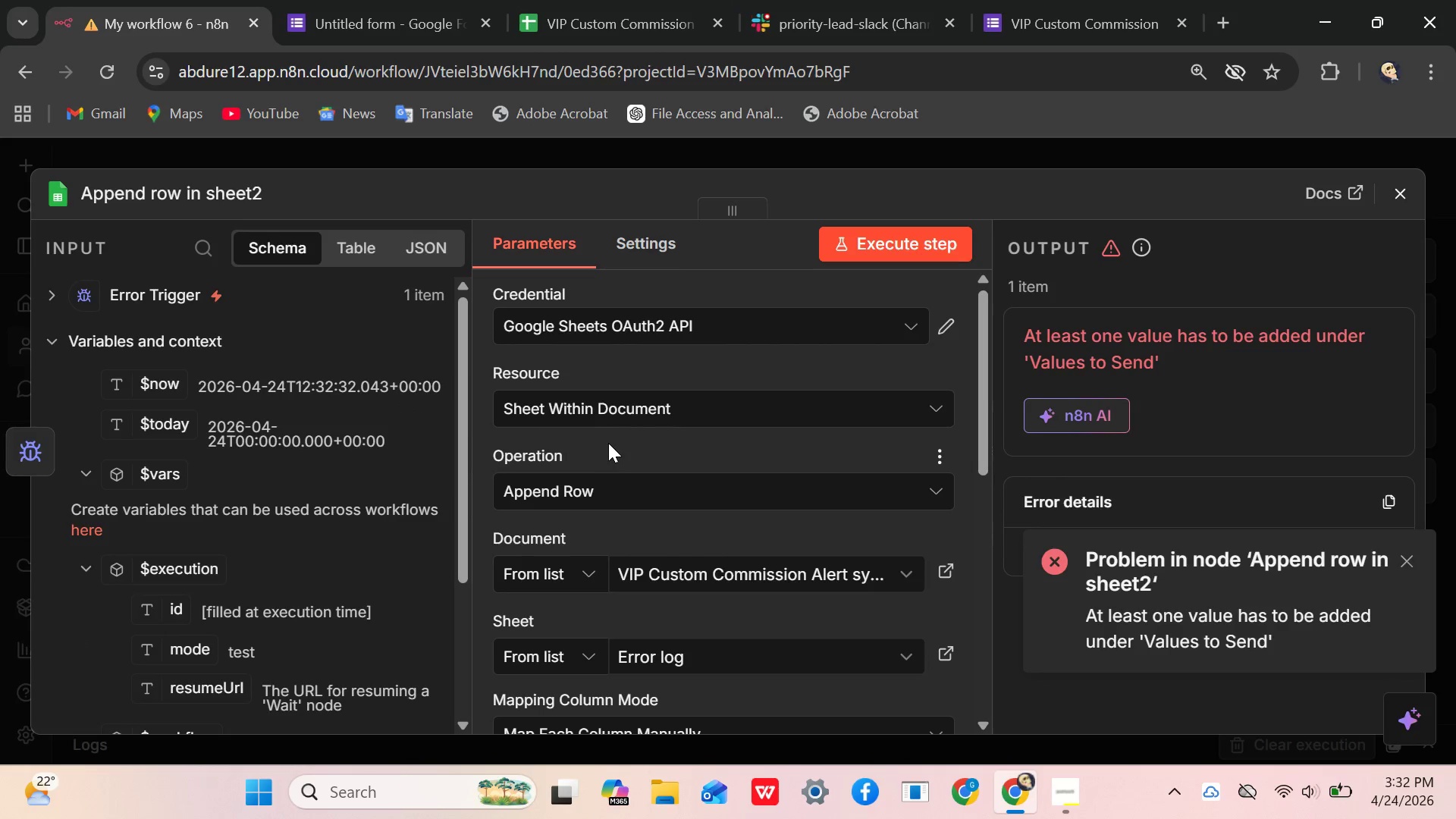 
scroll: coordinate [645, 454], scroll_direction: down, amount: 4.0
 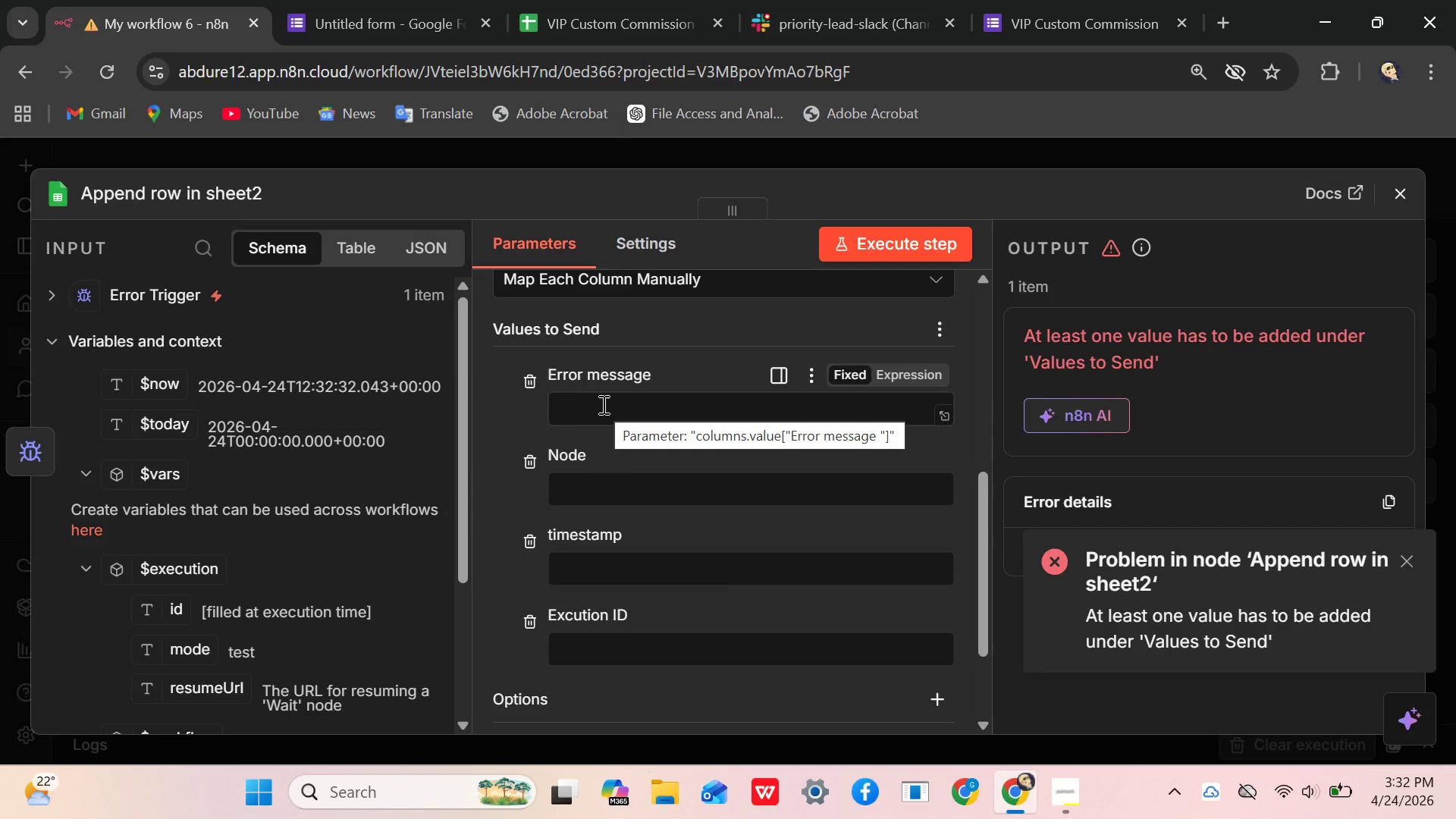 
wait(14.38)
 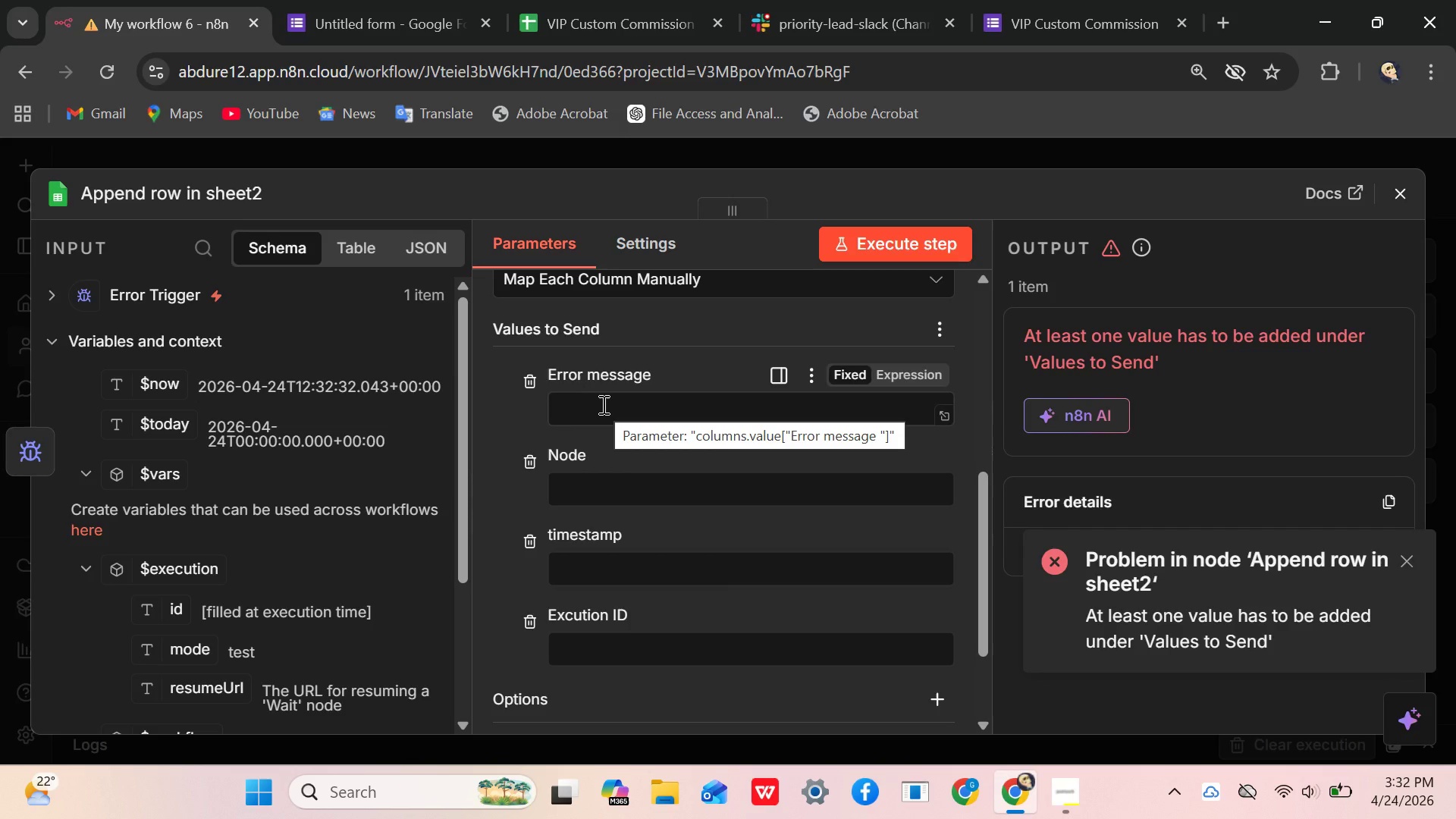 
scroll: coordinate [673, 404], scroll_direction: down, amount: 3.0
 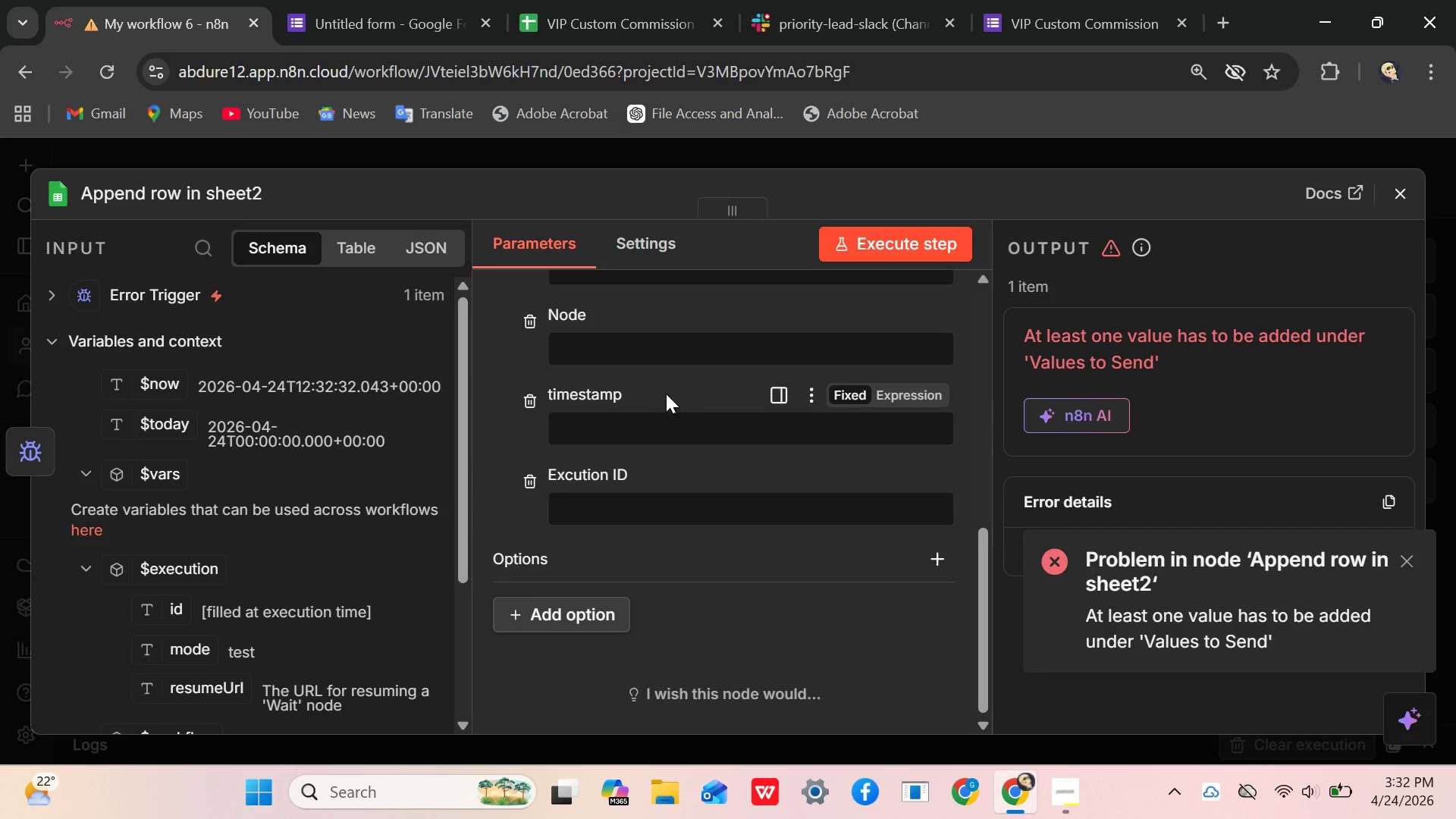 
scroll: coordinate [666, 394], scroll_direction: up, amount: 1.0
 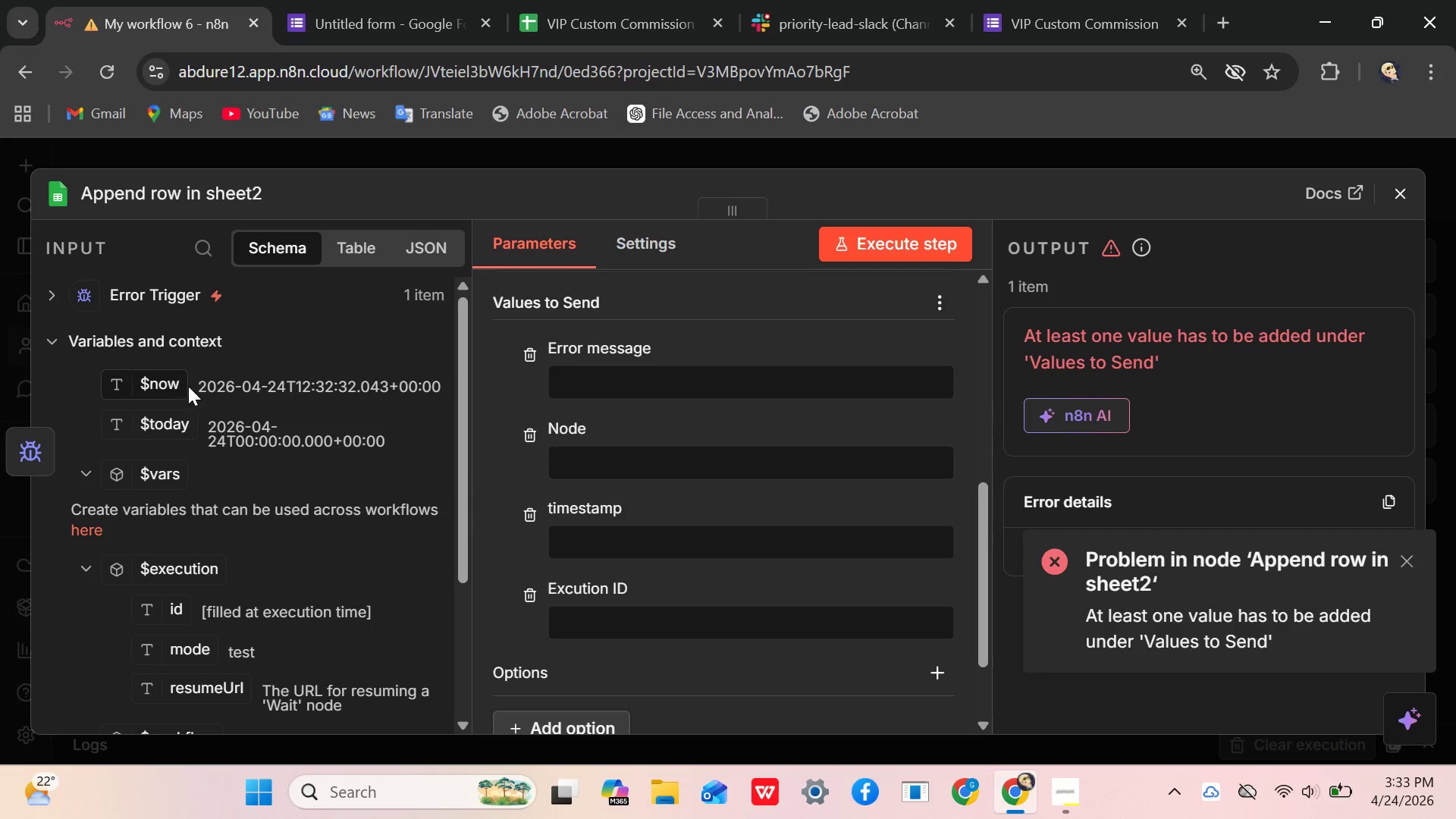 
left_click([179, 344])
 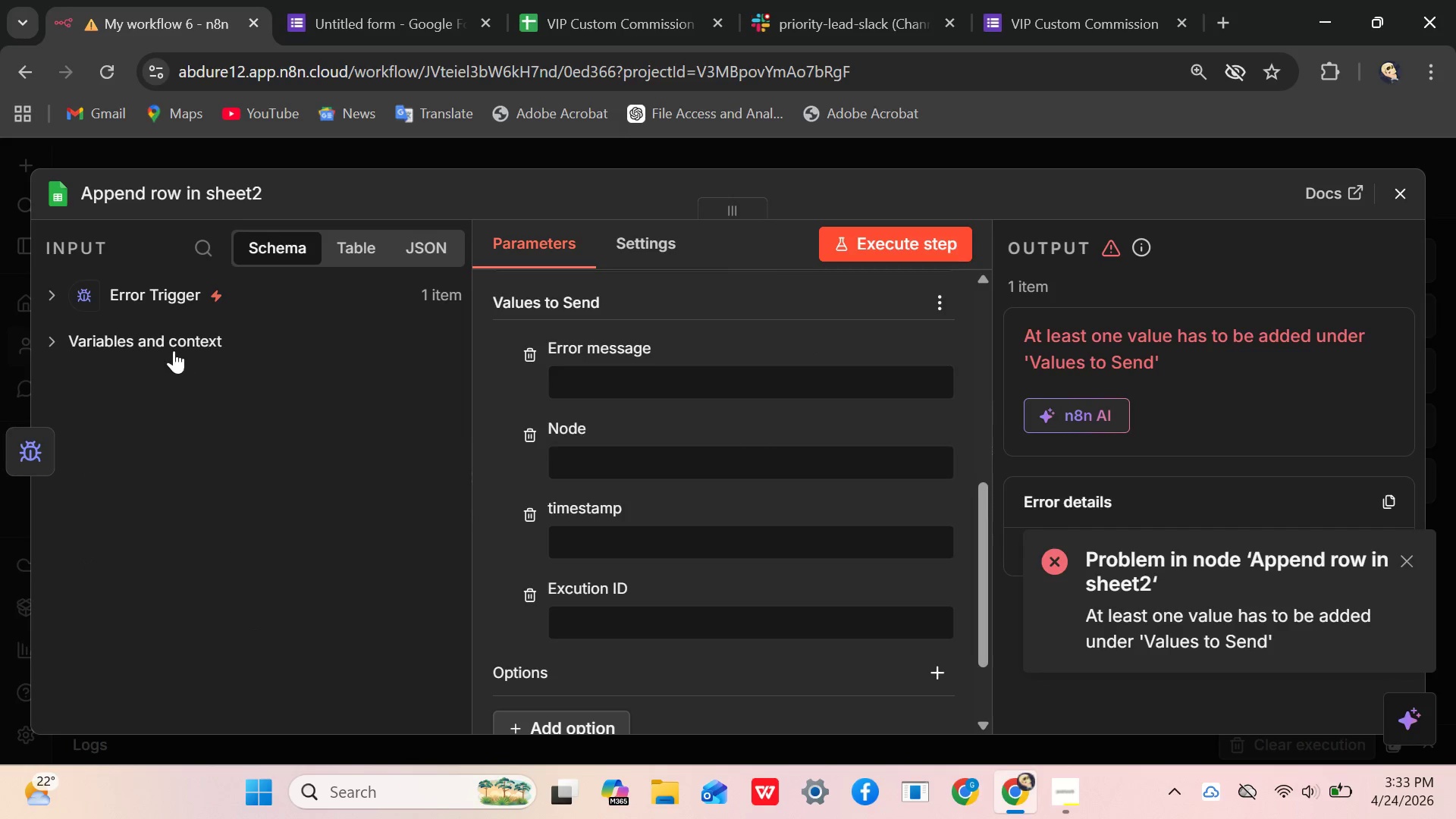 
left_click([163, 346])
 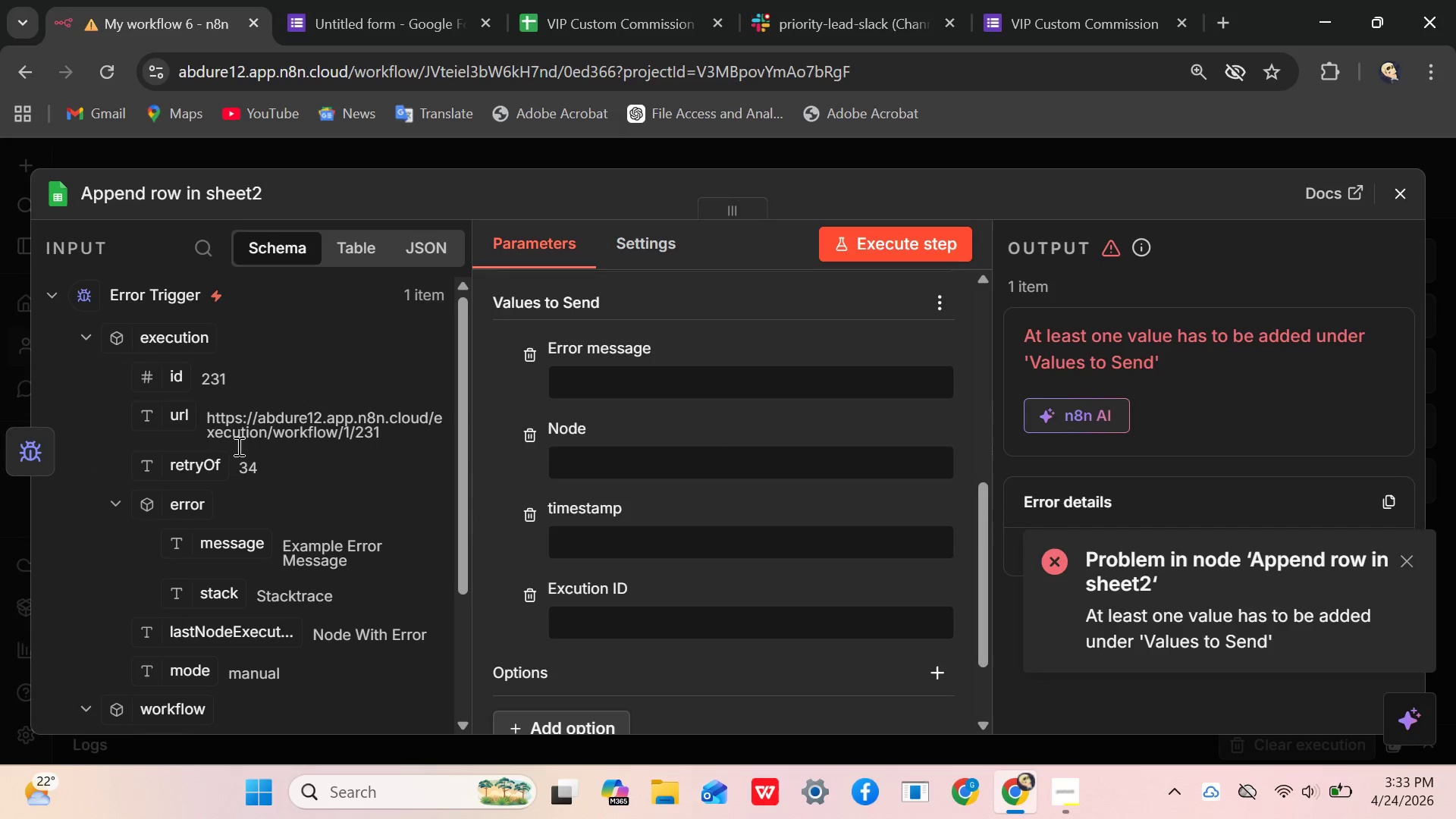 
scroll: coordinate [218, 468], scroll_direction: down, amount: 2.0
 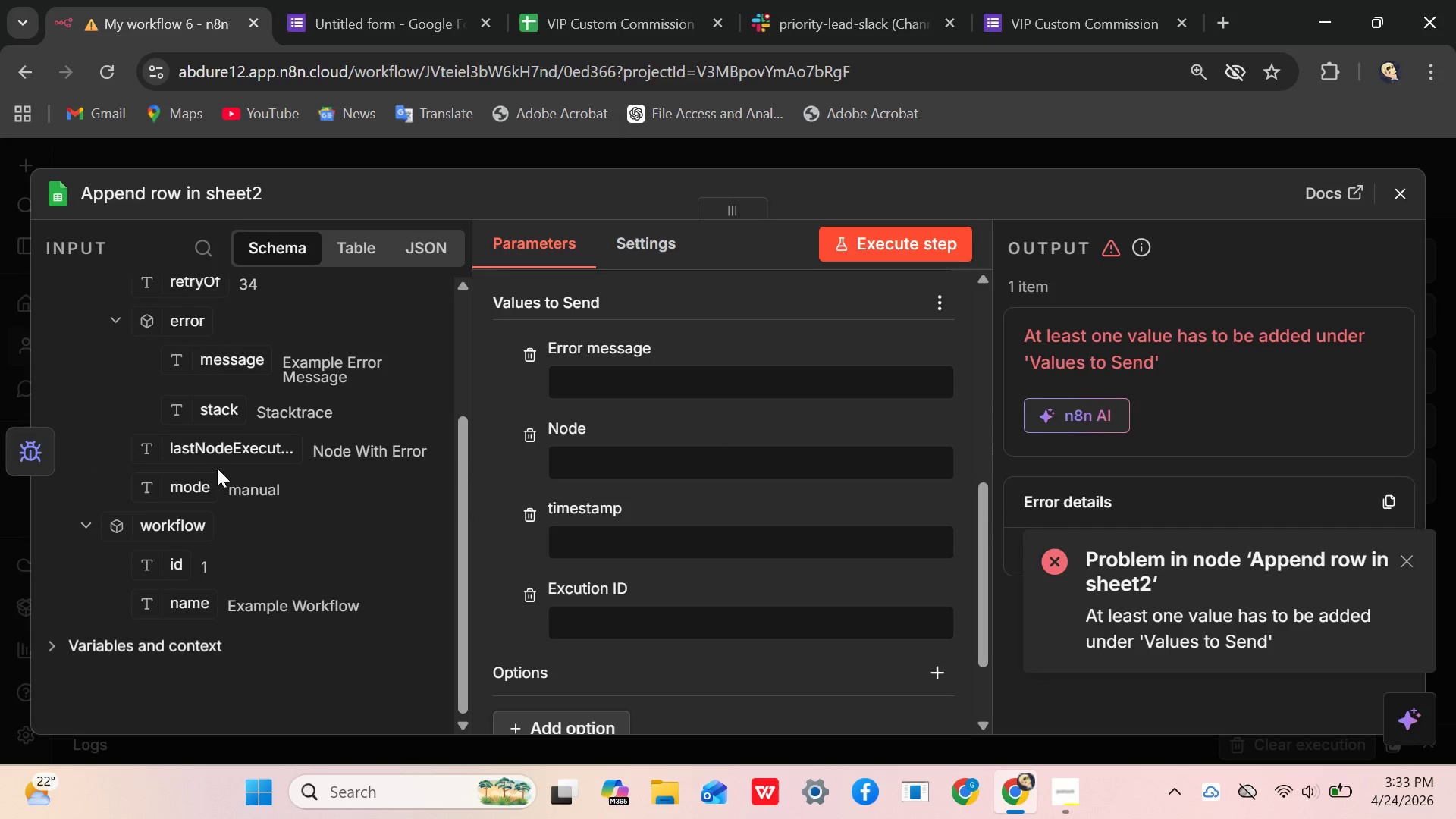 
scroll: coordinate [217, 468], scroll_direction: up, amount: 1.0
 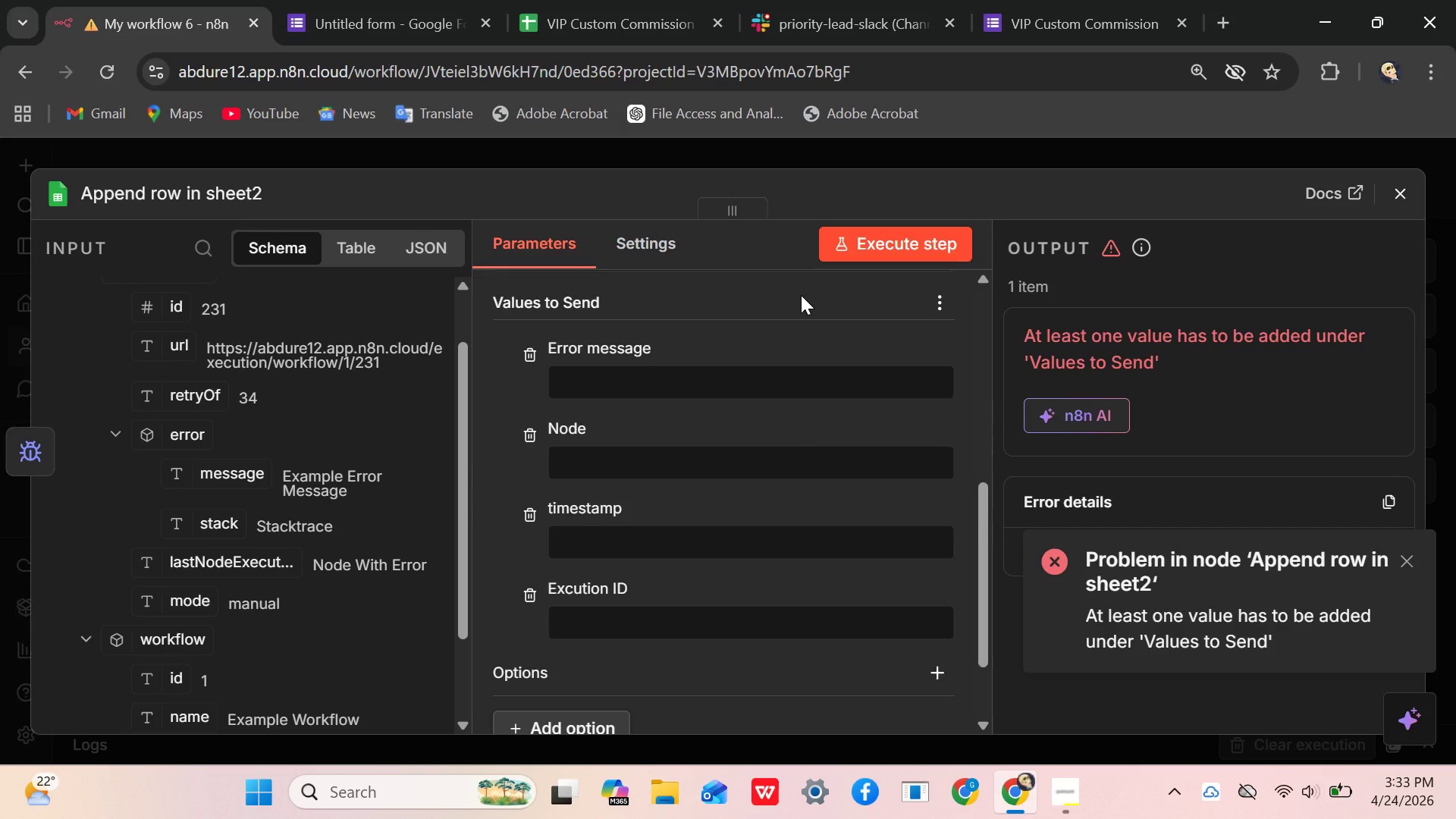 
wait(38.33)
 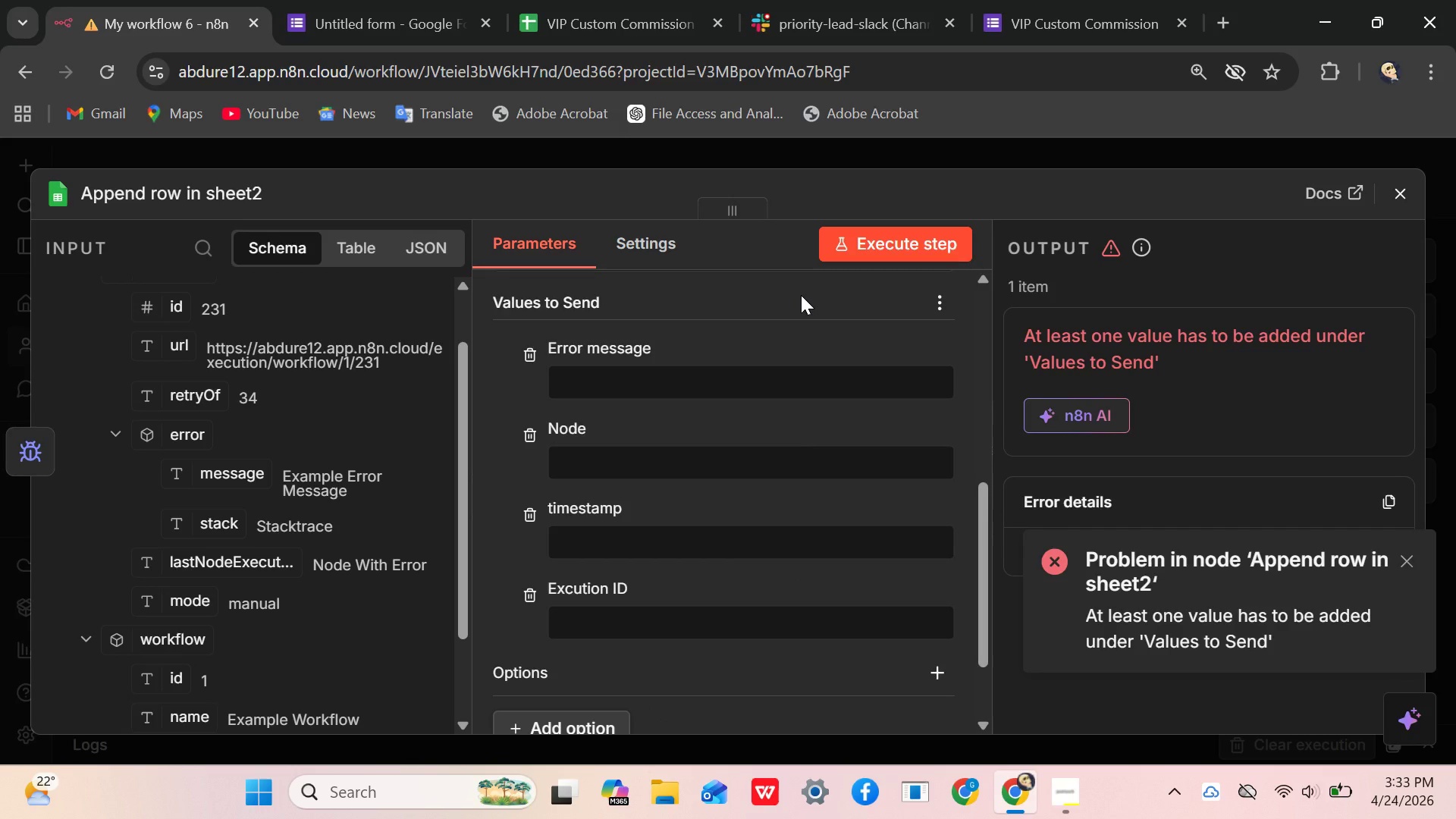 
left_click([1411, 184])
 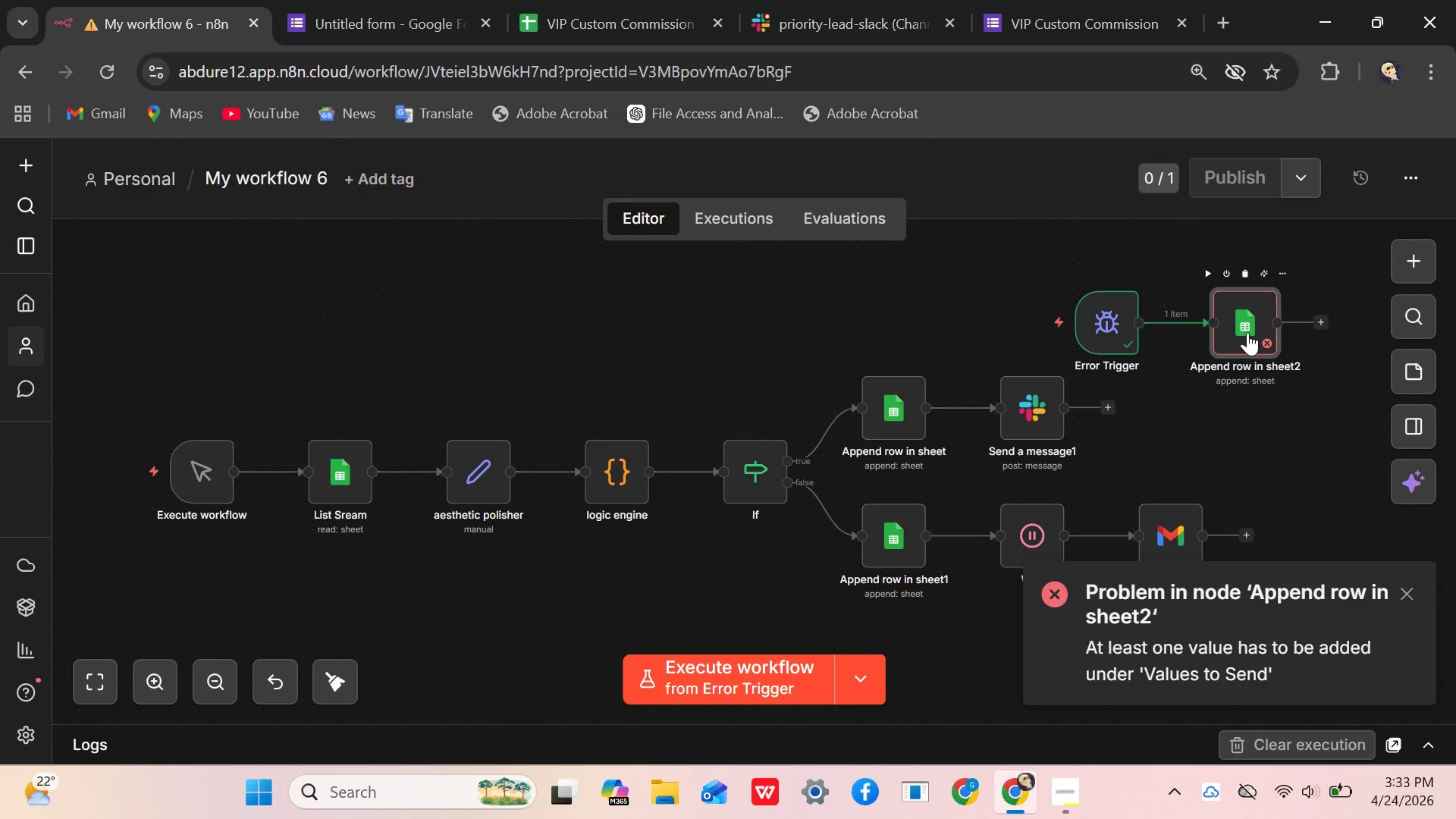 
double_click([1242, 334])
 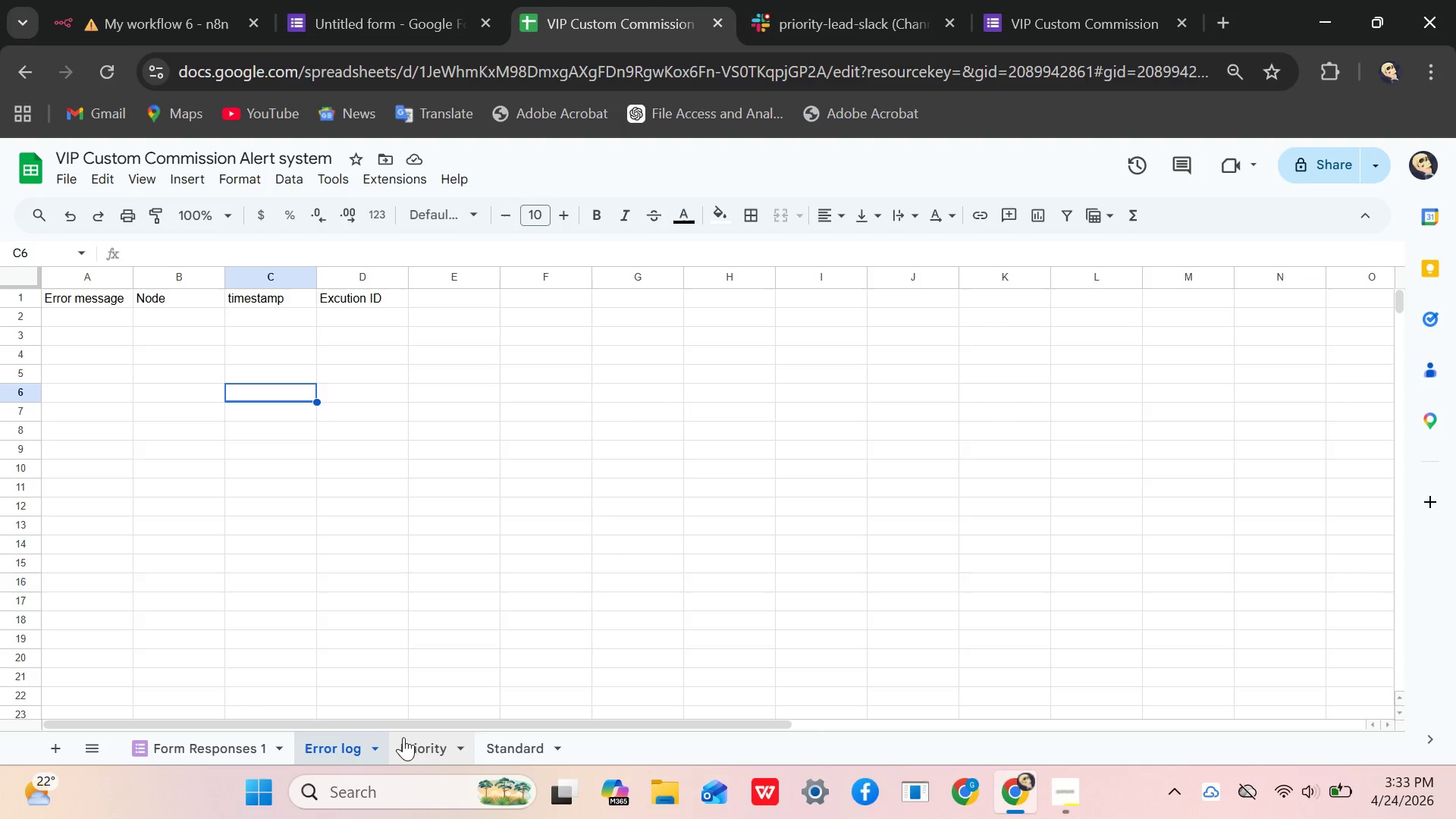 
wait(10.25)
 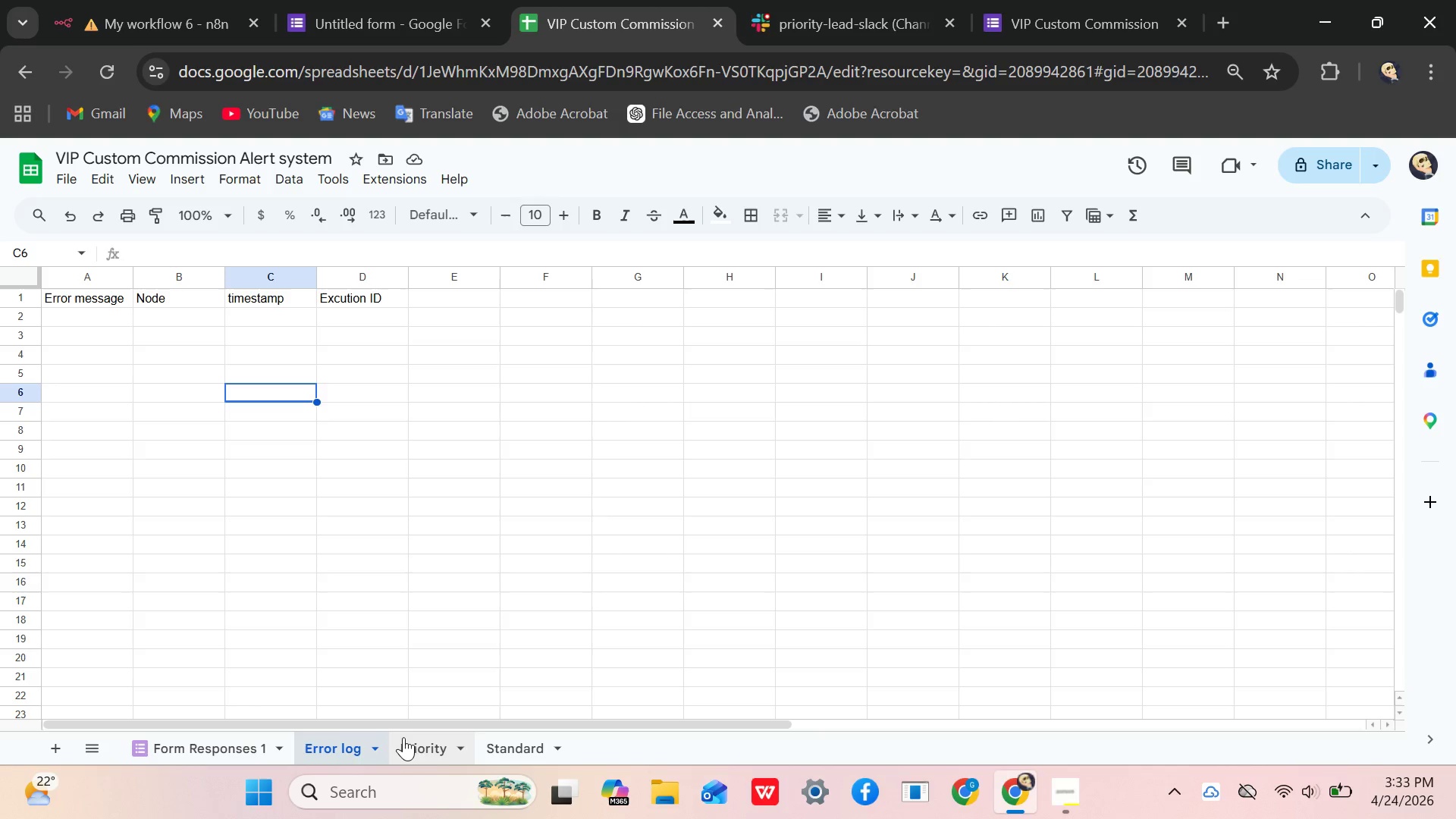 
left_click([229, 24])
 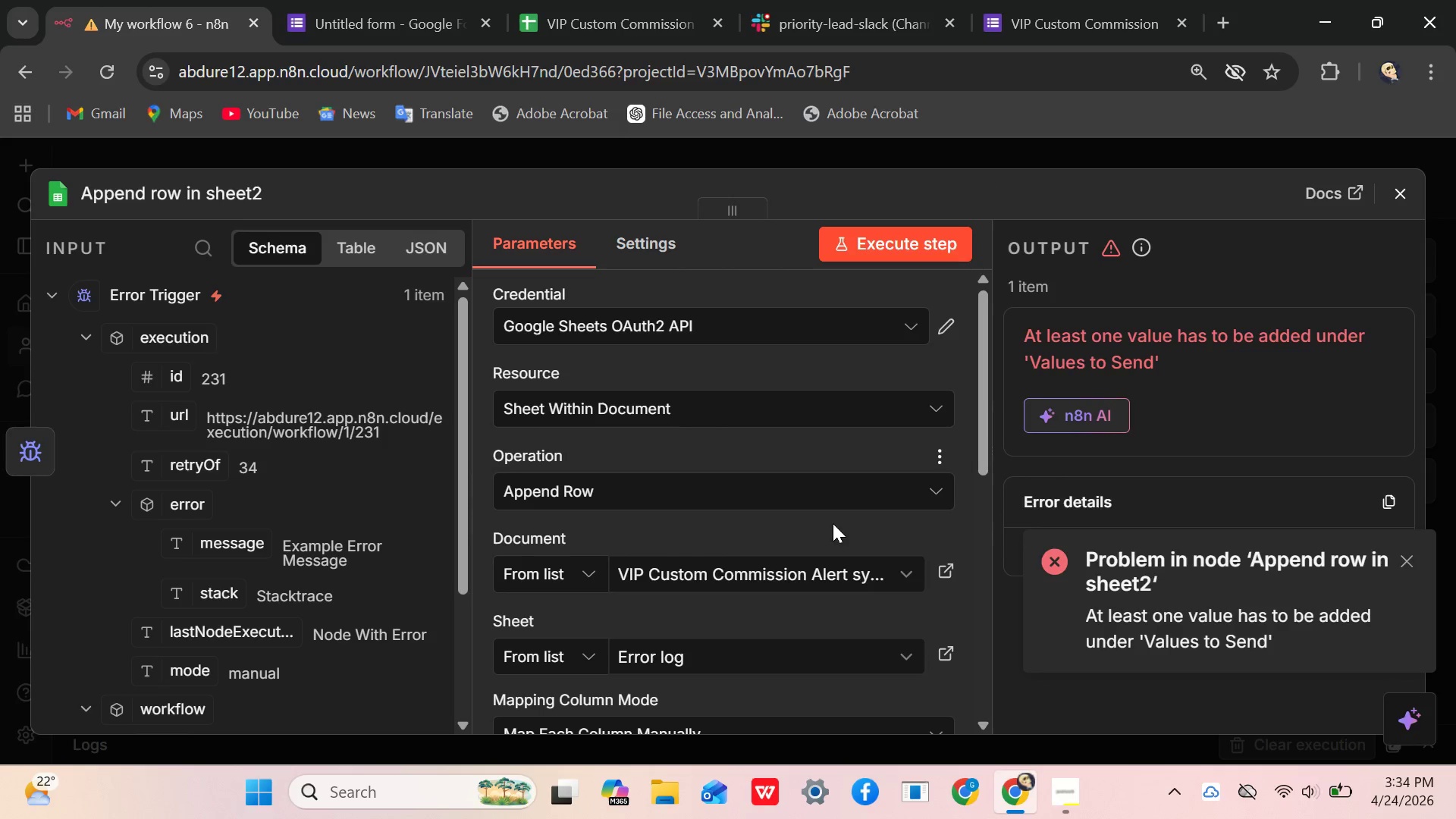 
left_click([858, 577])
 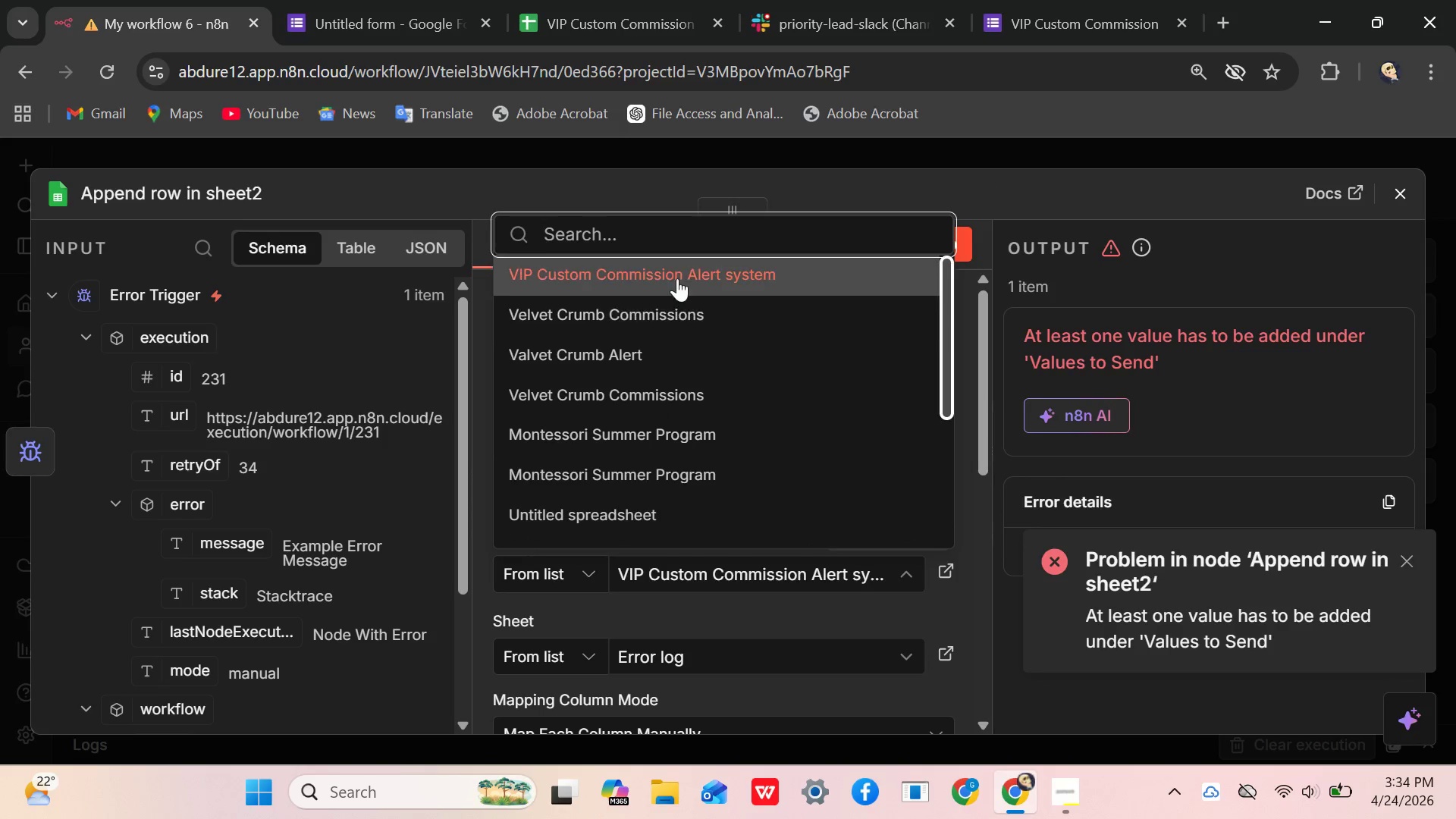 
left_click_drag(start_coordinate=[677, 275], to_coordinate=[681, 274])
 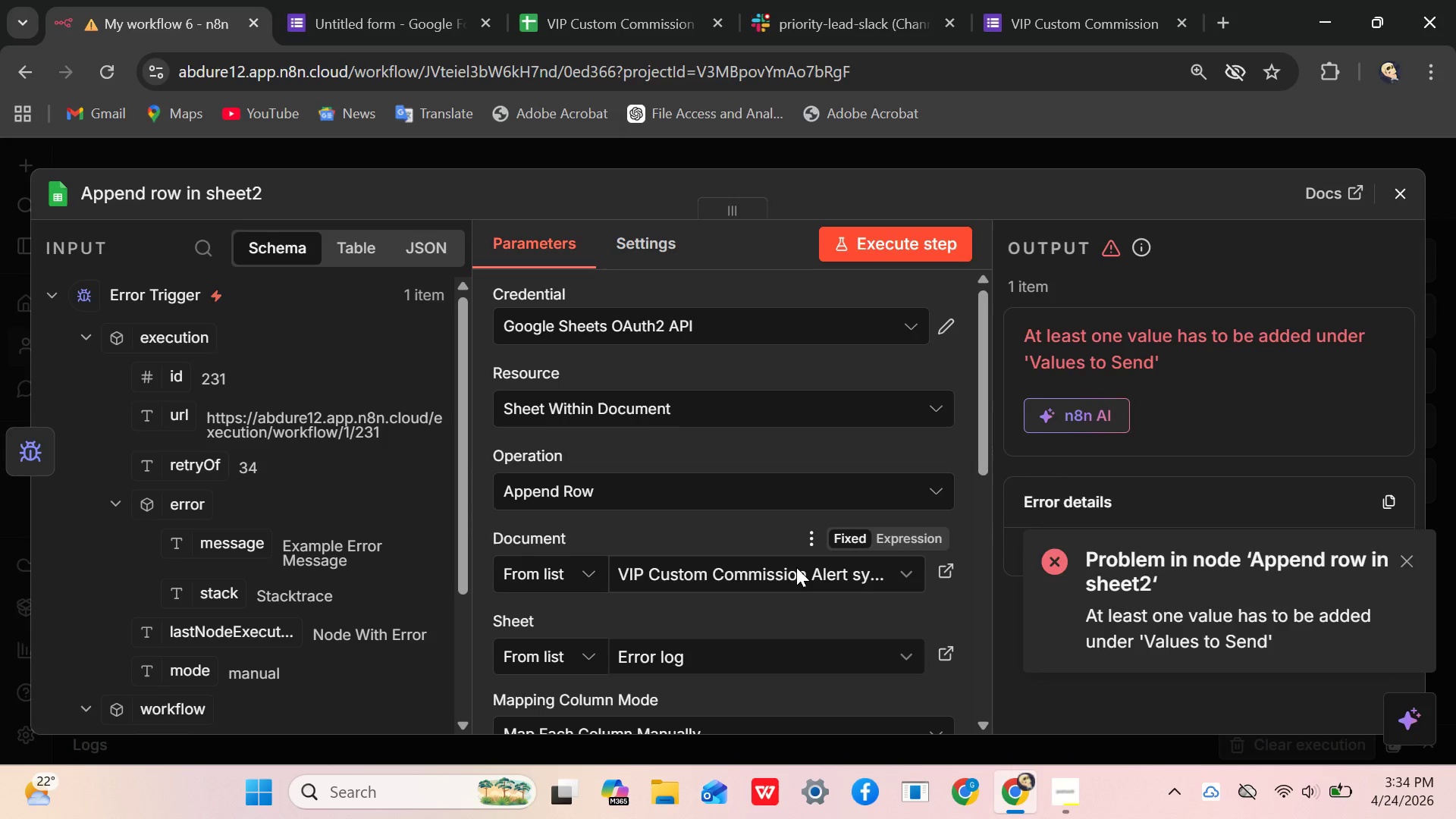 
scroll: coordinate [795, 571], scroll_direction: down, amount: 1.0
 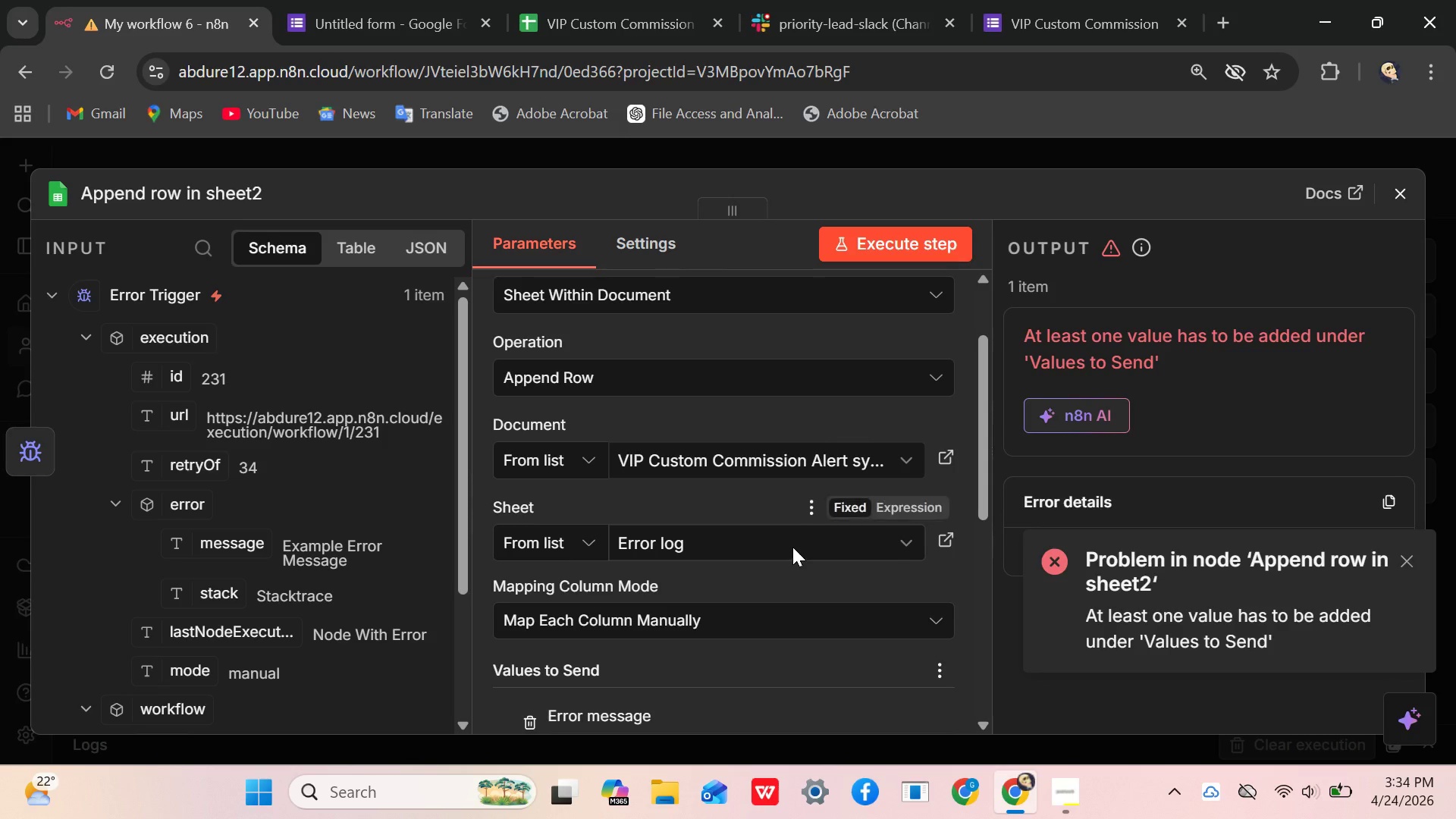 
left_click([792, 547])
 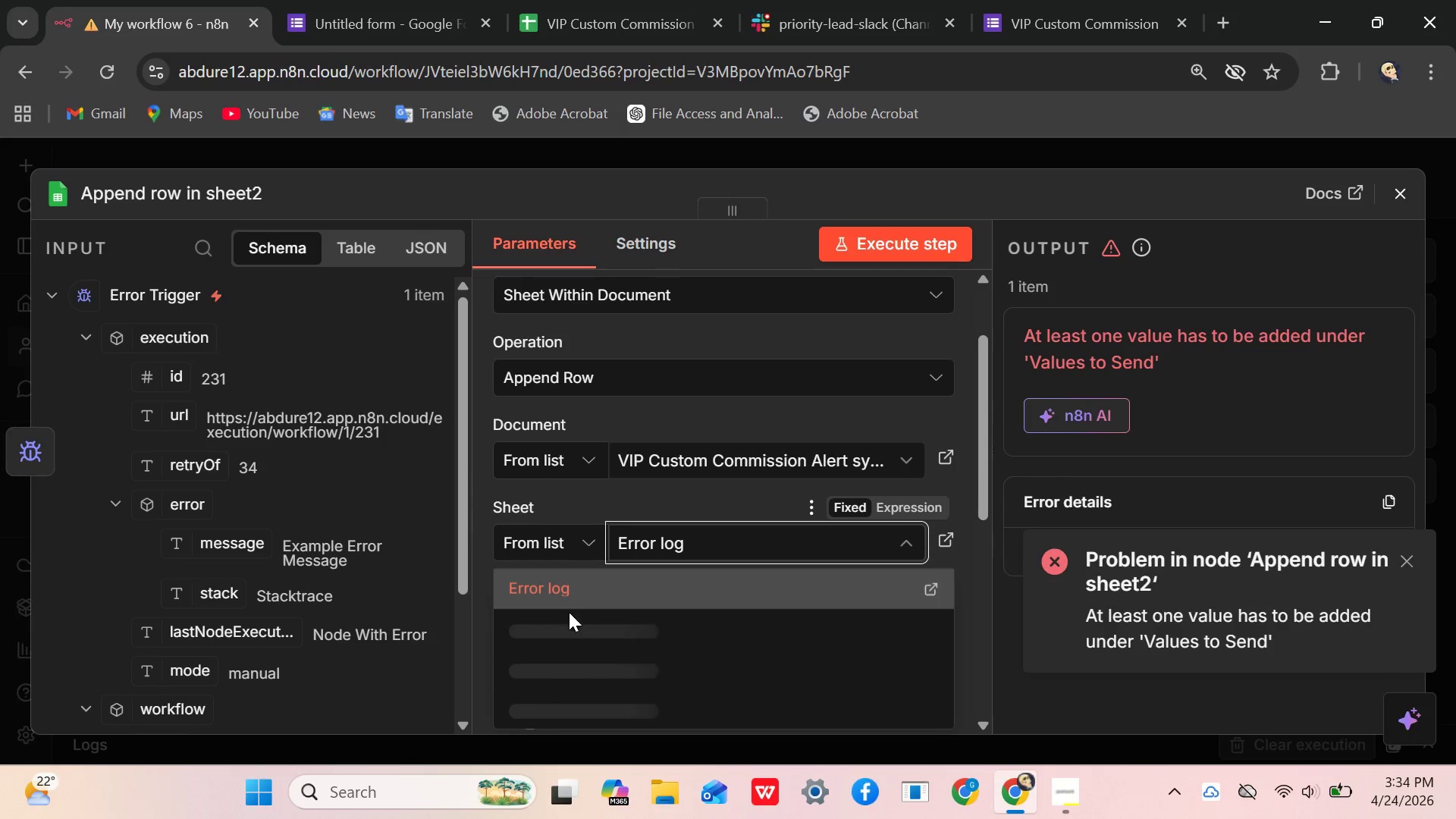 
mouse_move([590, 576])
 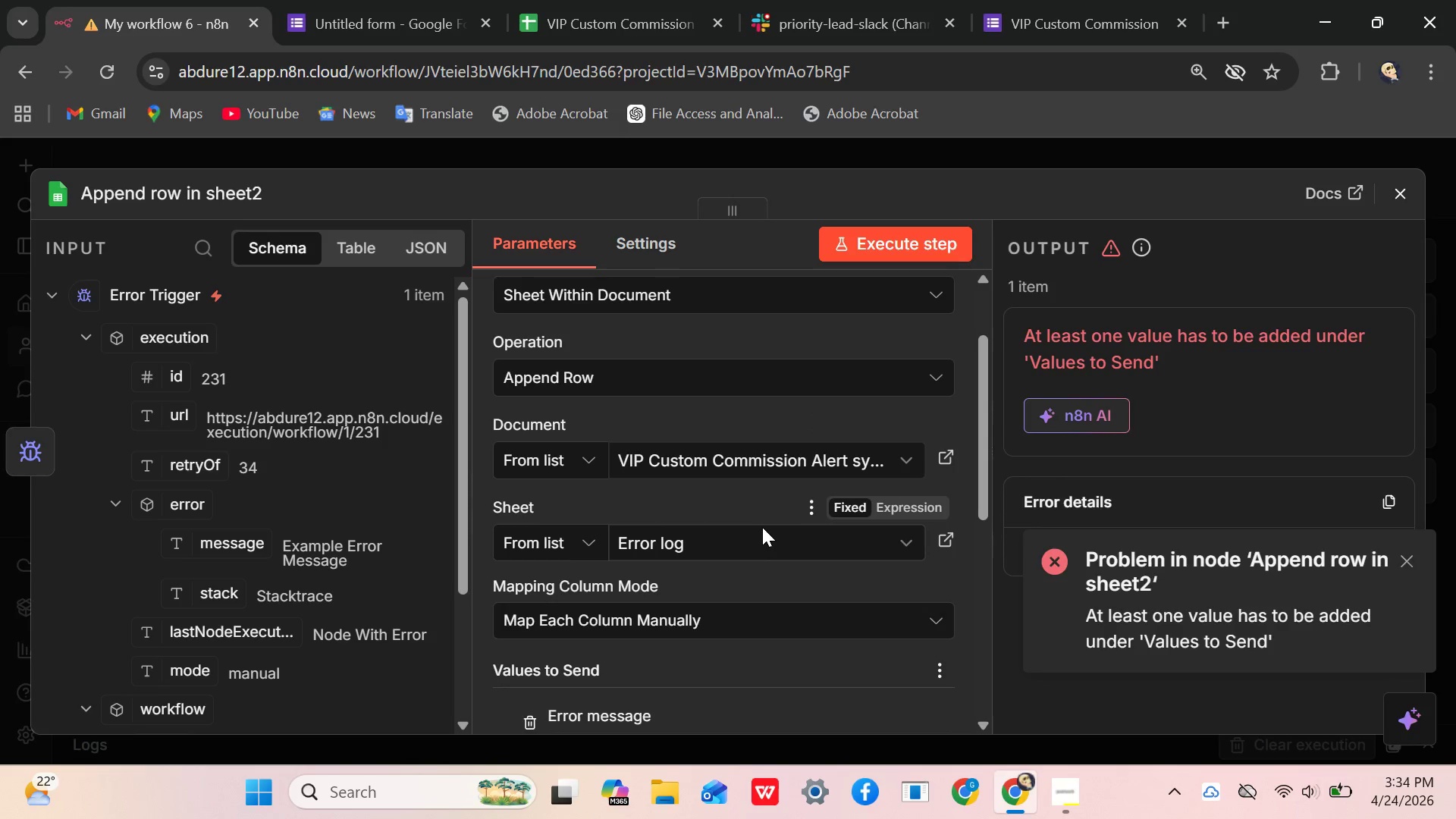 
scroll: coordinate [729, 552], scroll_direction: down, amount: 4.0
 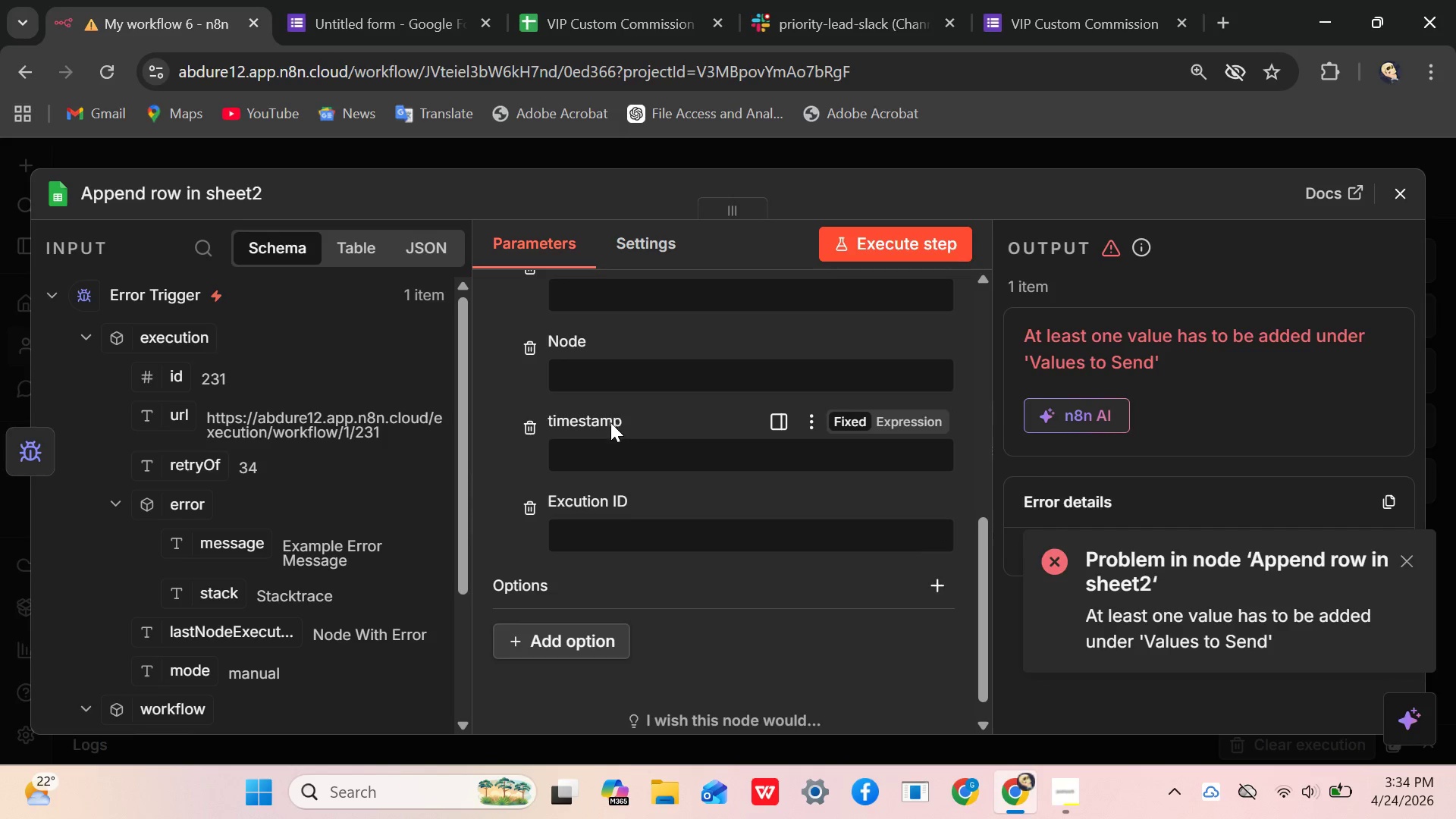 
scroll: coordinate [610, 422], scroll_direction: up, amount: 1.0
 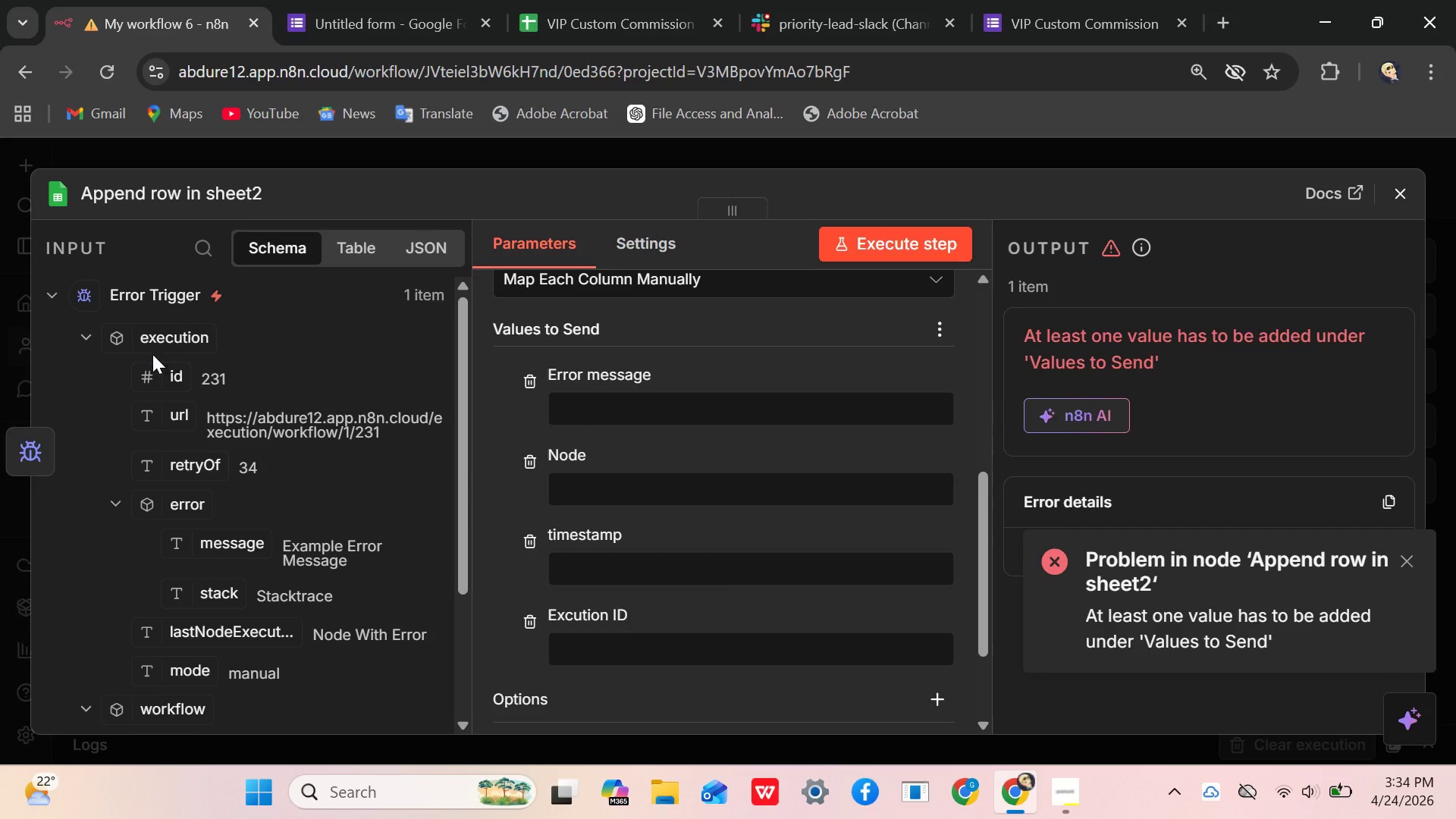 
wait(6.31)
 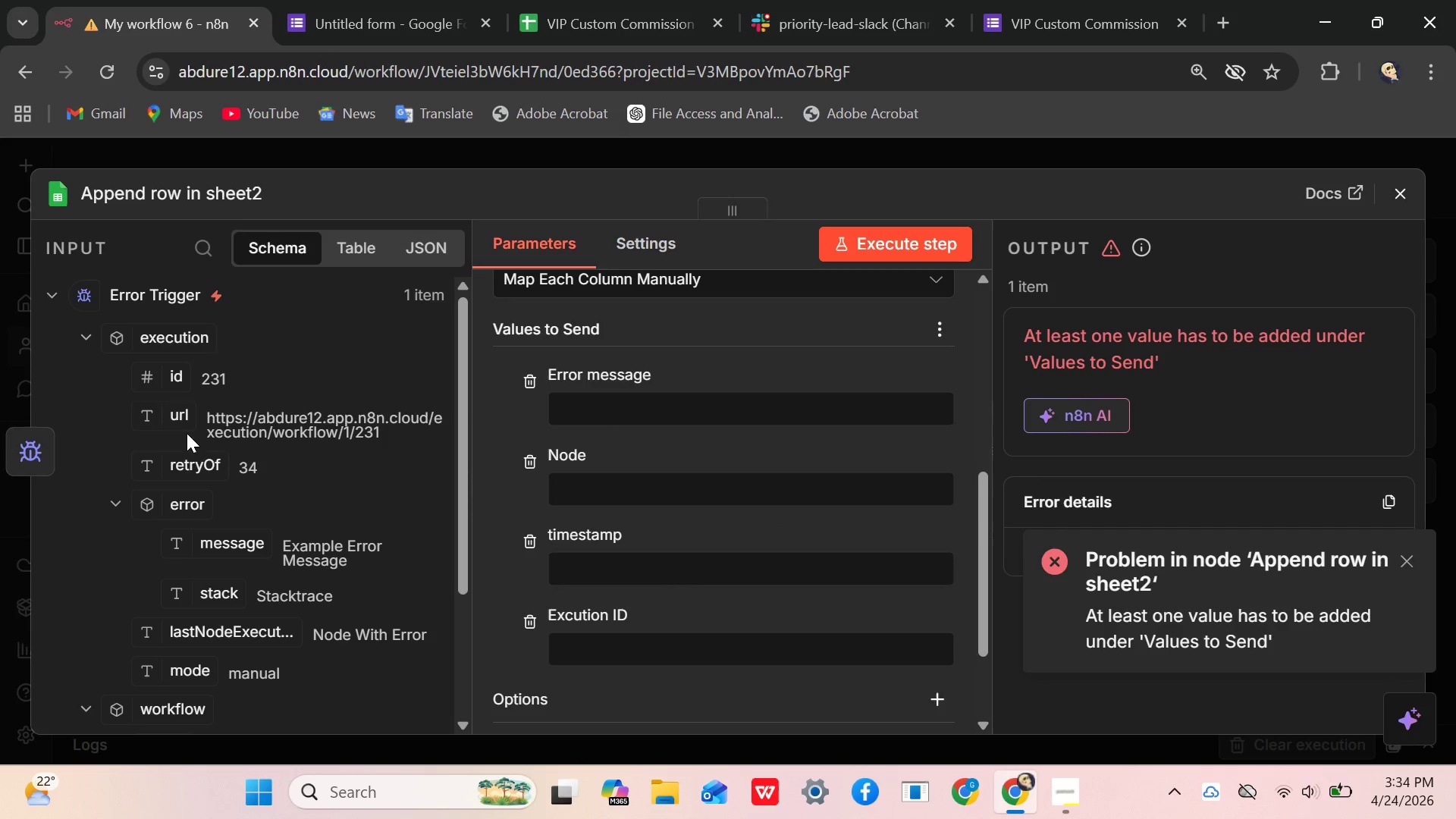 
scroll: coordinate [151, 447], scroll_direction: down, amount: 4.0
 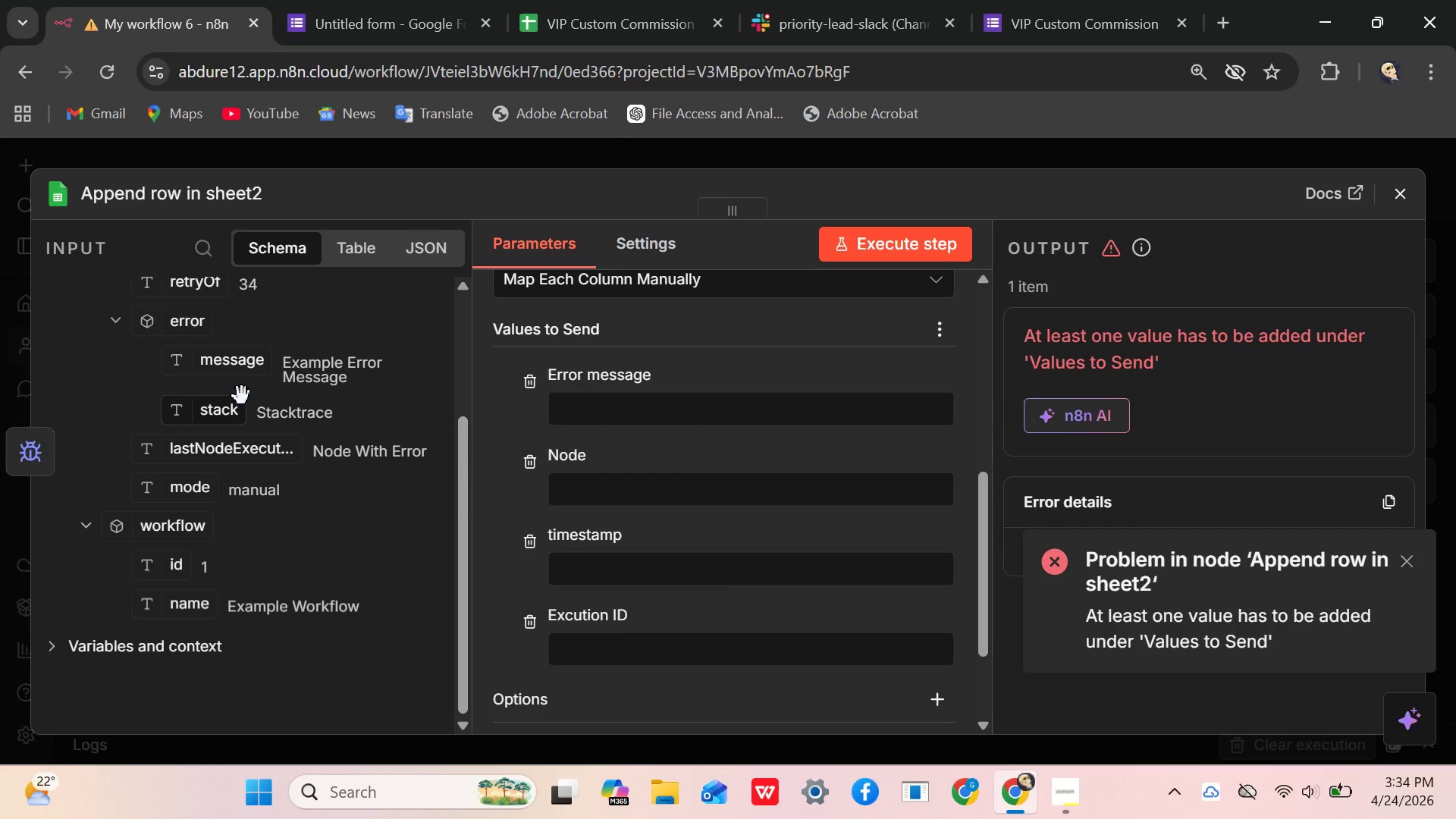 
wait(5.57)
 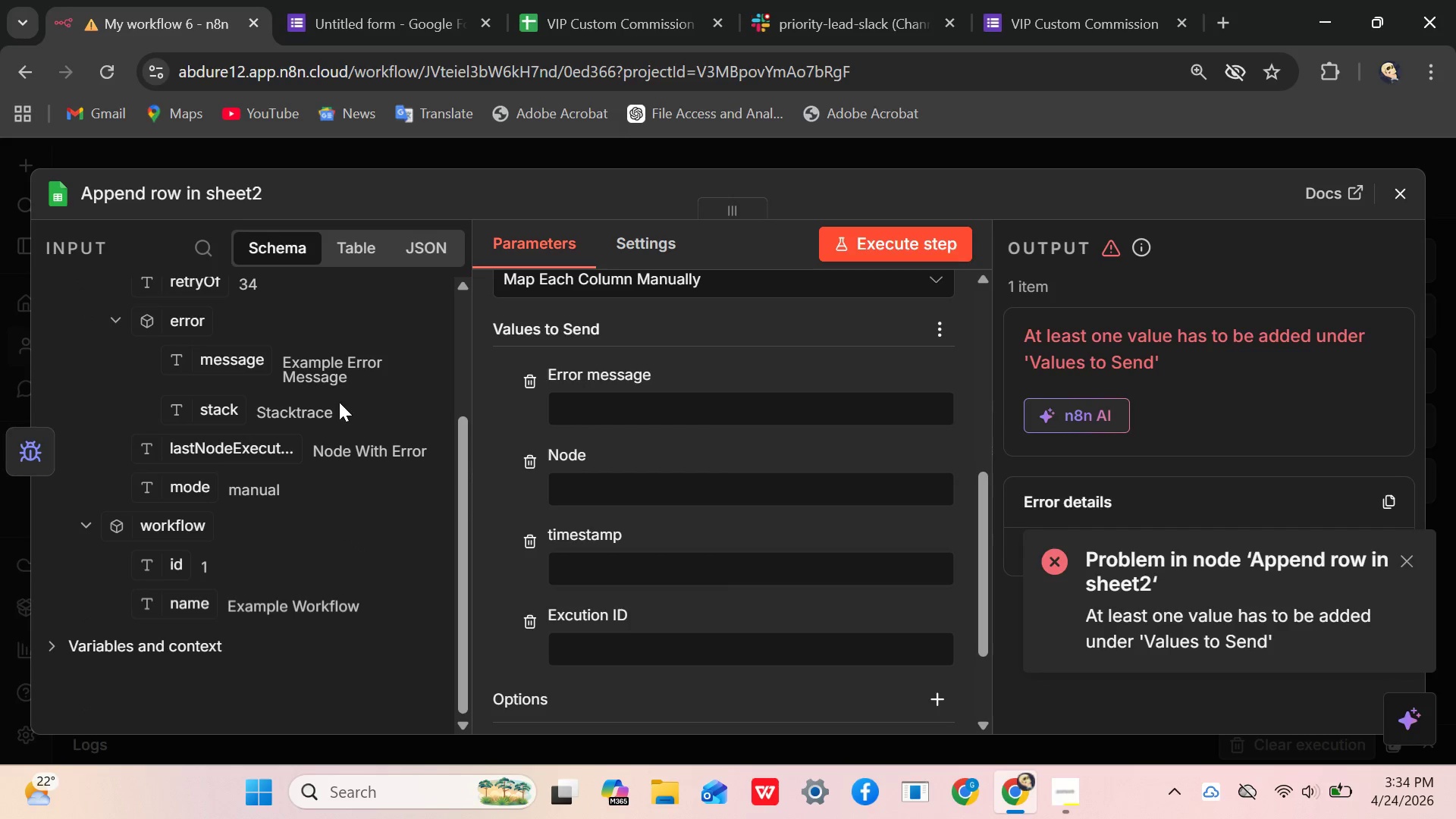 
left_click_drag(start_coordinate=[242, 369], to_coordinate=[588, 423])
 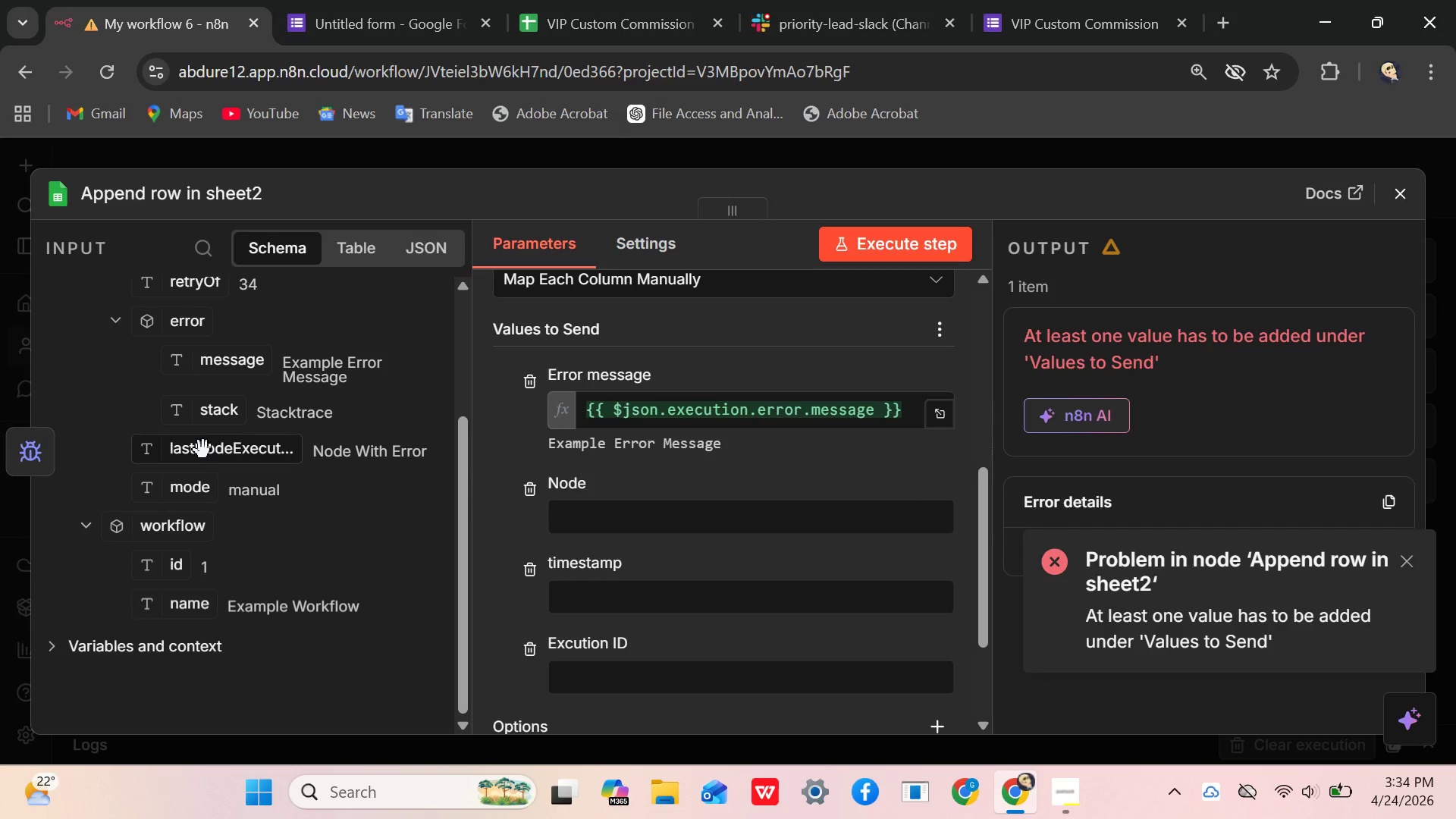 
left_click_drag(start_coordinate=[203, 450], to_coordinate=[609, 503])
 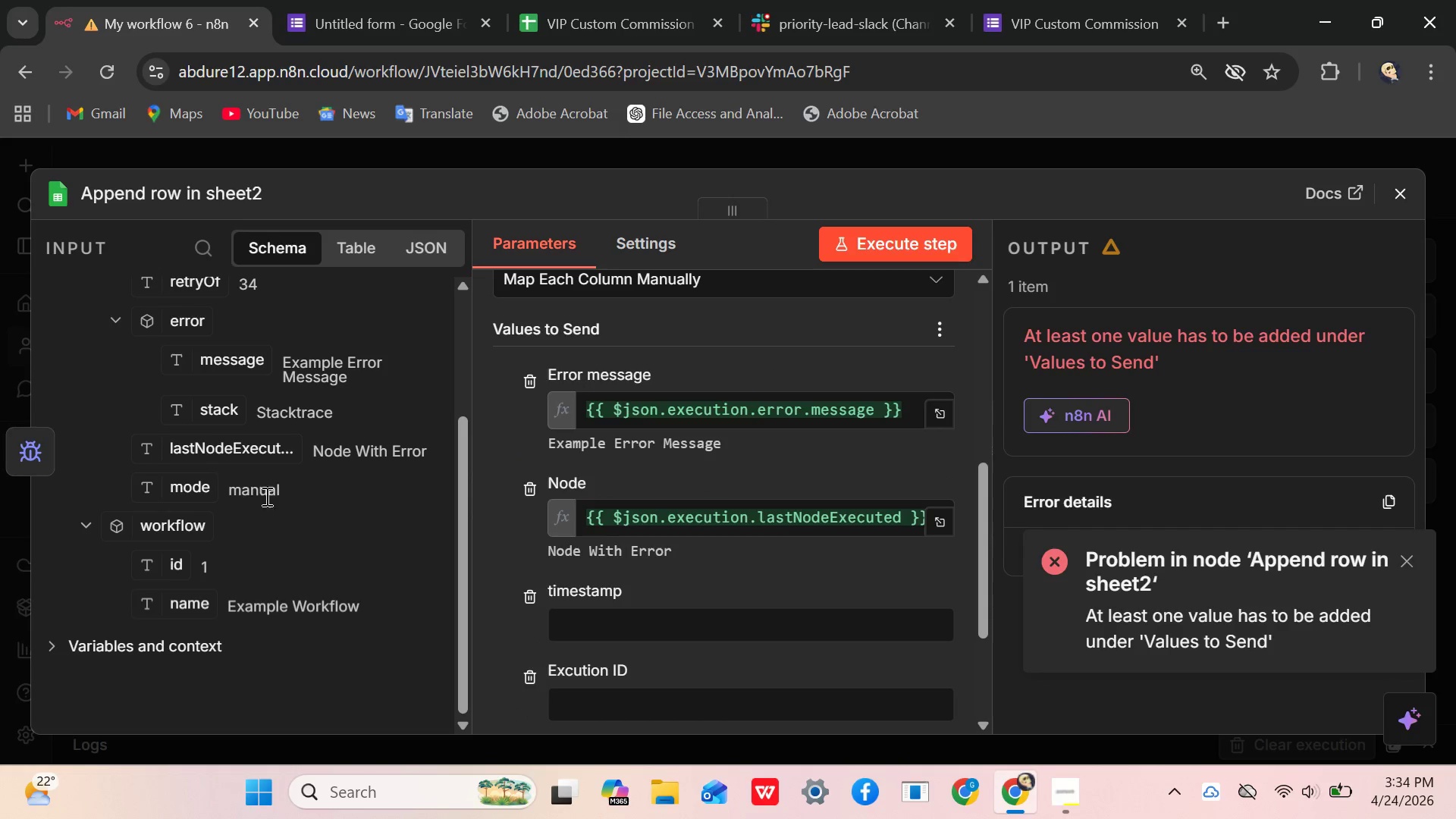 
scroll: coordinate [184, 585], scroll_direction: down, amount: 10.0
 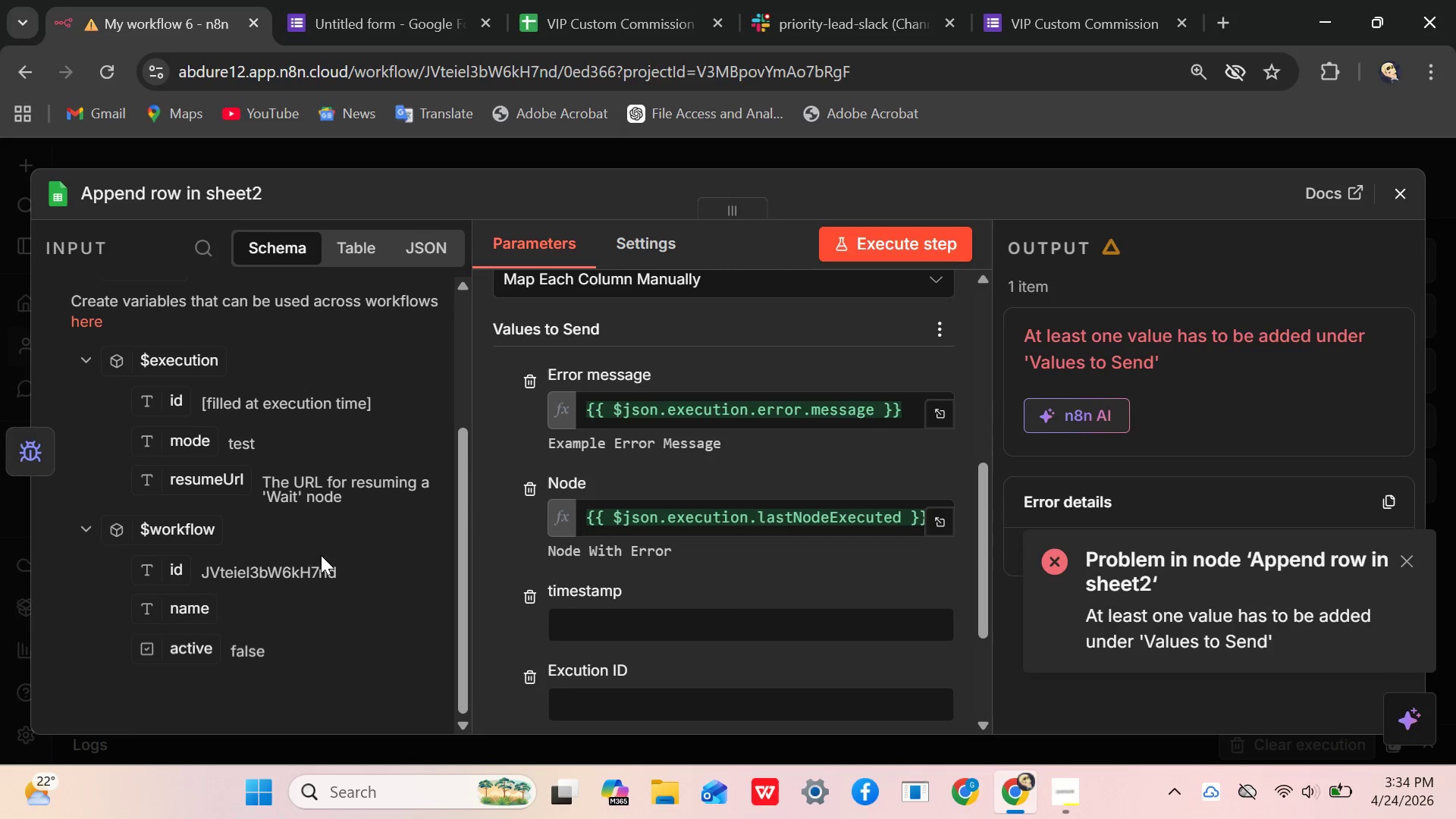 
scroll: coordinate [208, 563], scroll_direction: down, amount: 4.0
 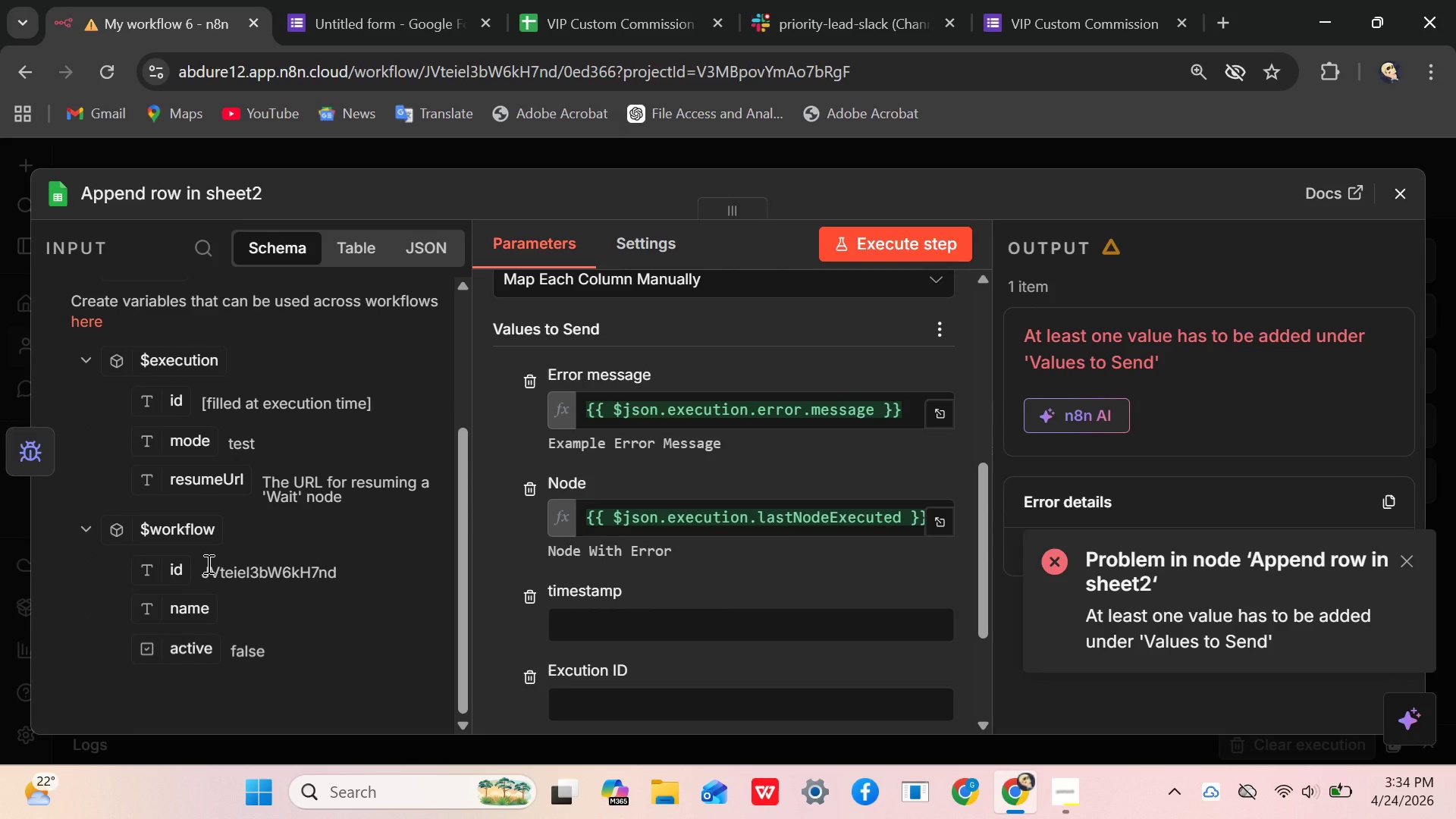 
scroll: coordinate [209, 560], scroll_direction: up, amount: 6.0
 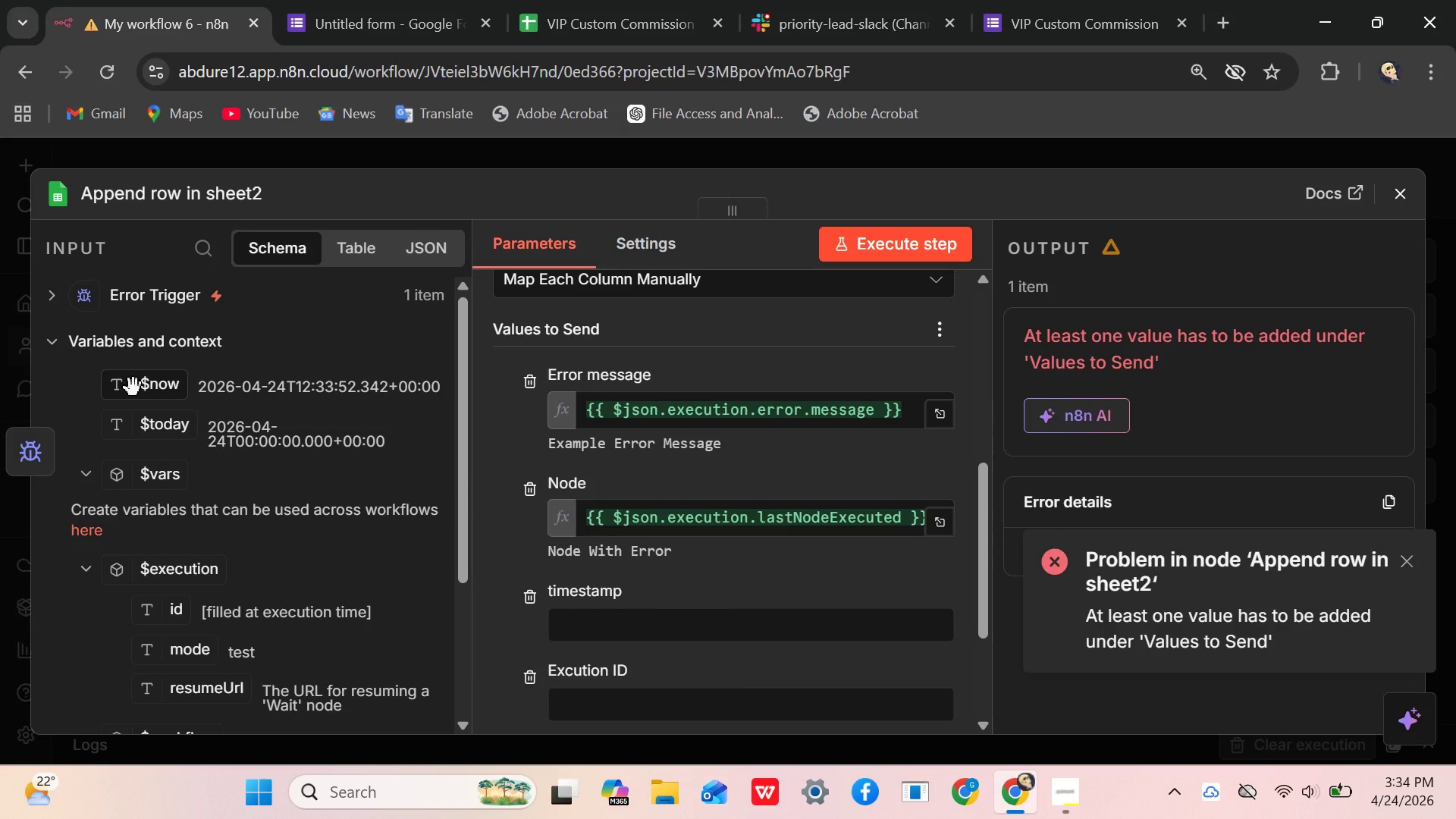 
left_click_drag(start_coordinate=[133, 388], to_coordinate=[617, 617])
 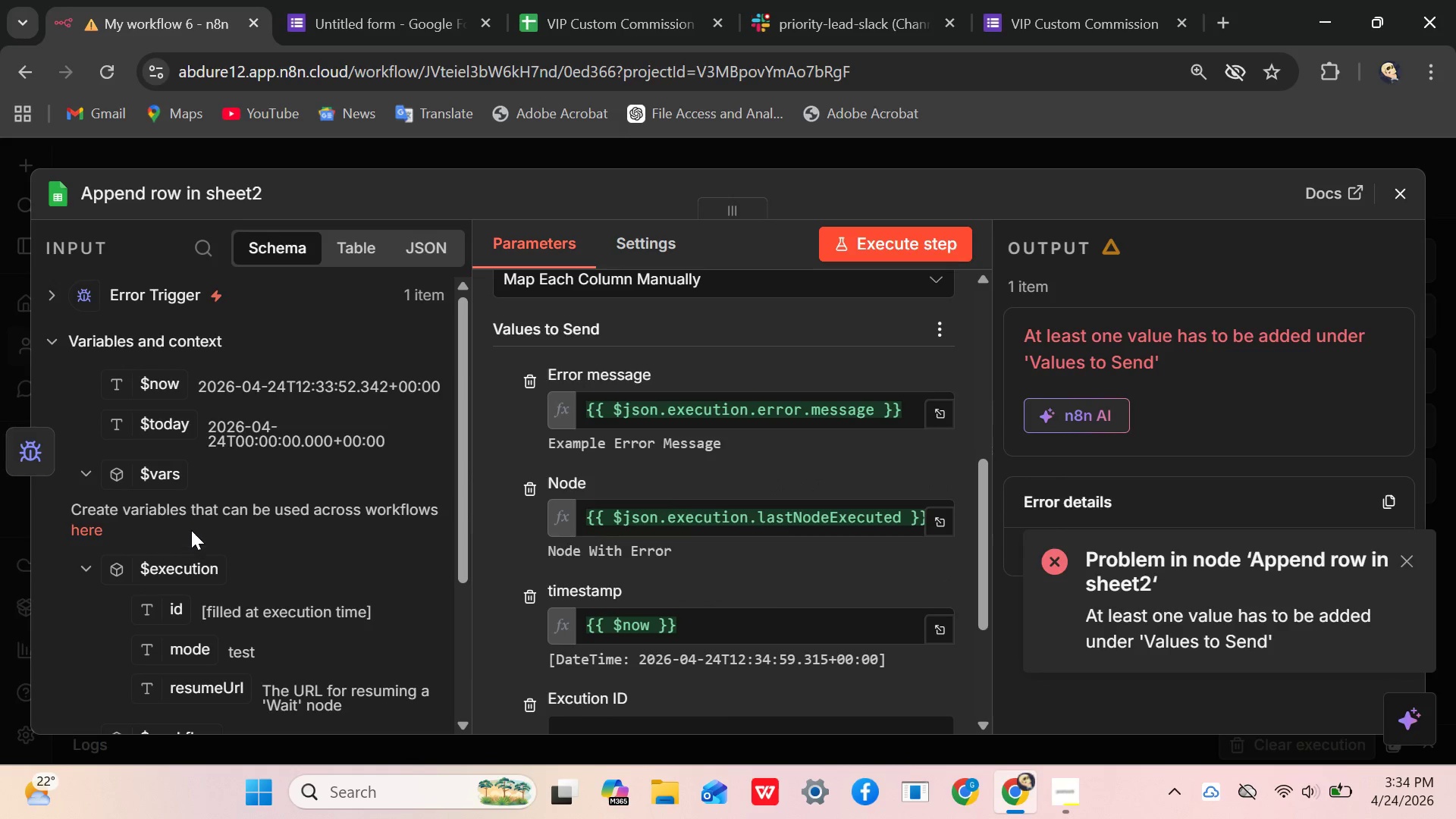 
scroll: coordinate [190, 530], scroll_direction: down, amount: 1.0
 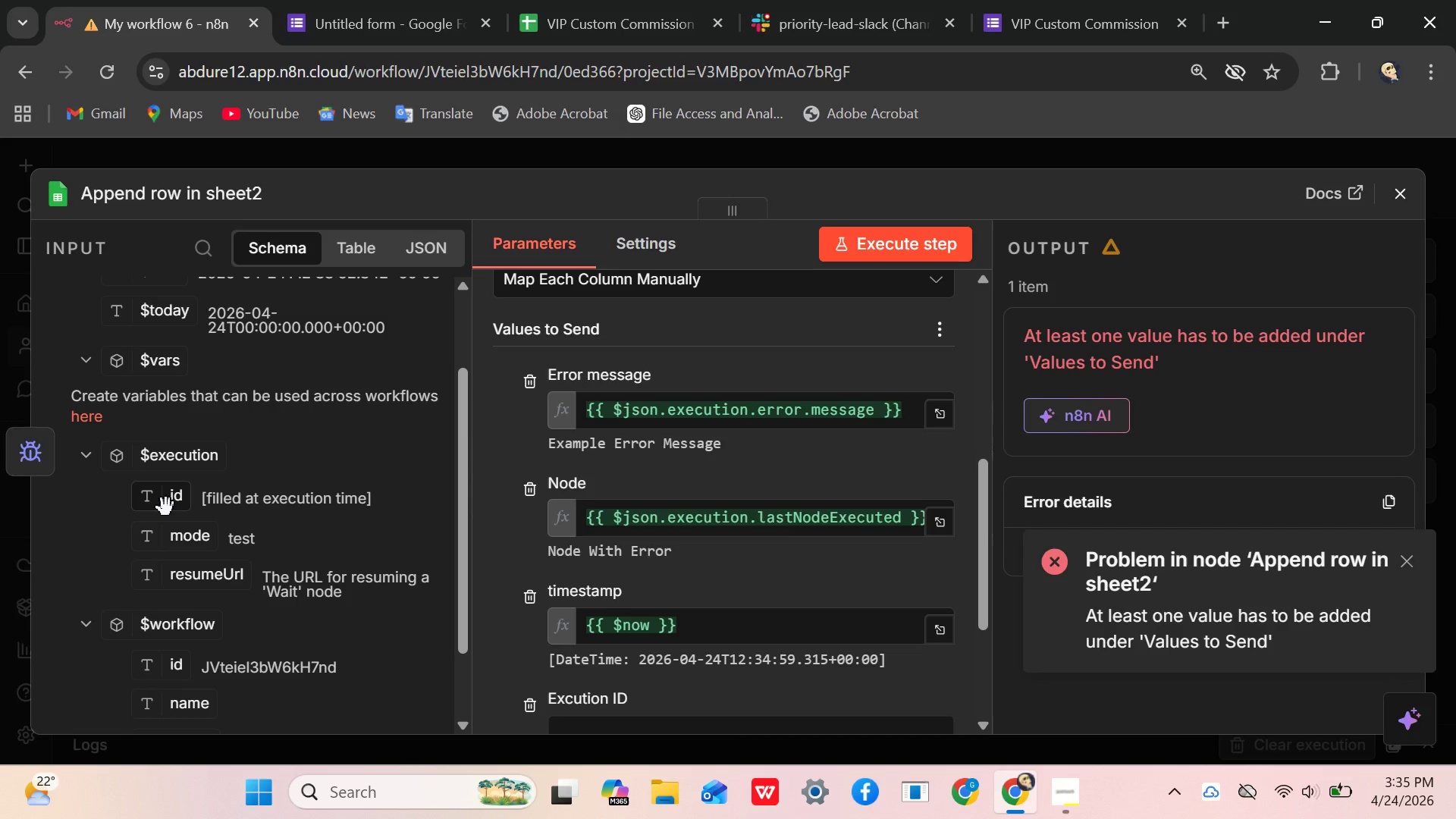 
wait(5.04)
 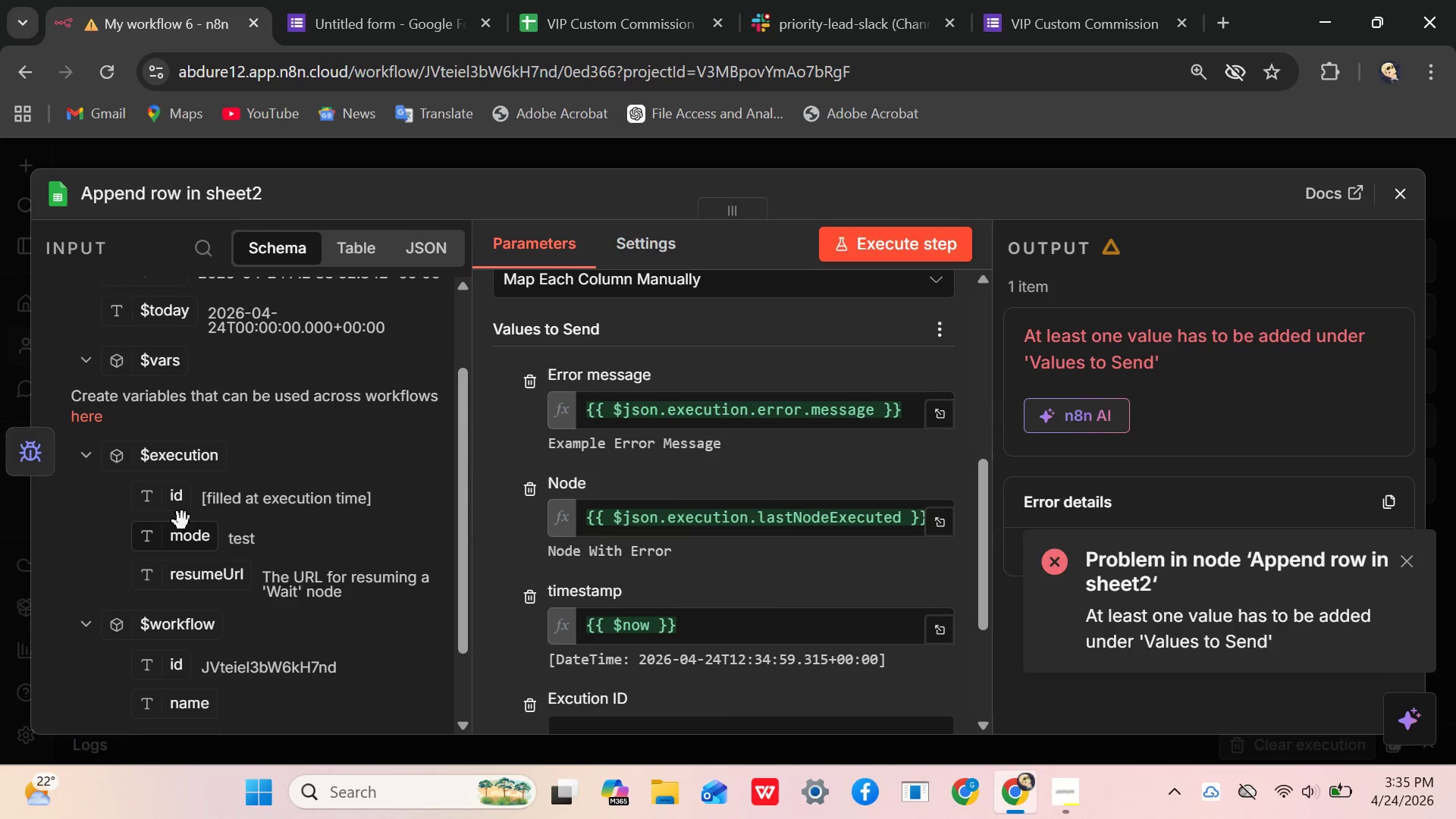 
left_click_drag(start_coordinate=[162, 504], to_coordinate=[620, 730])
 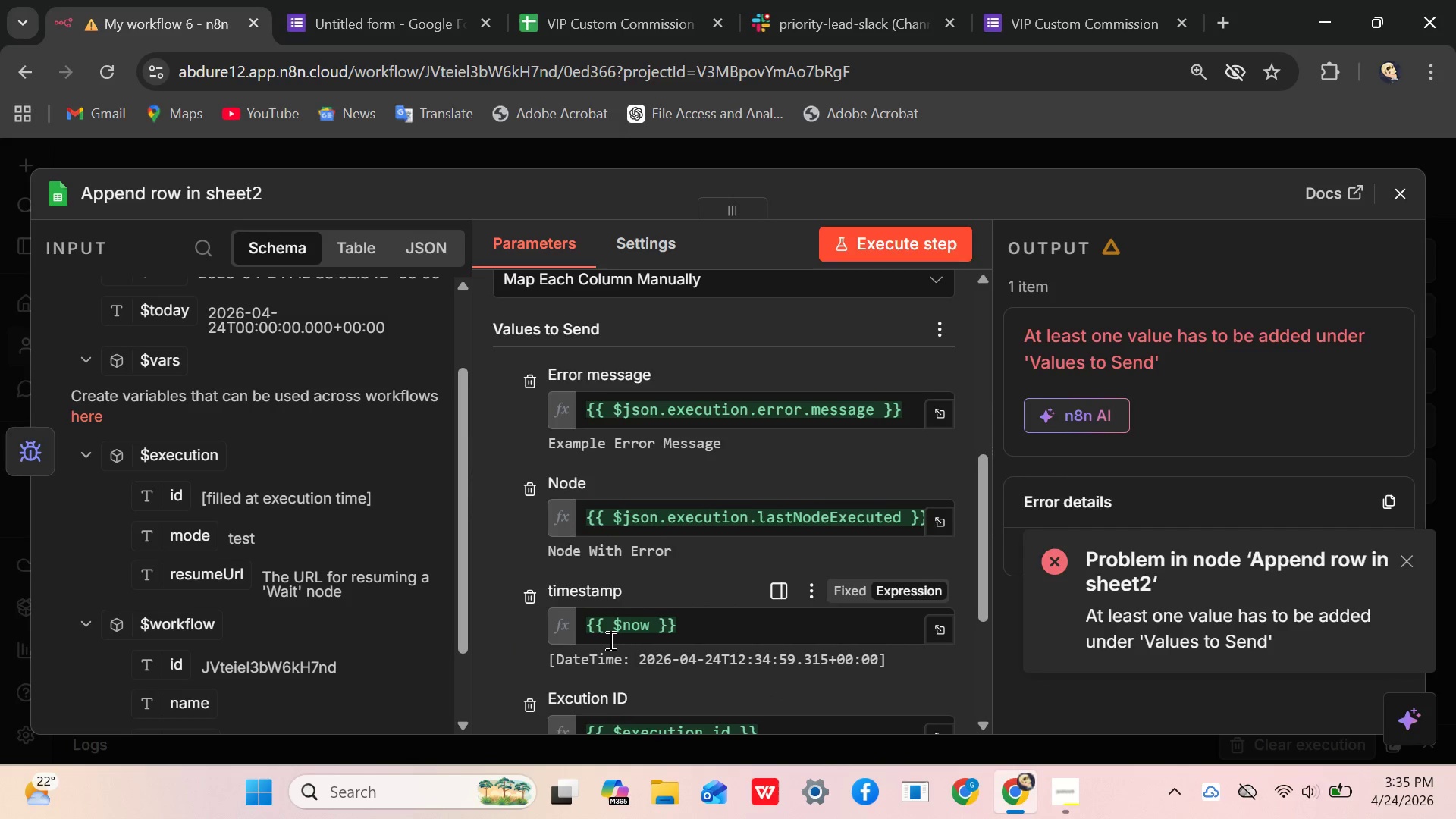 
scroll: coordinate [608, 640], scroll_direction: down, amount: 3.0
 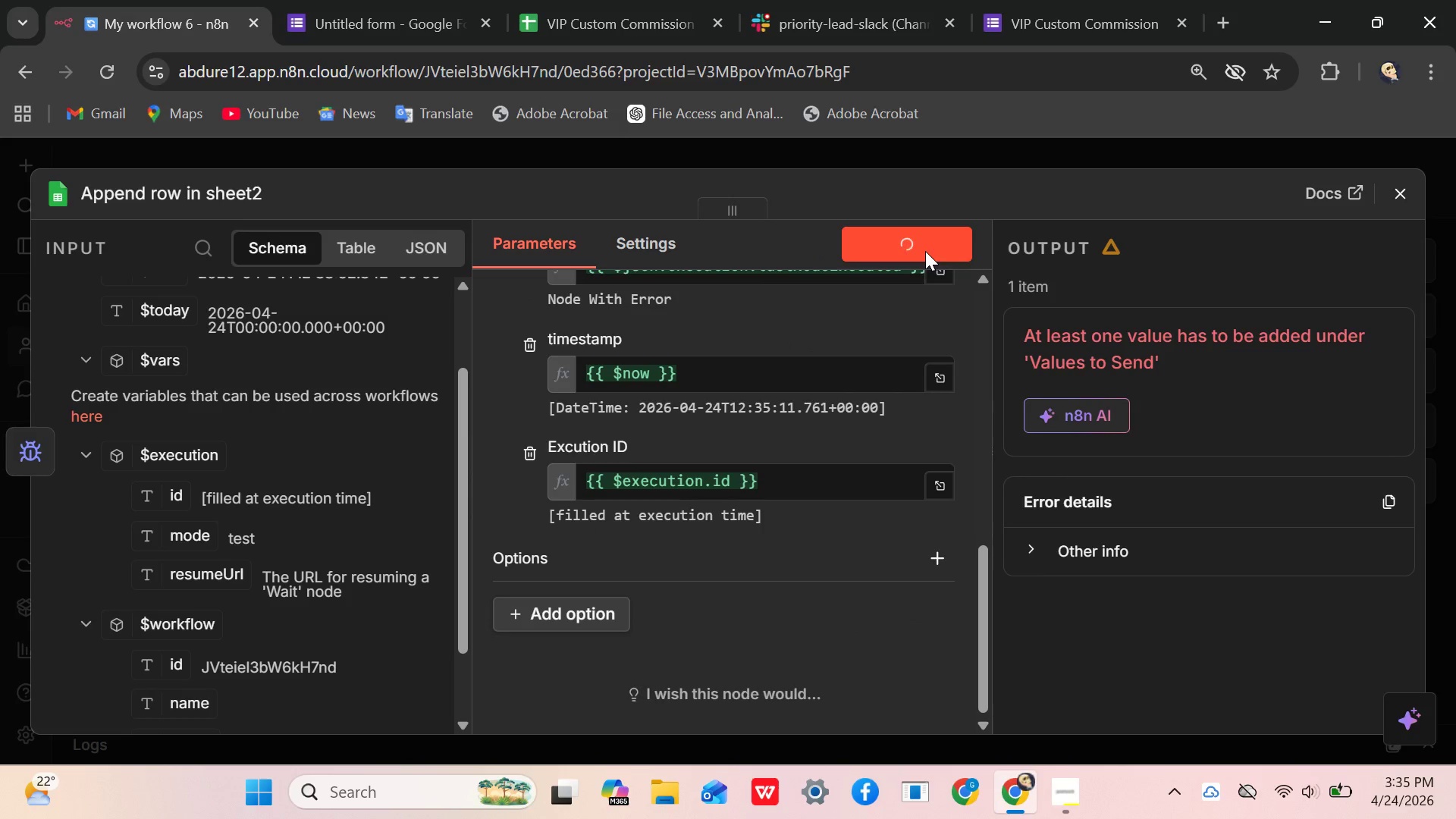 
mouse_move([1060, 245])
 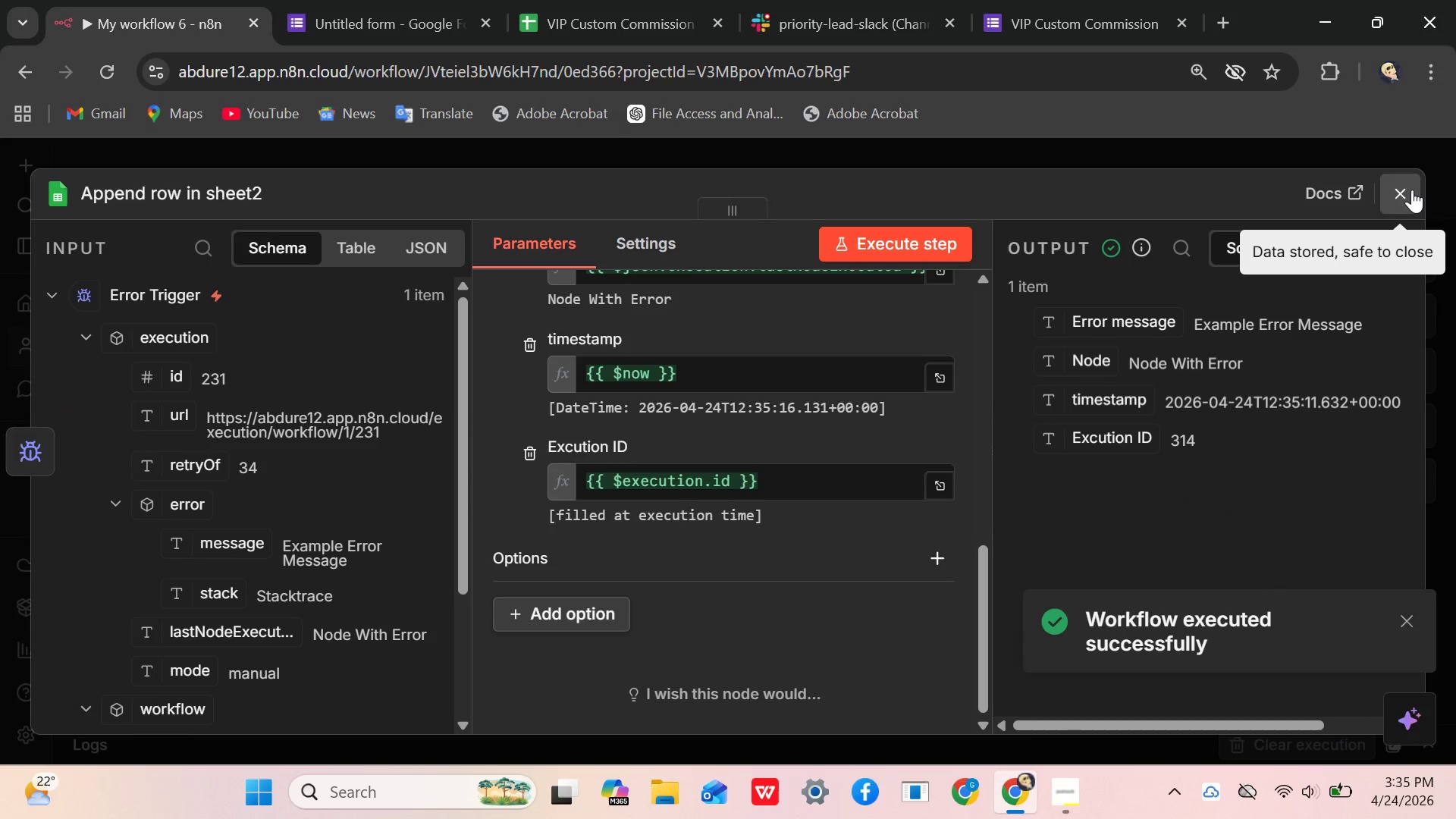 
left_click([1412, 190])
 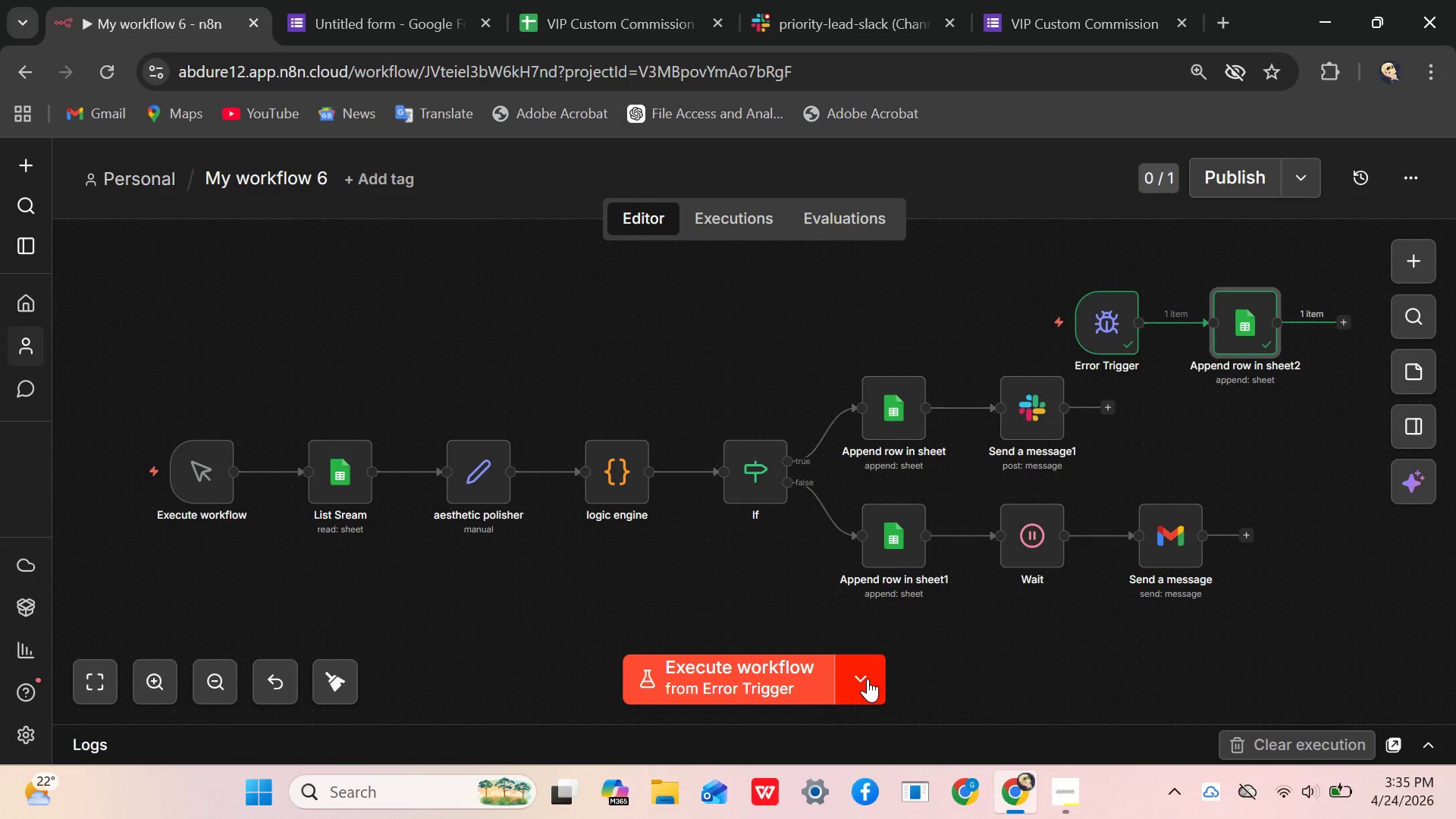 
wait(5.34)
 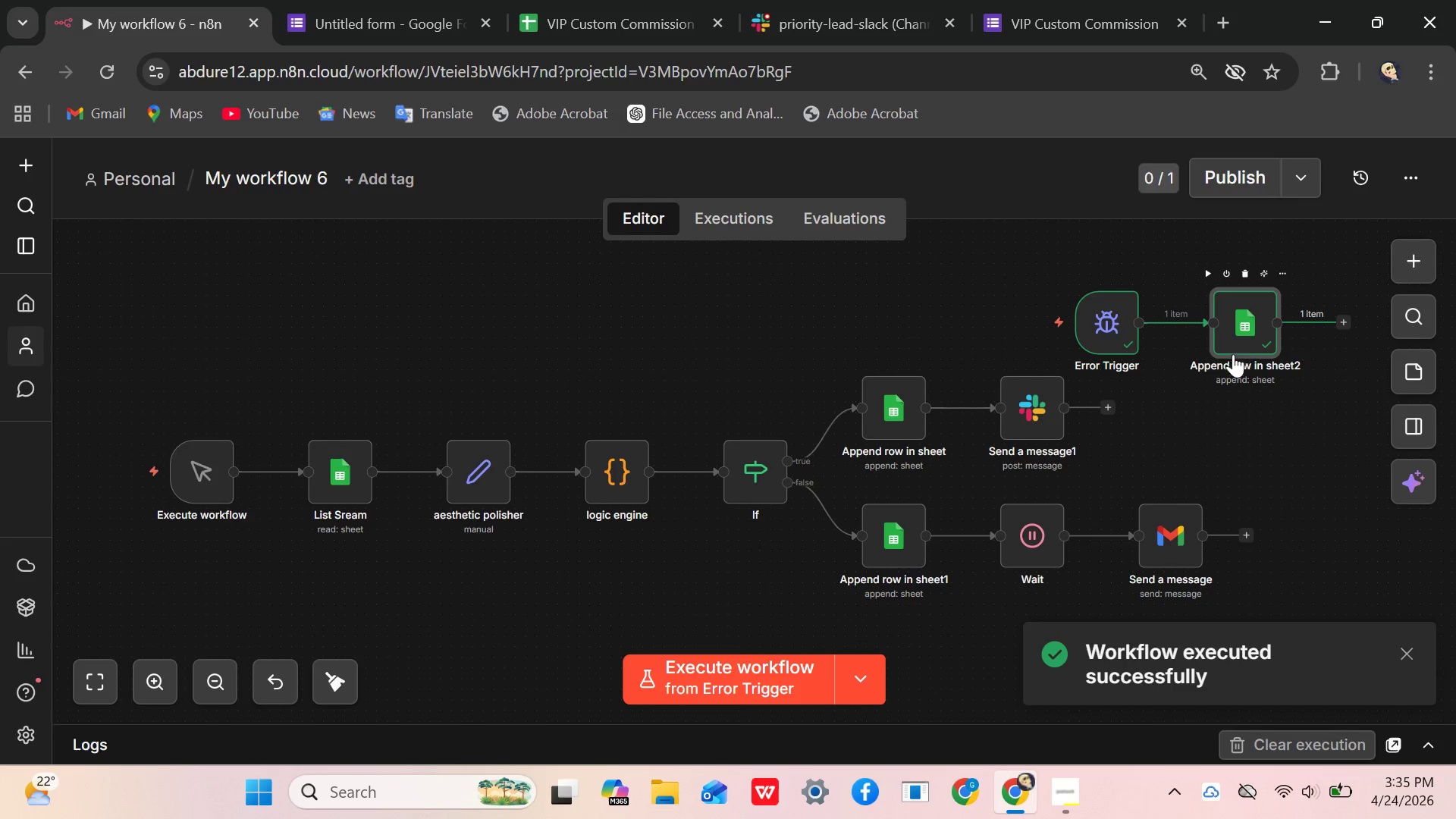 
left_click([764, 671])
 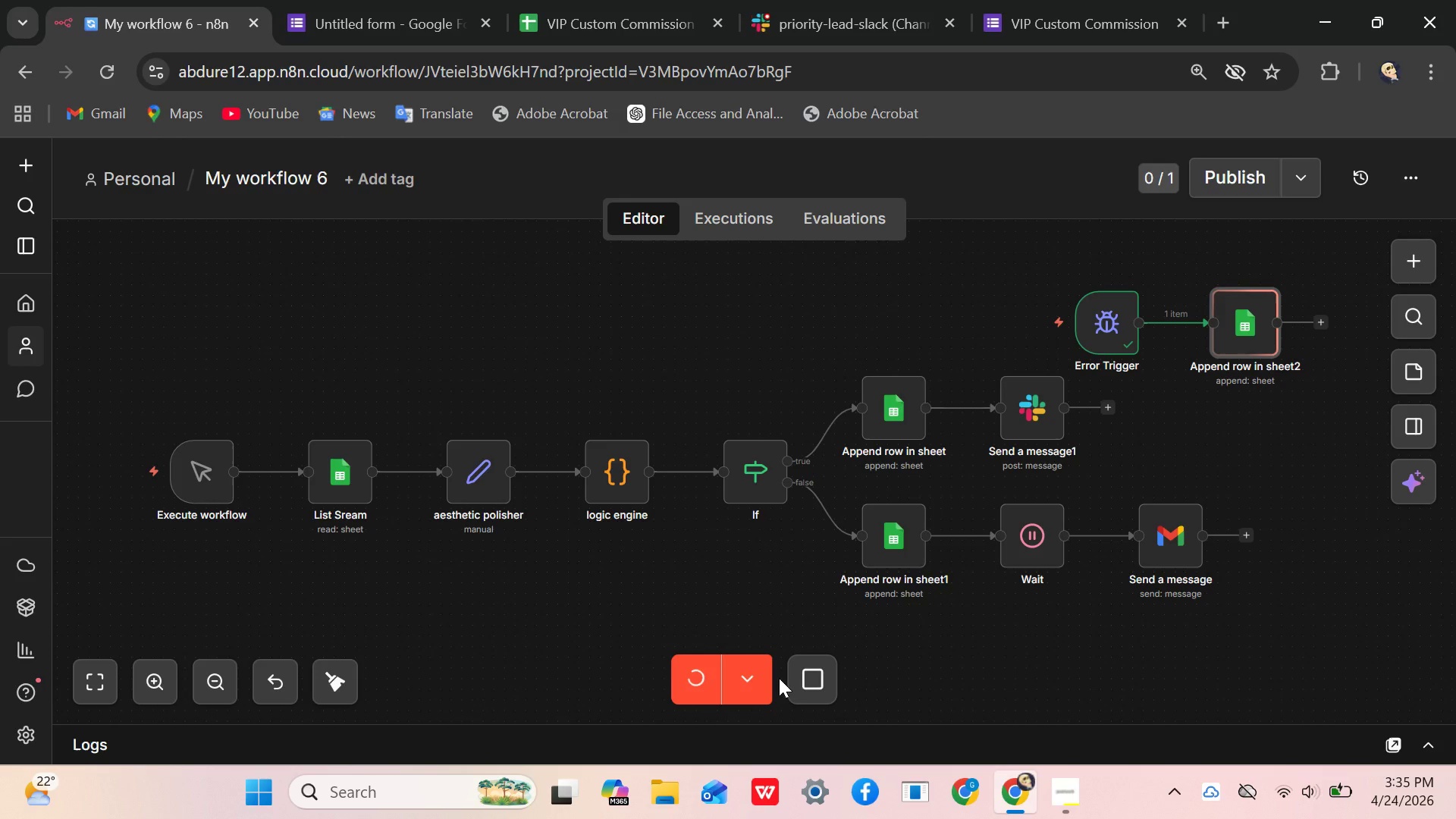 
mouse_move([829, 669])
 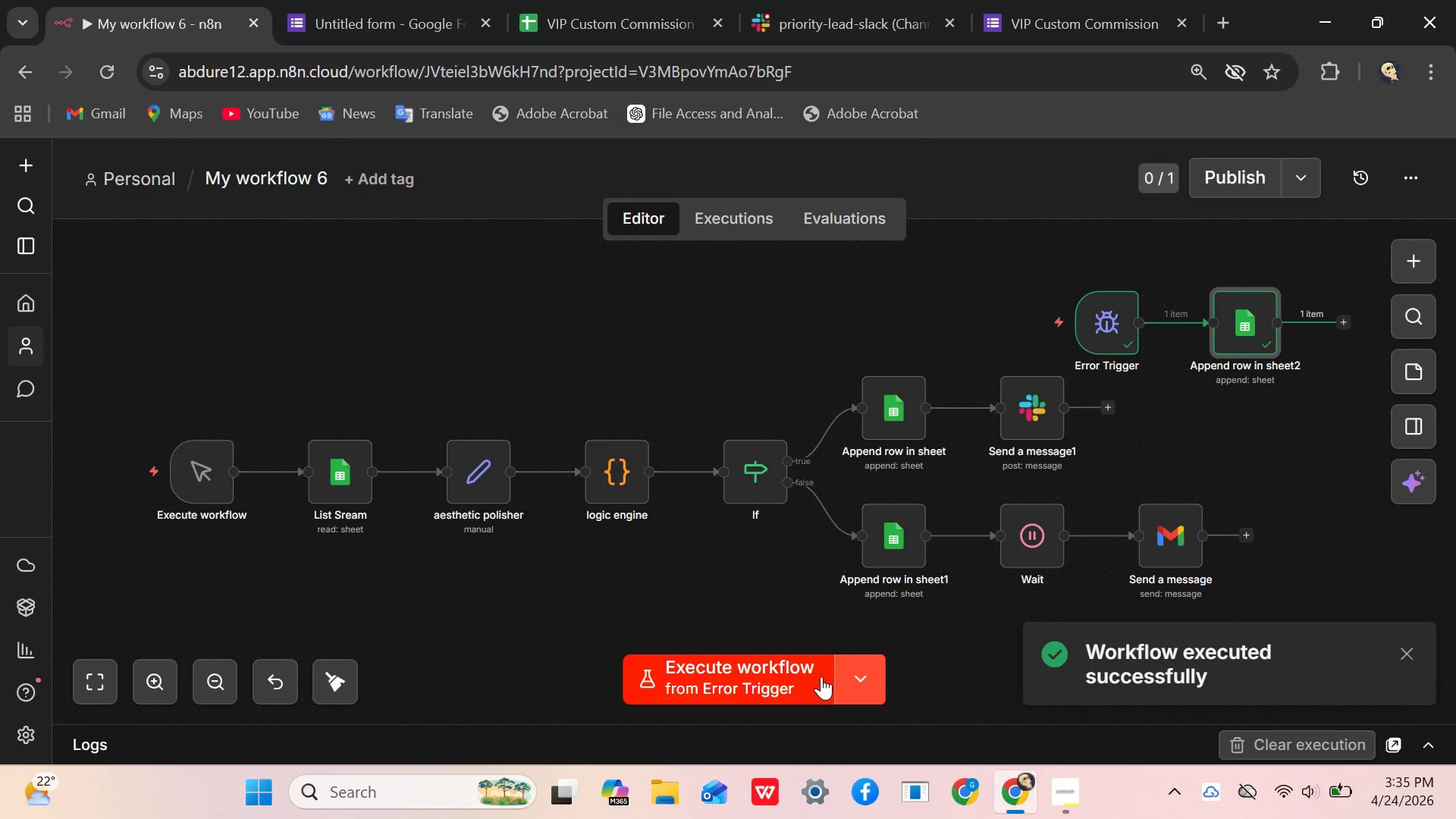 
mouse_move([824, 675])
 